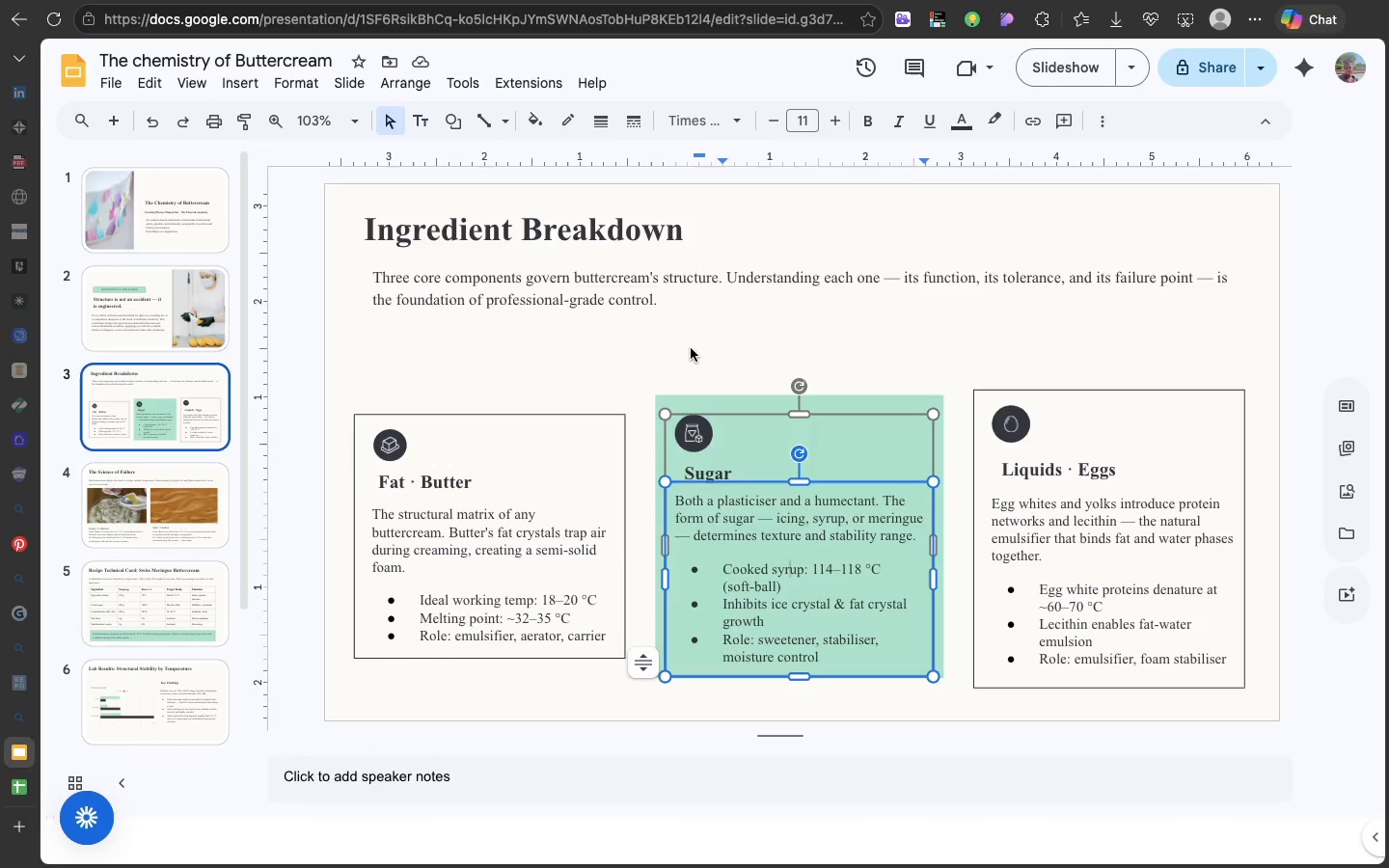 
scroll: coordinate [691, 348], scroll_direction: up, amount: 64.0
 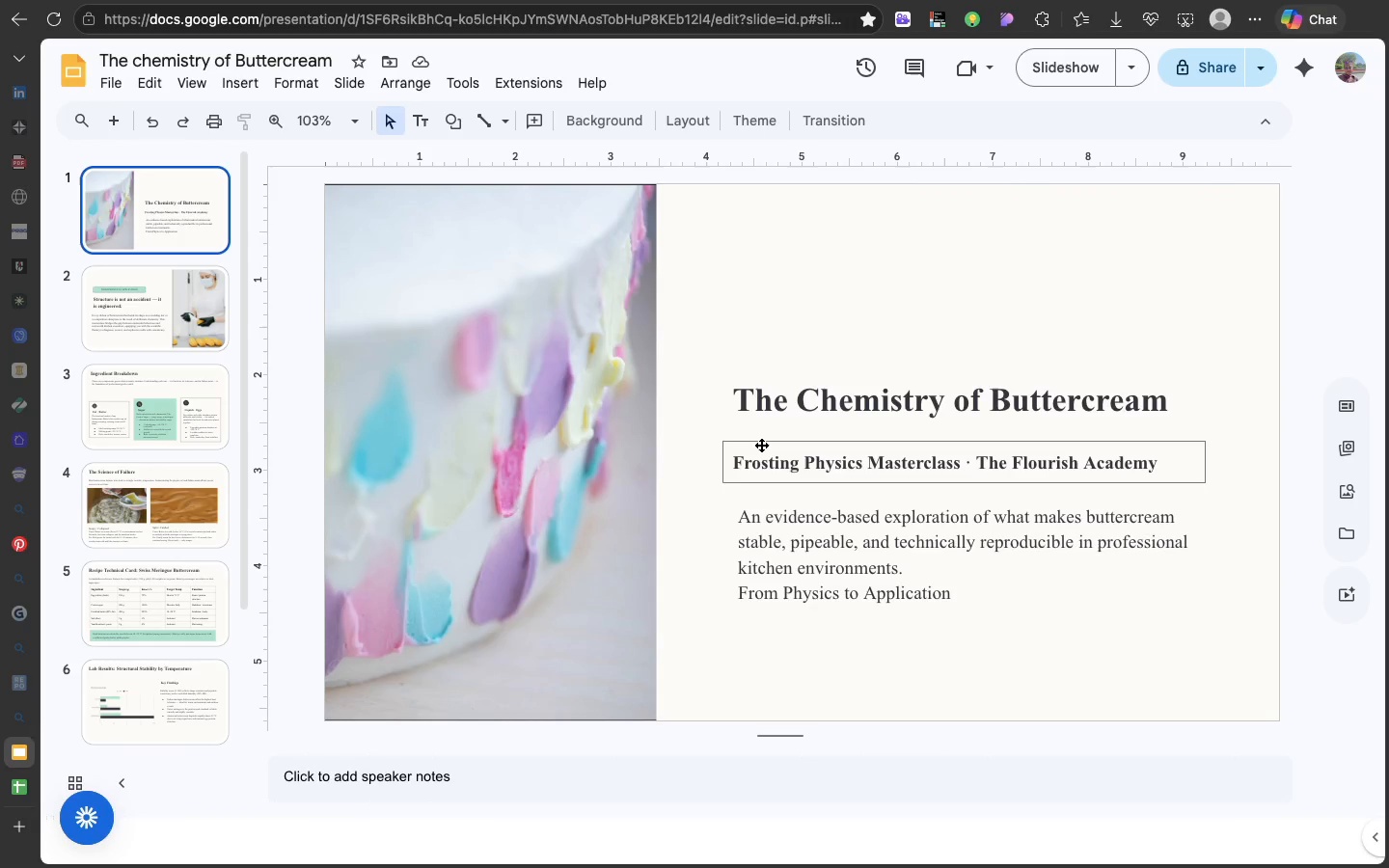 
left_click([779, 527])
 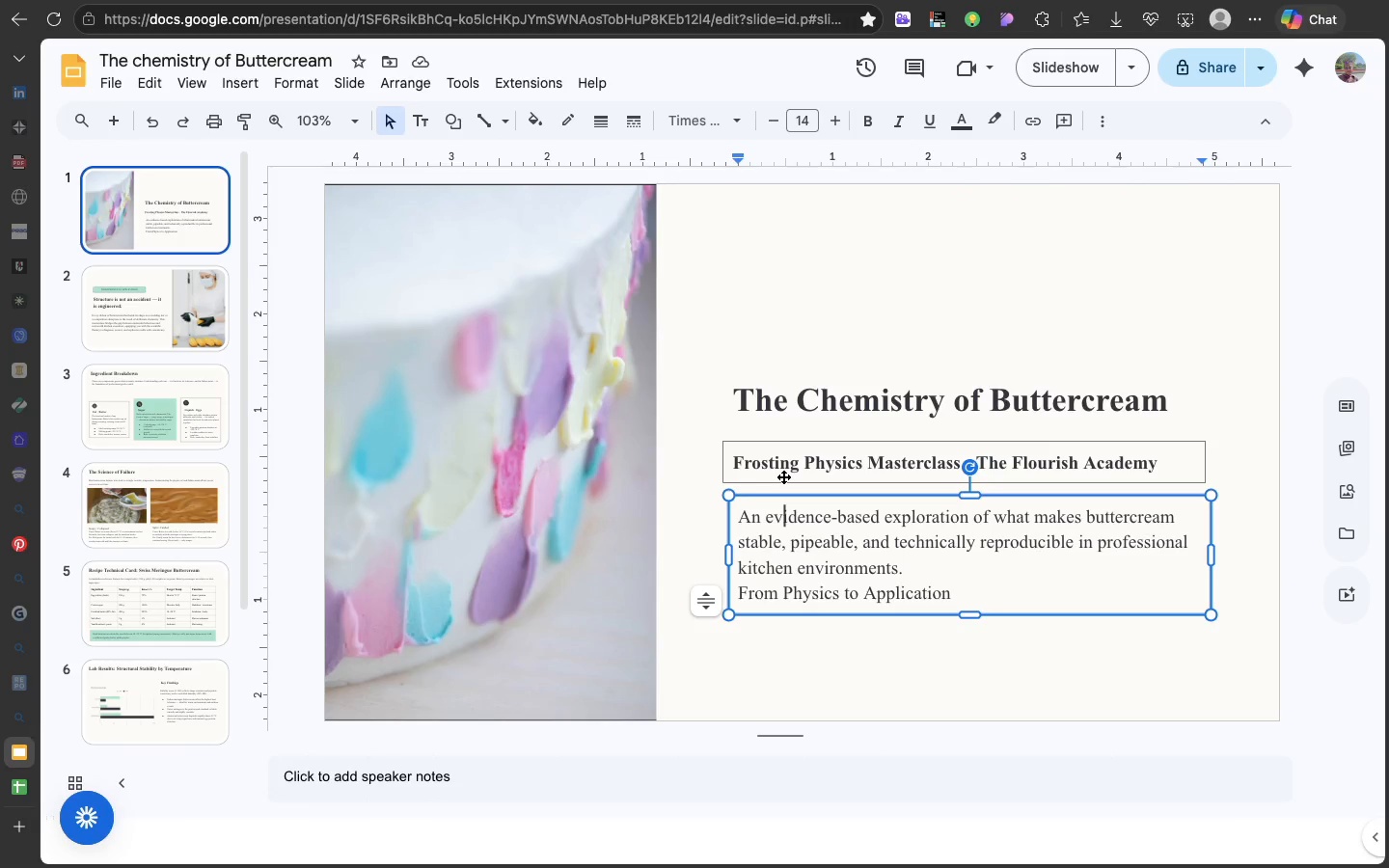 
left_click([783, 476])
 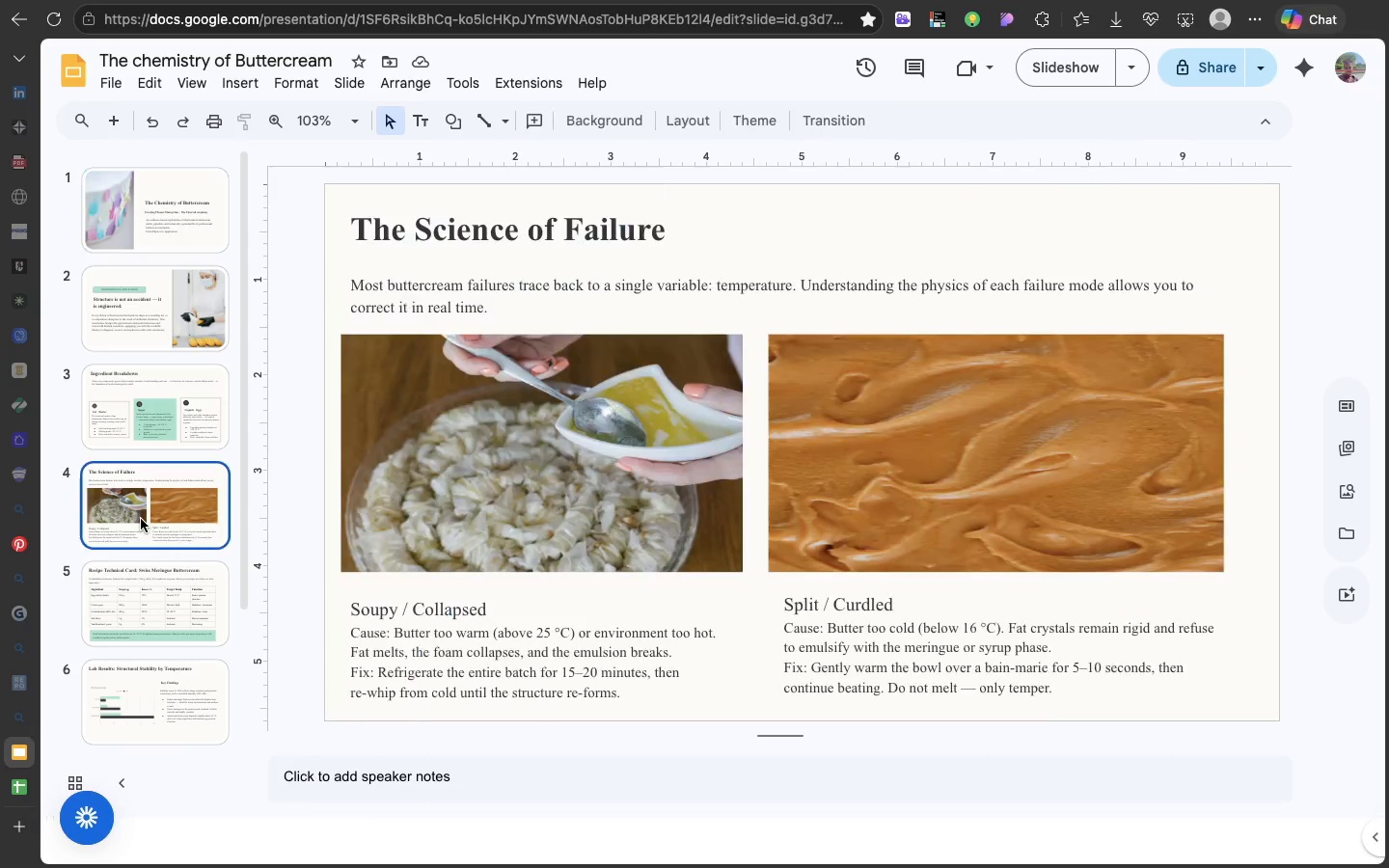 
left_click([141, 519])
 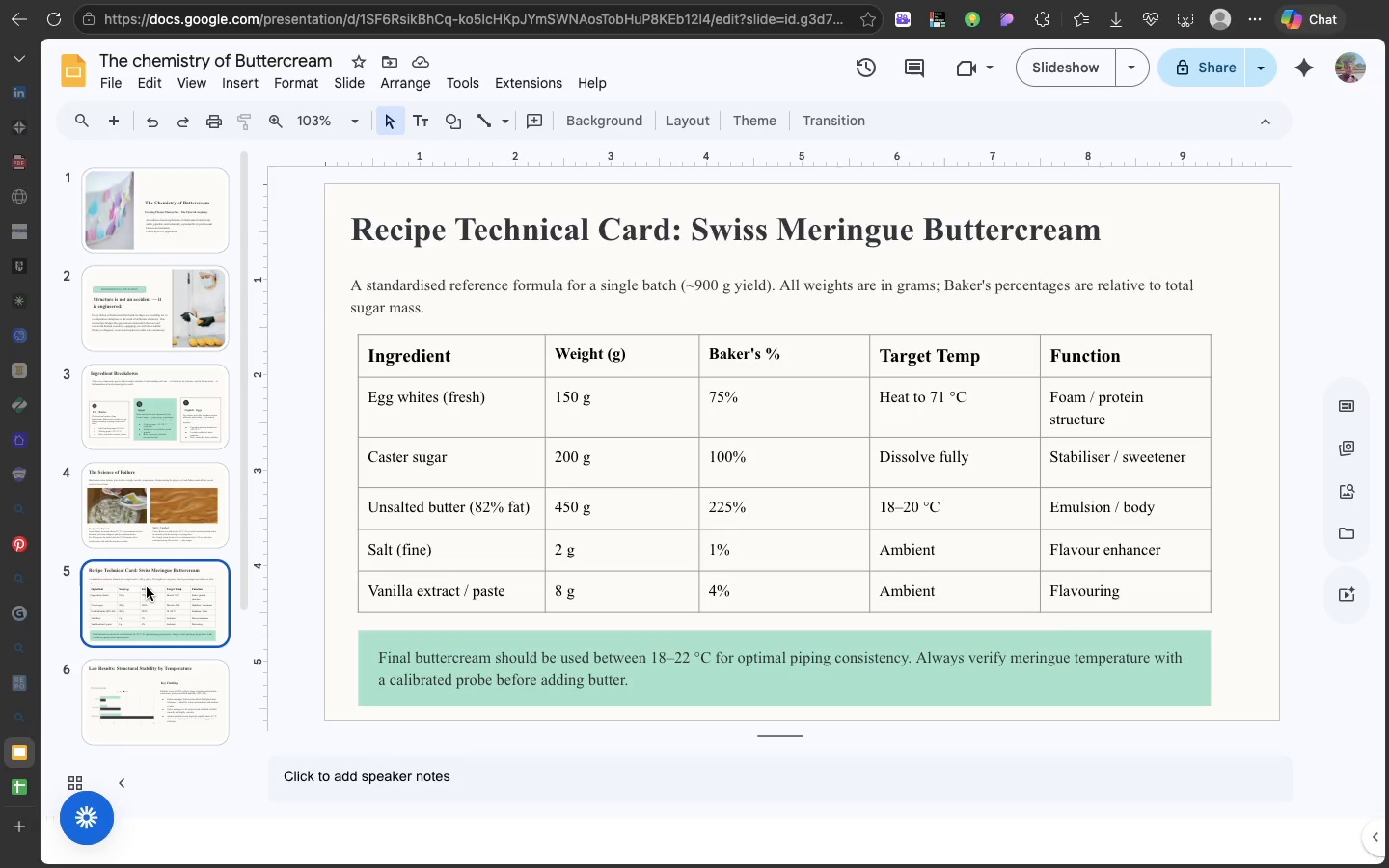 
left_click([147, 587])
 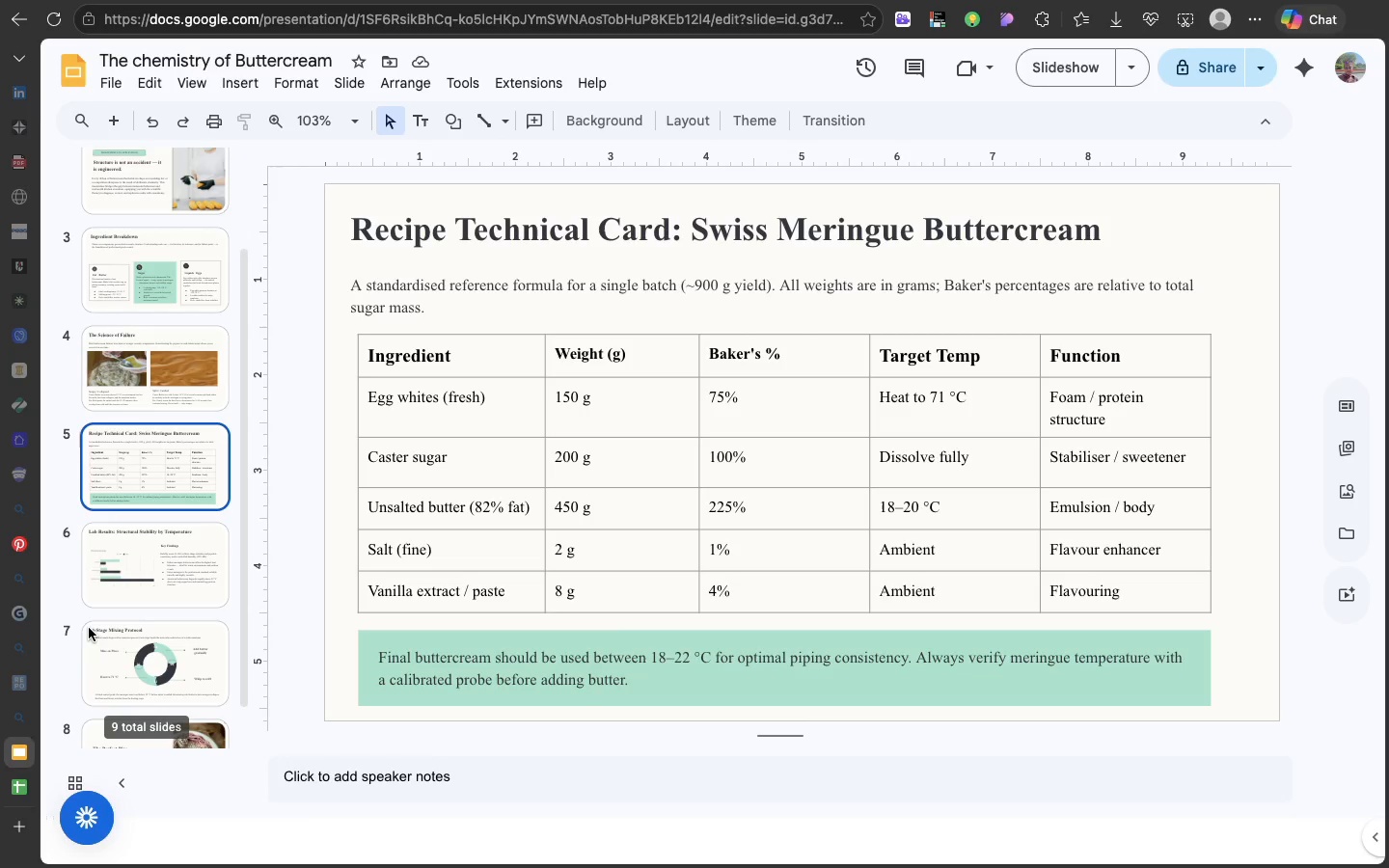 
left_click([146, 677])
 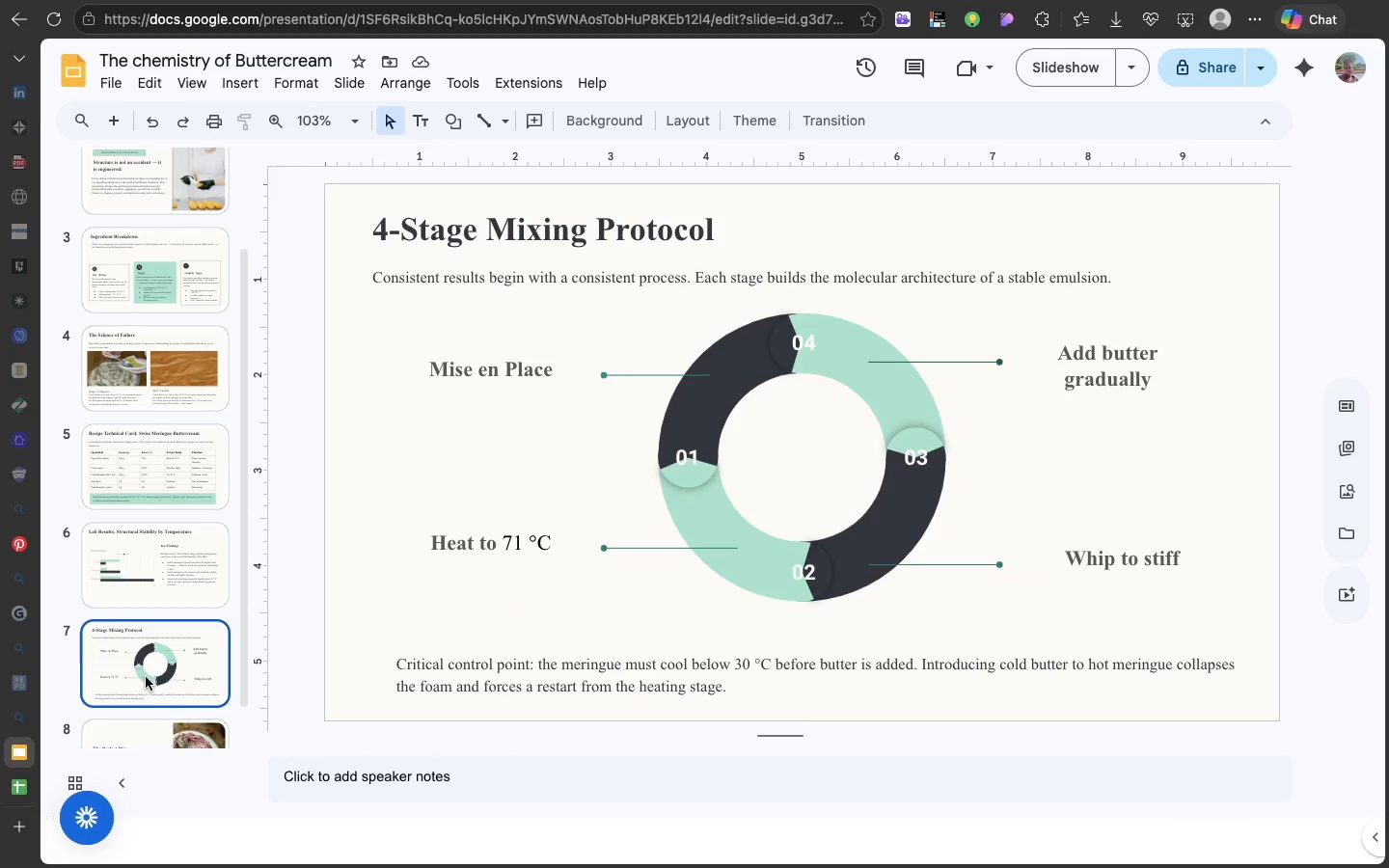 
scroll: coordinate [89, 628], scroll_direction: down, amount: 50.0
 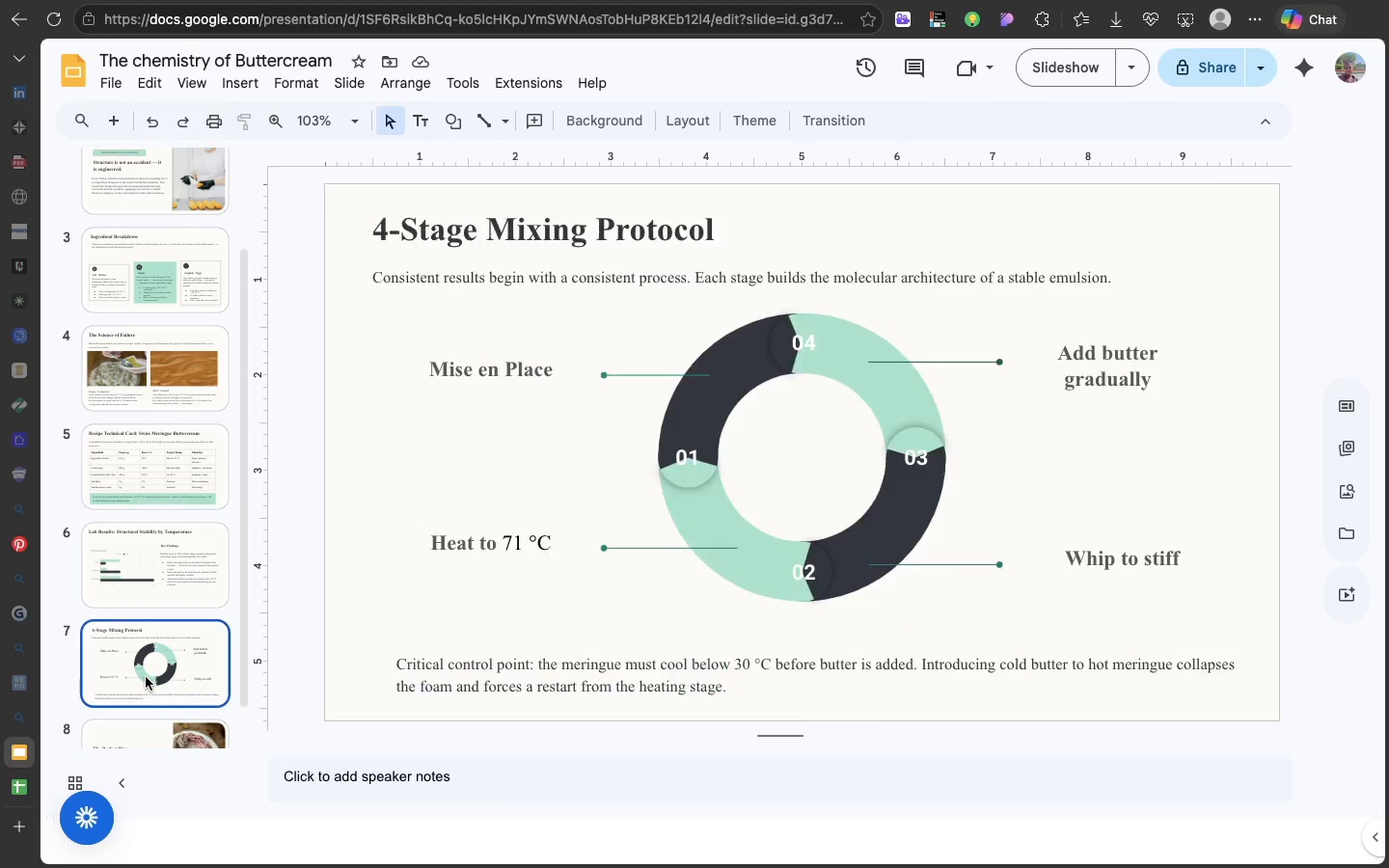 
scroll: coordinate [146, 677], scroll_direction: up, amount: 7.0
 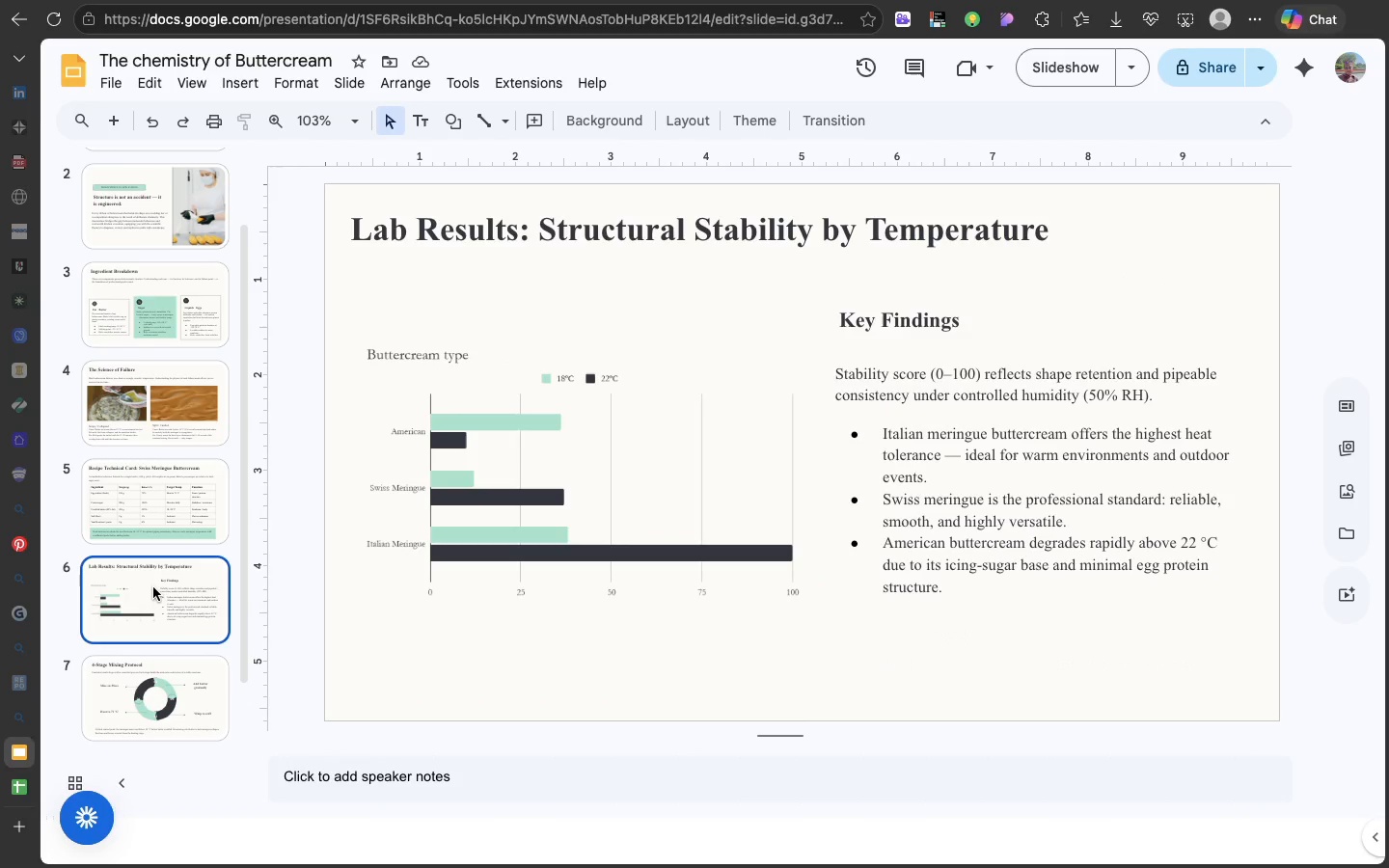 
left_click([153, 587])
 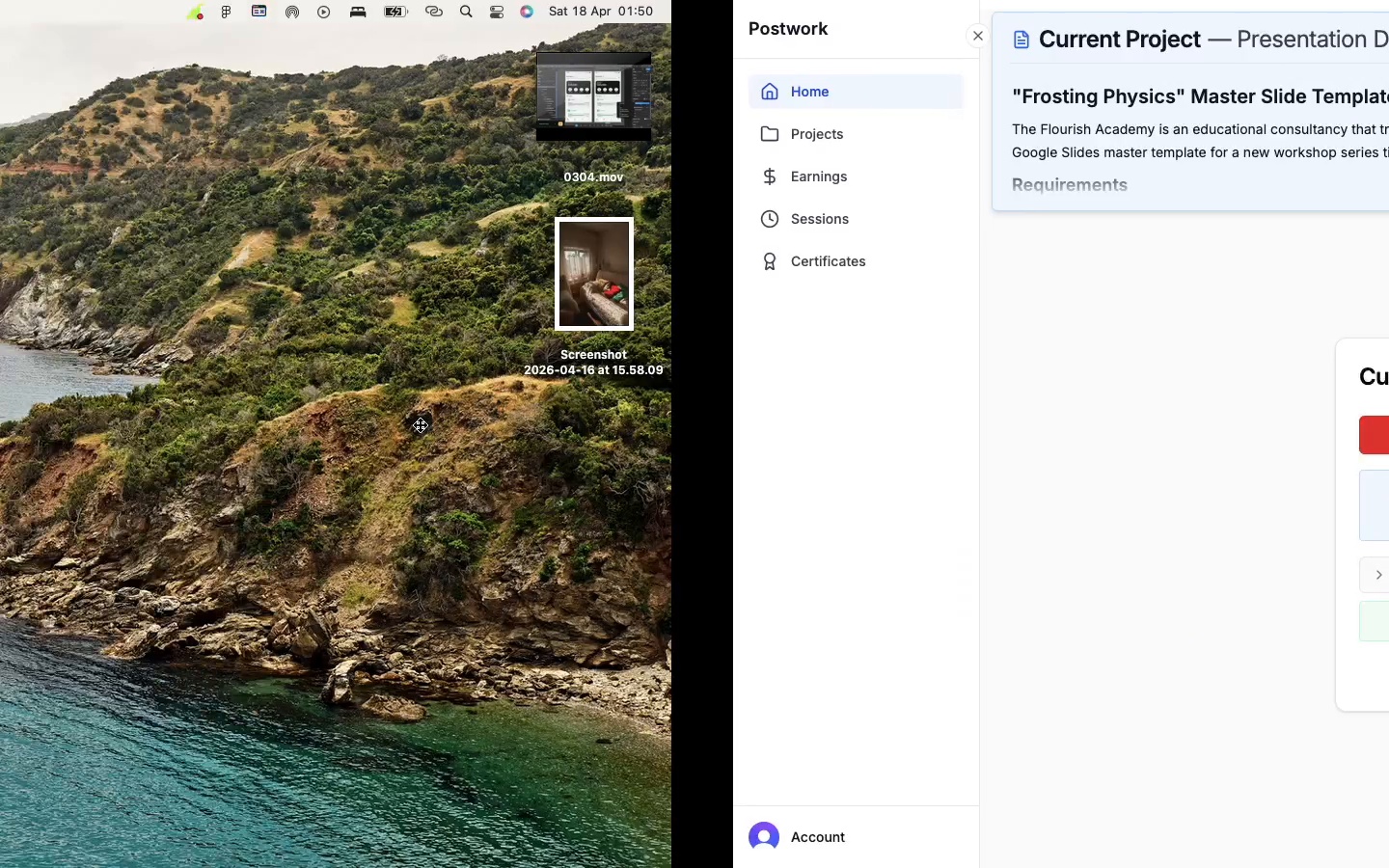 
wait(6.77)
 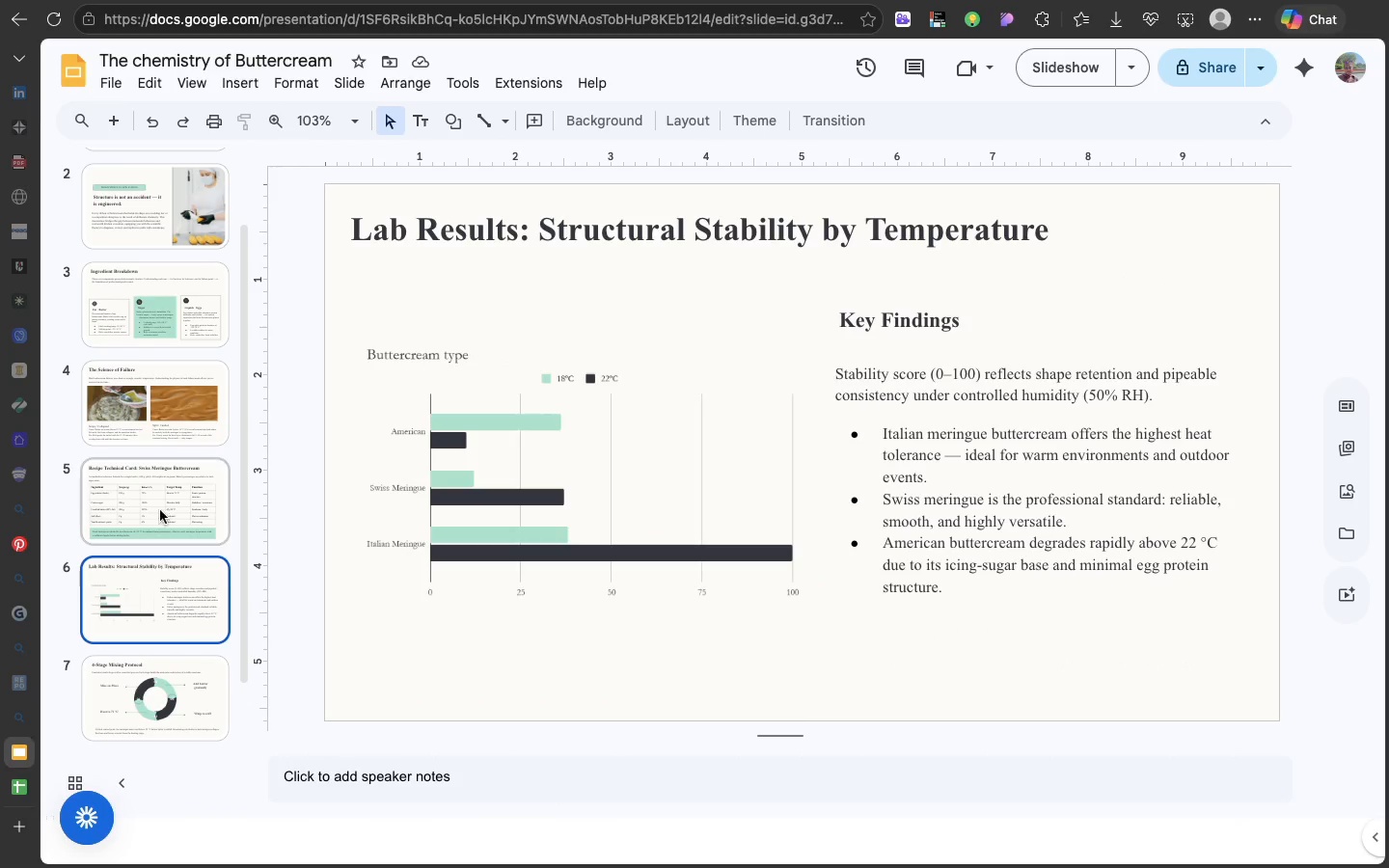 
mouse_move([694, 860])
 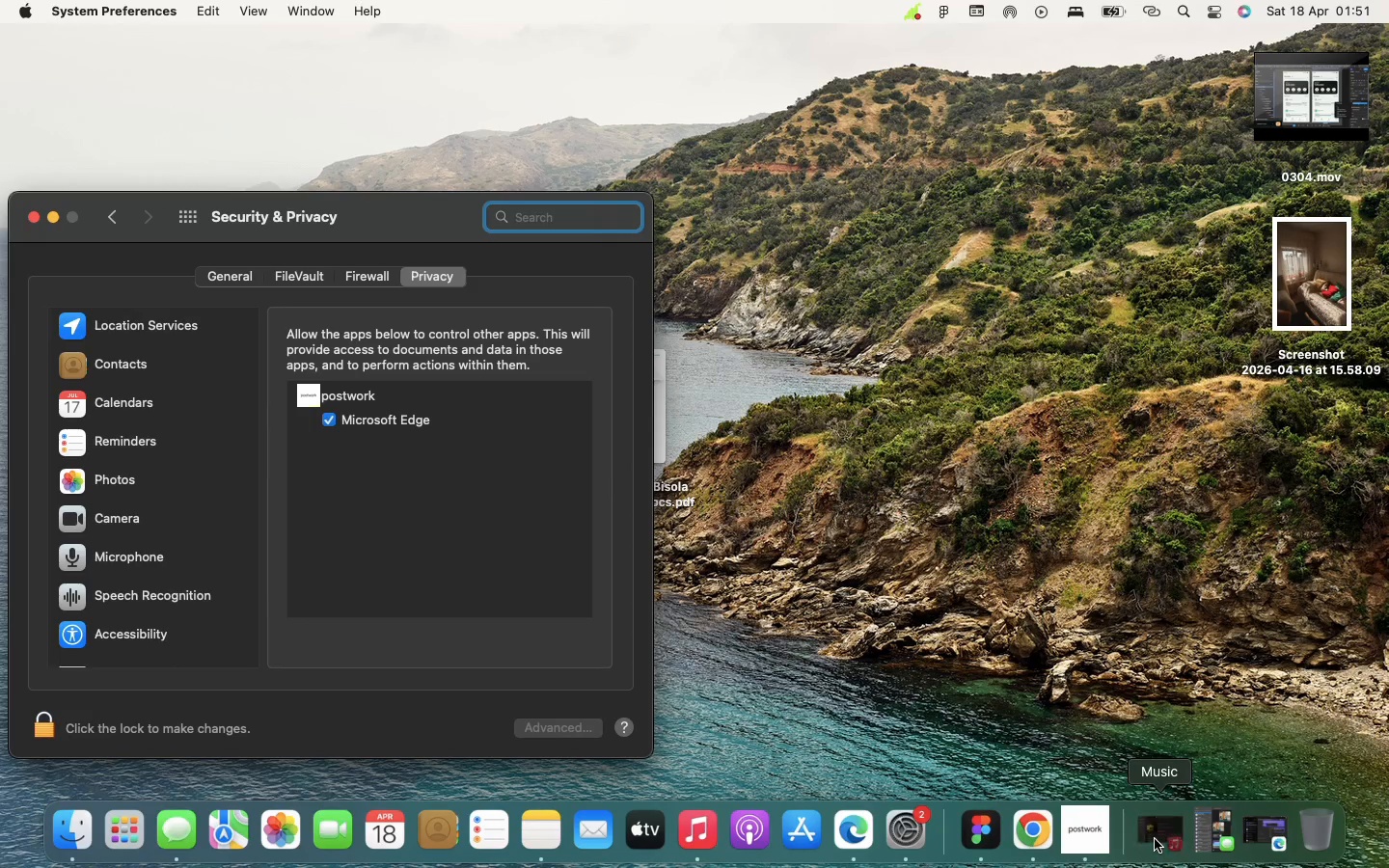 
left_click([1155, 839])
 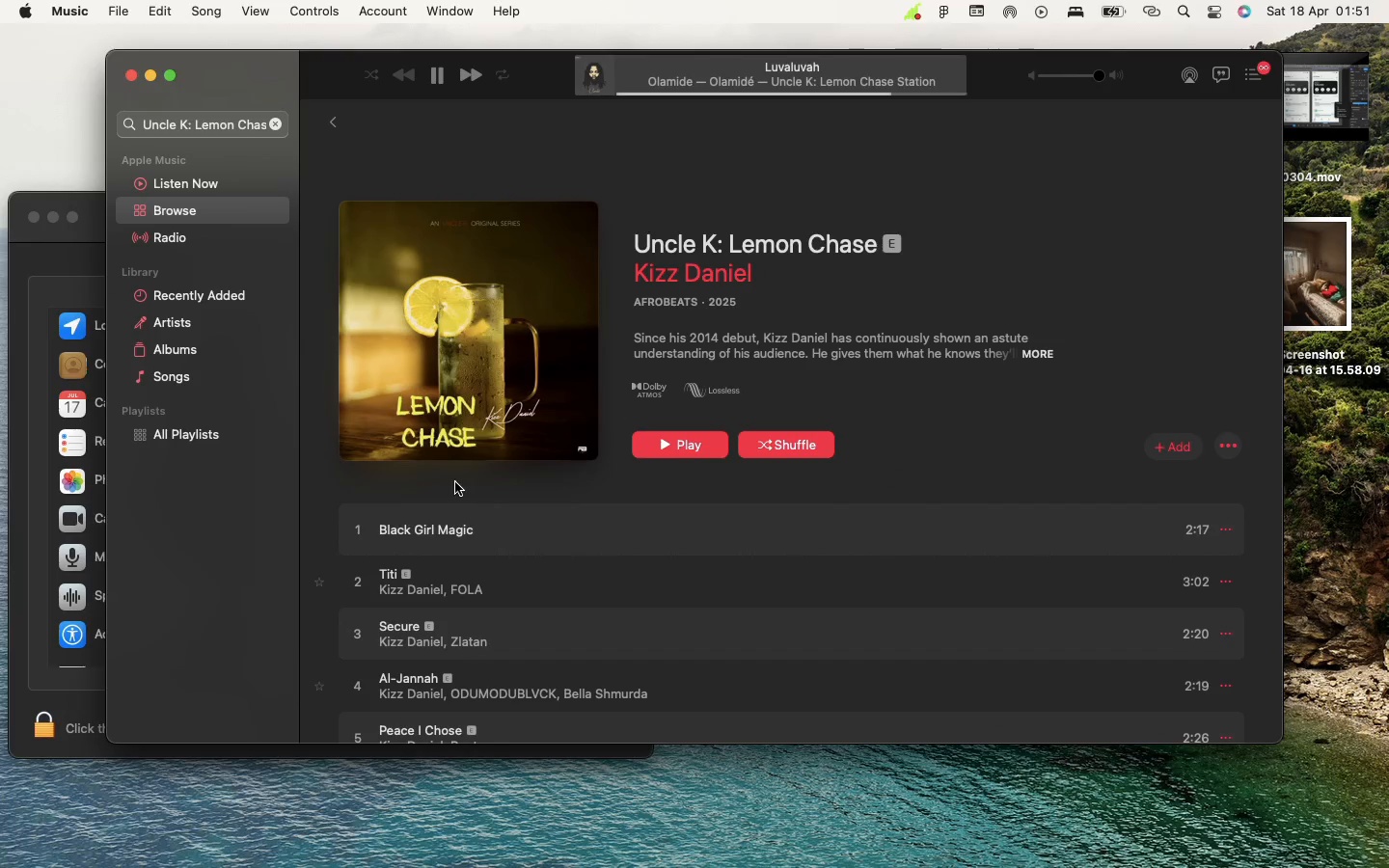 
scroll: coordinate [455, 482], scroll_direction: down, amount: 53.0
 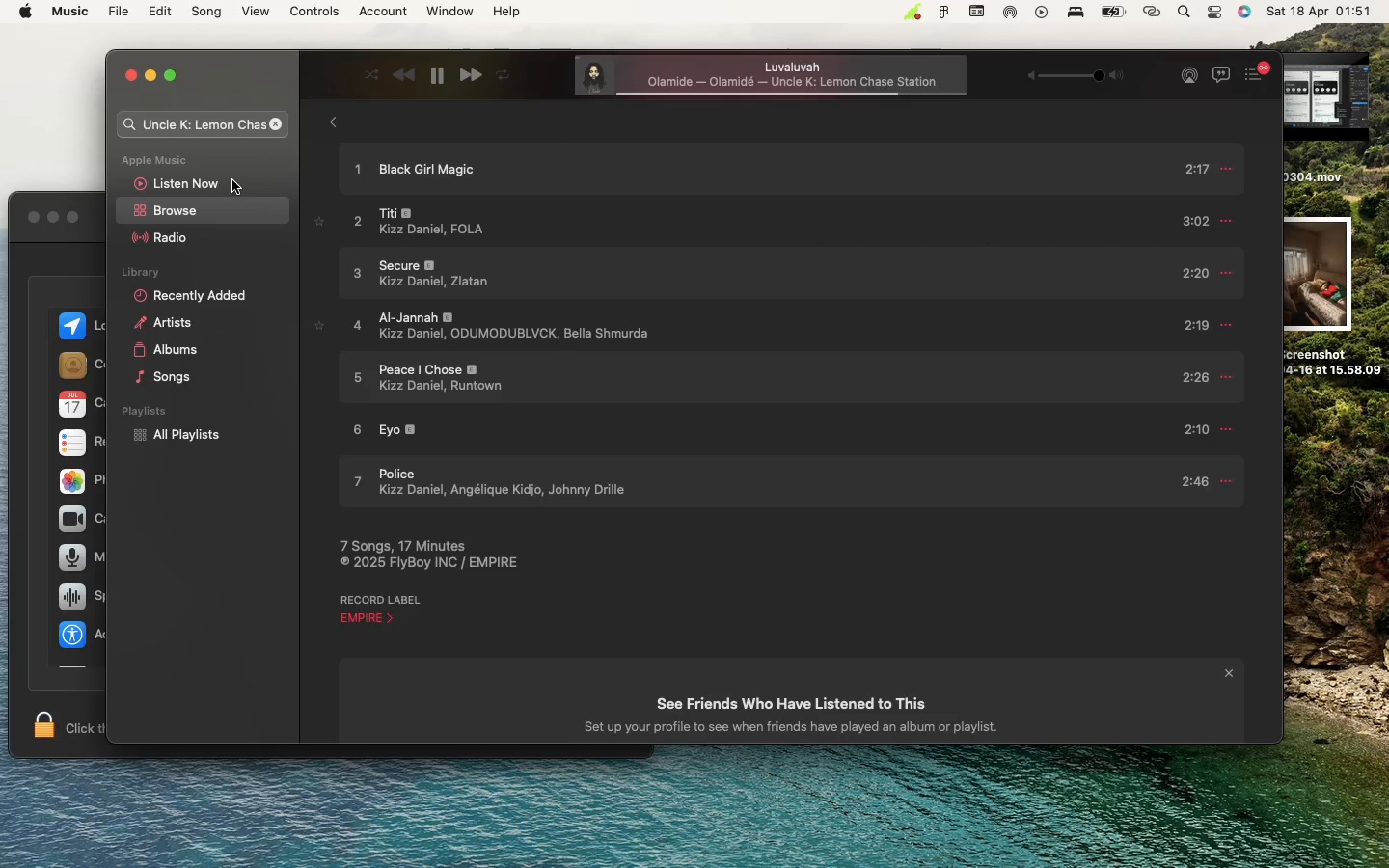 
left_click([232, 180])
 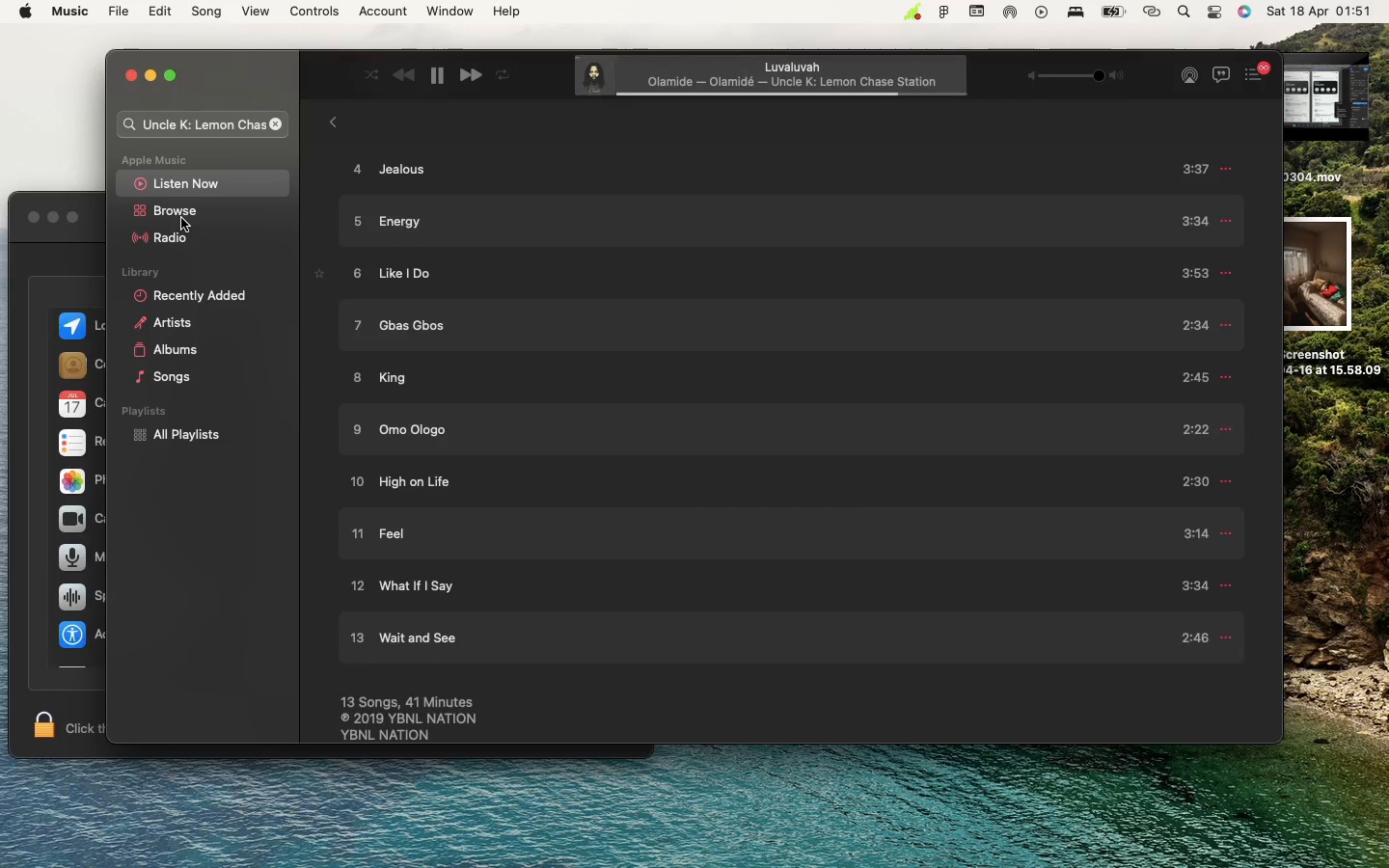 
left_click([181, 218])
 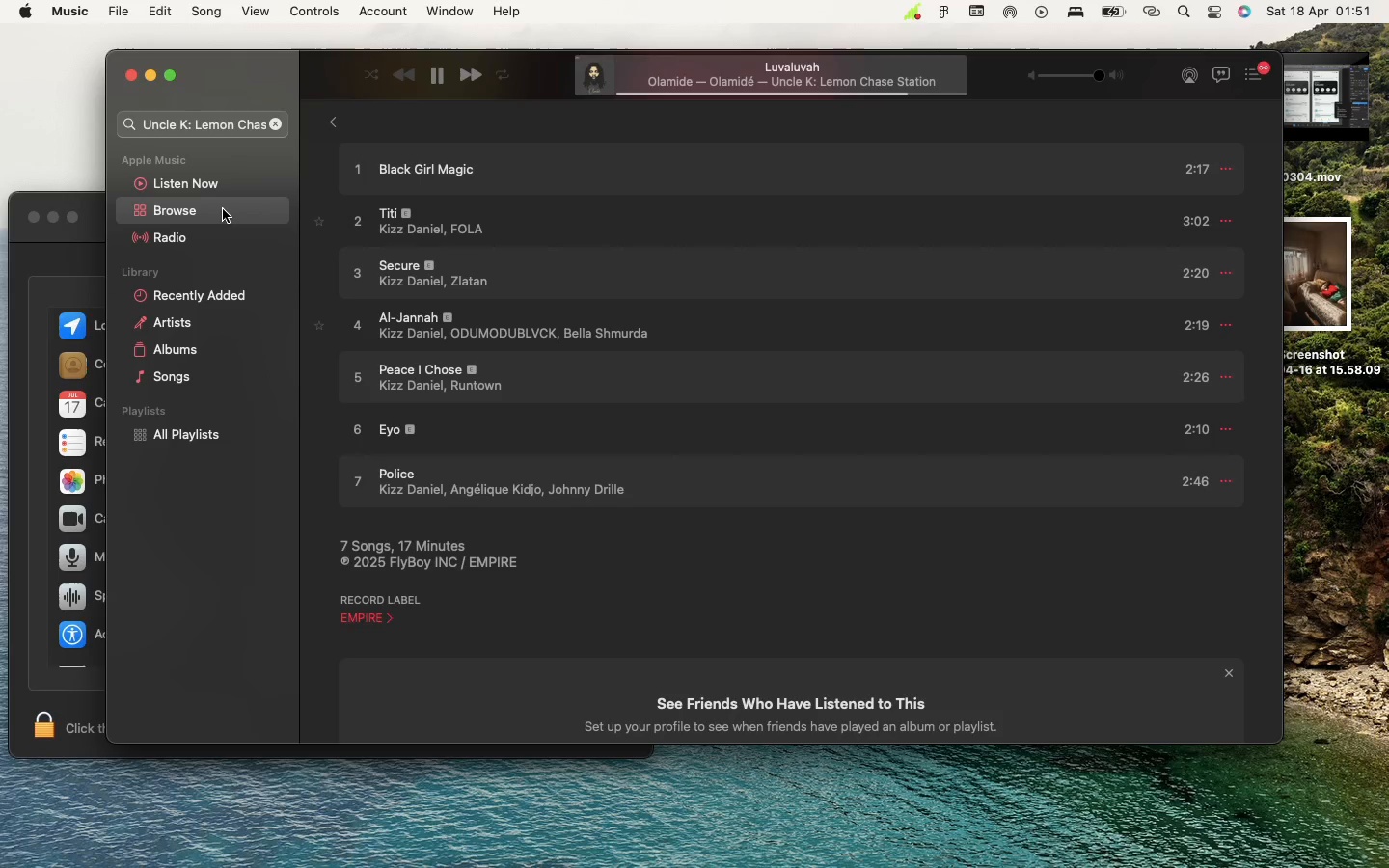 
left_click([223, 209])
 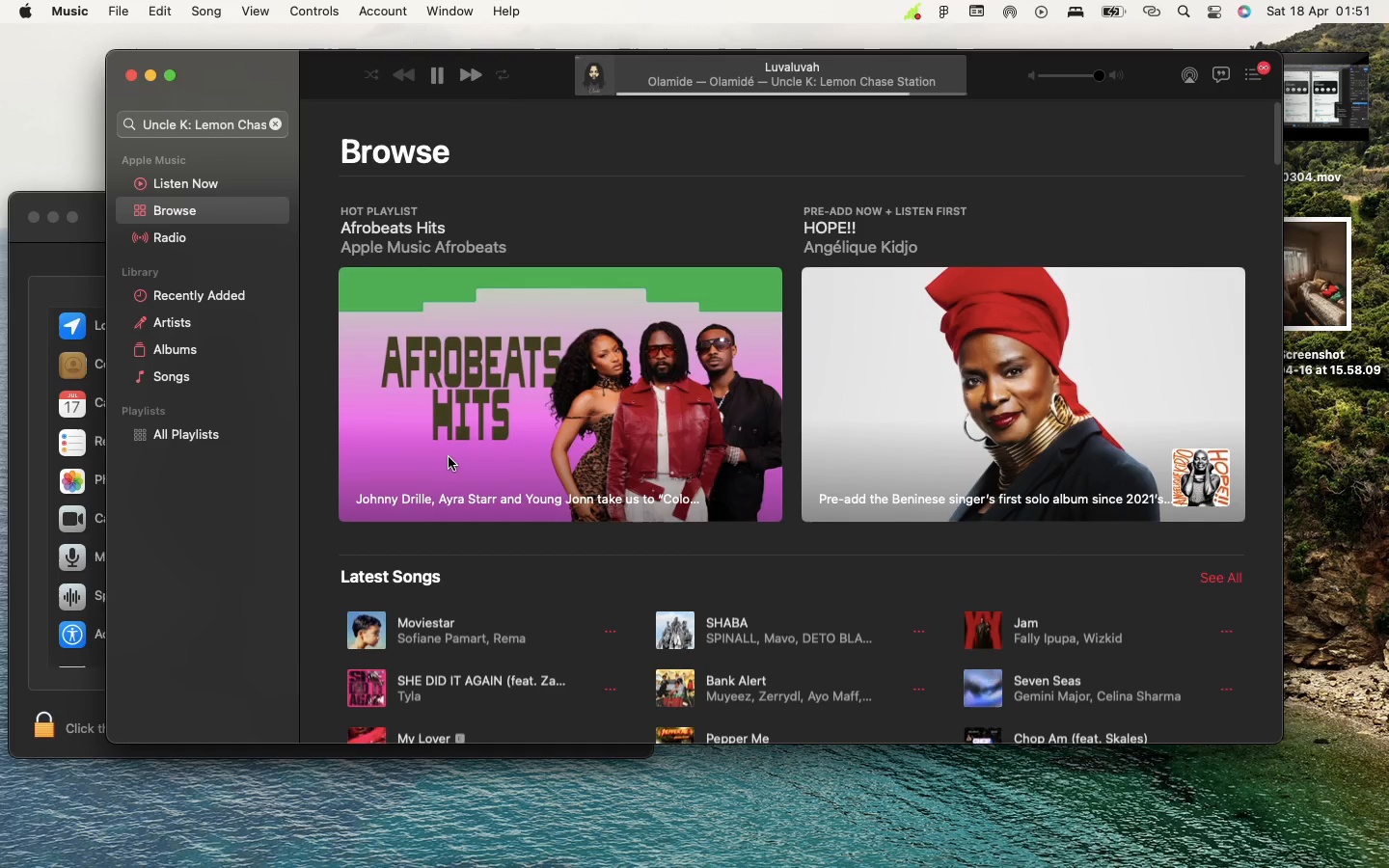 
scroll: coordinate [449, 457], scroll_direction: down, amount: 17.0
 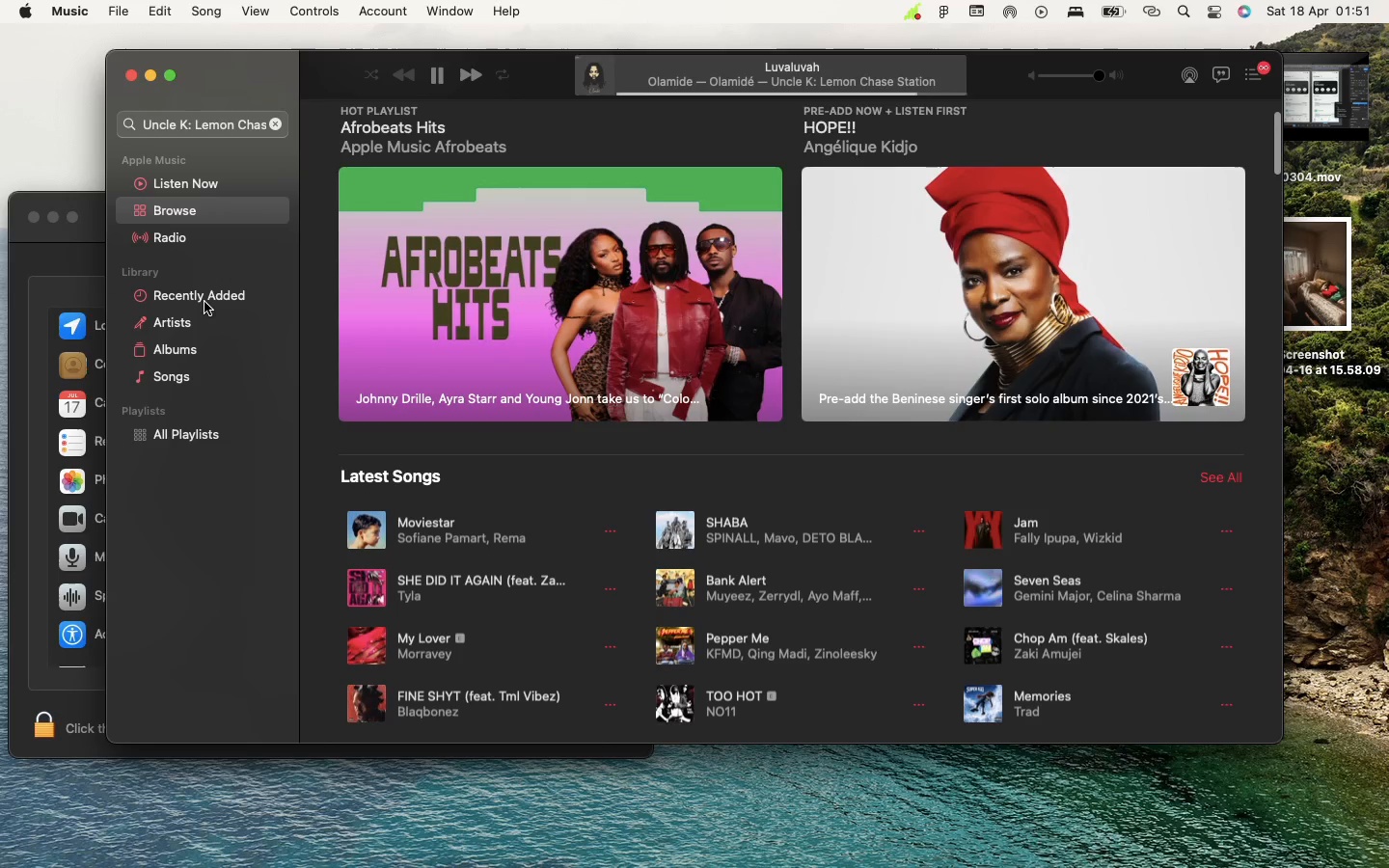 
wait(6.54)
 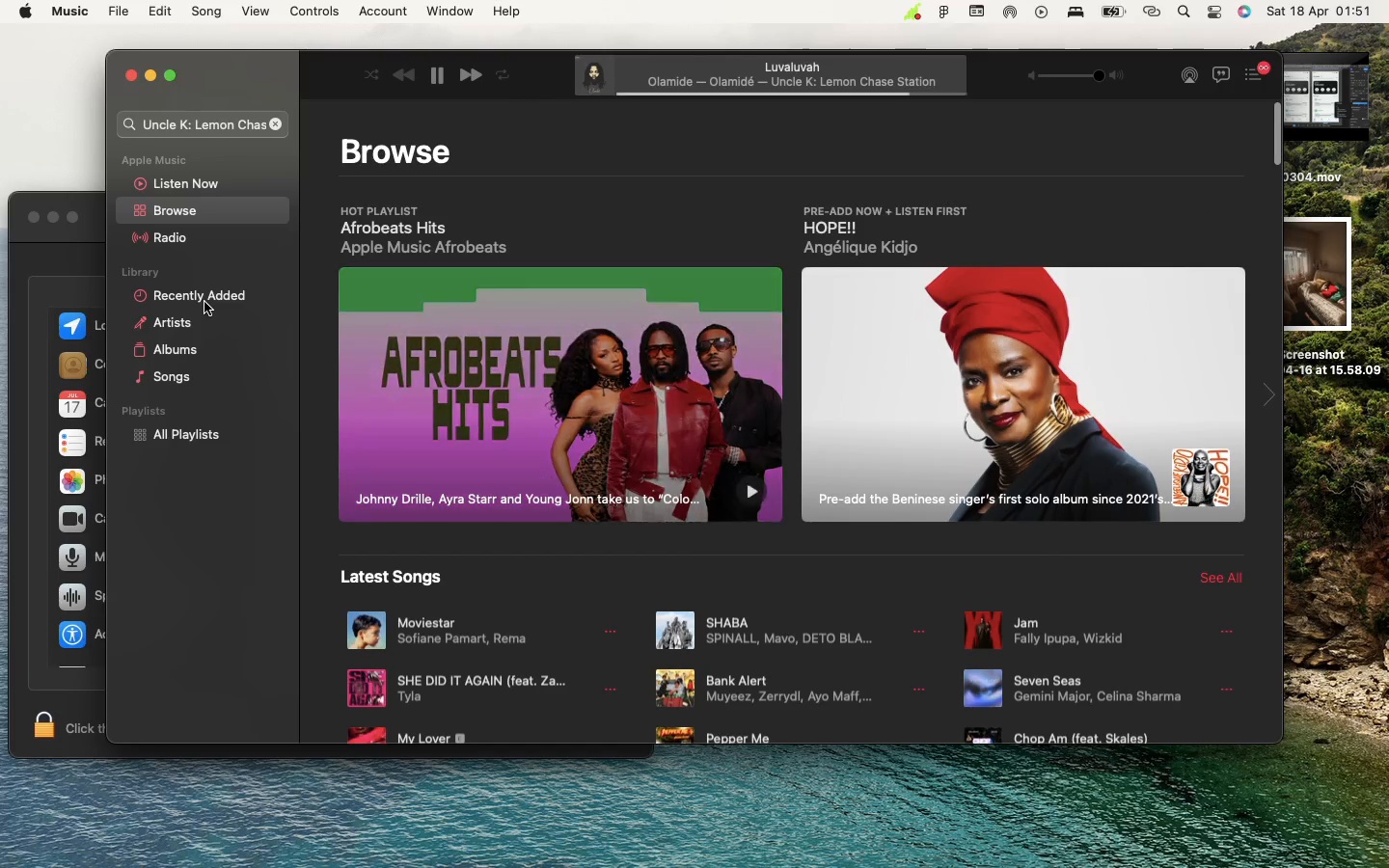 
left_click([207, 181])
 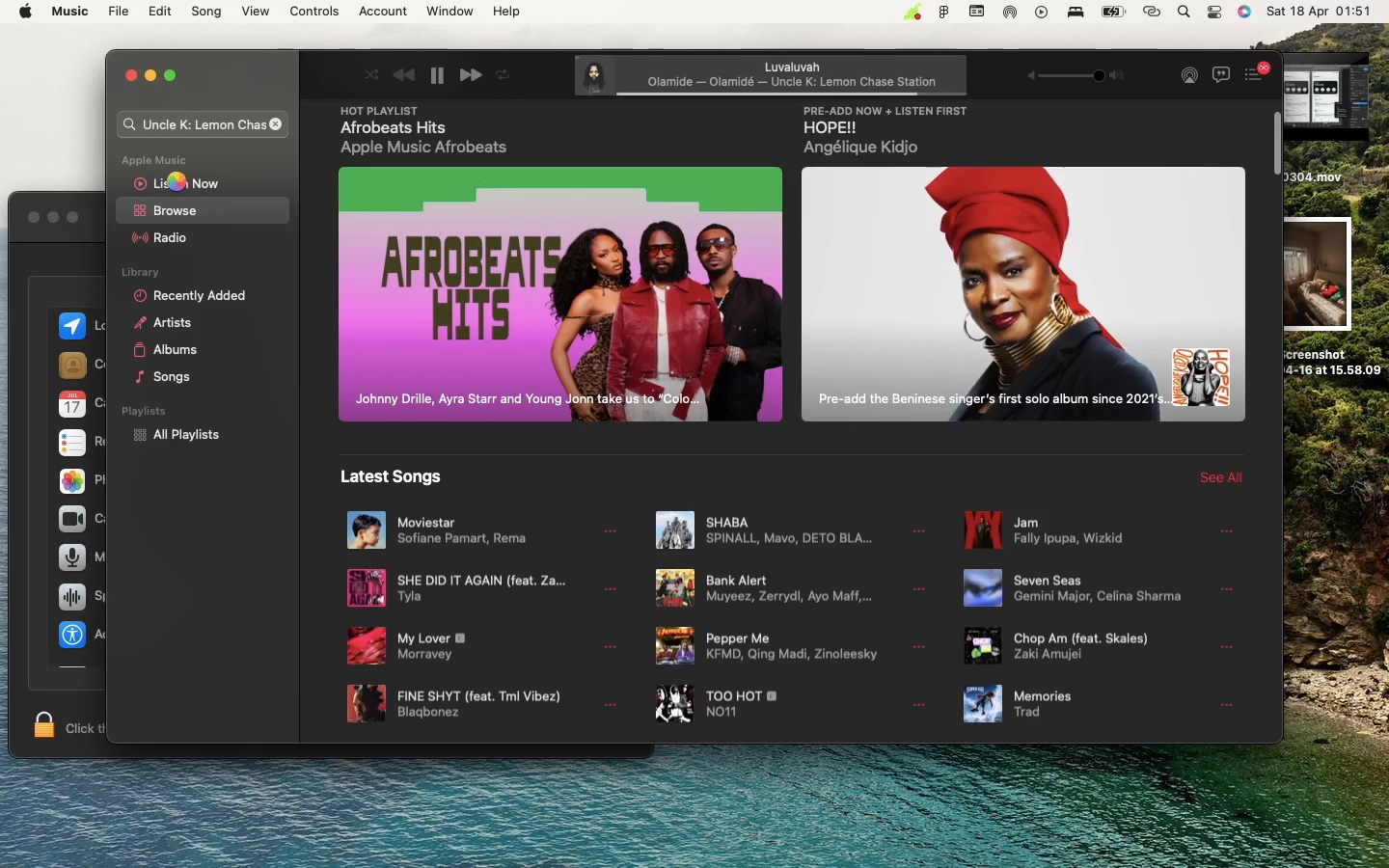 
left_click([177, 181])
 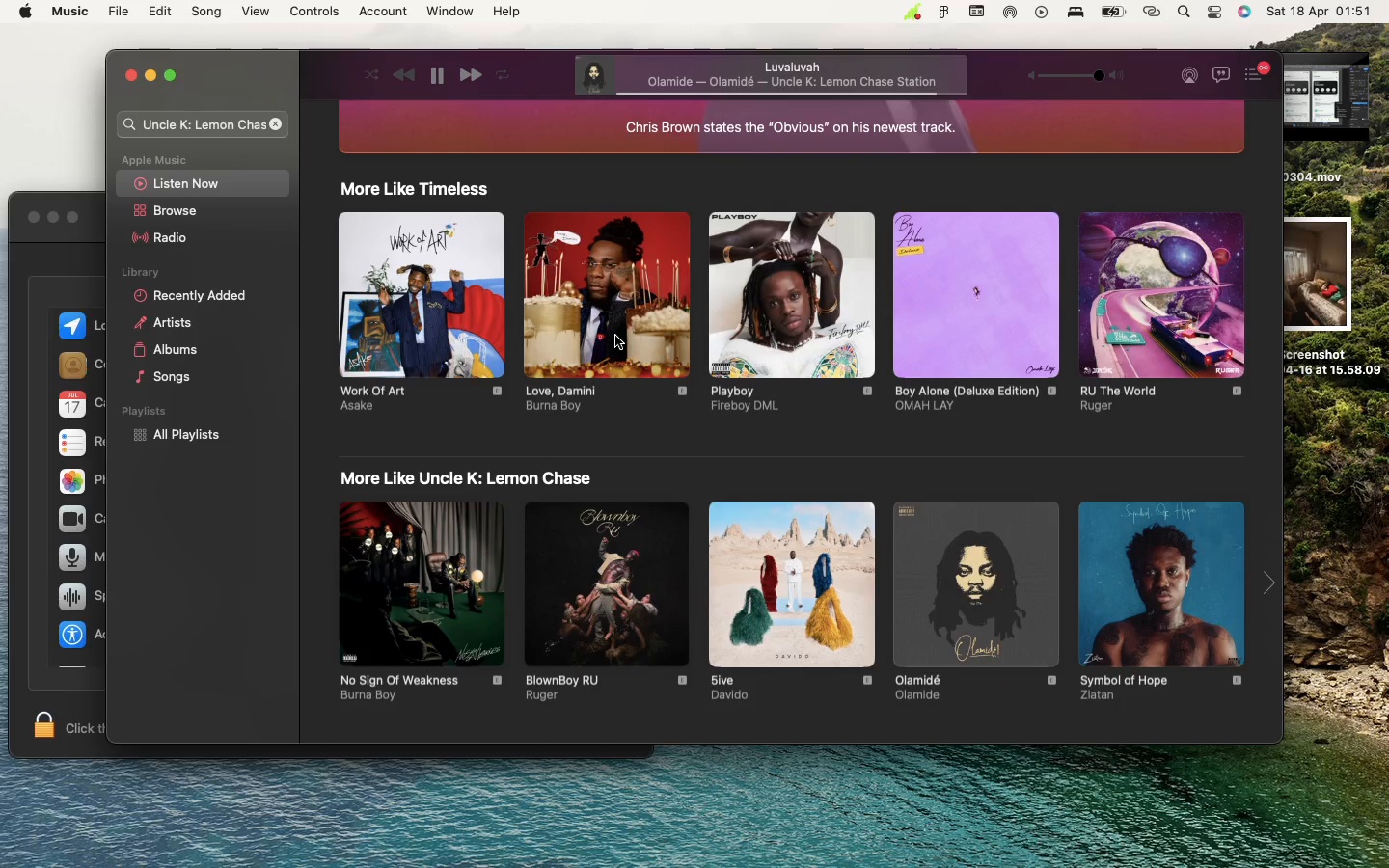 
left_click([615, 336])
 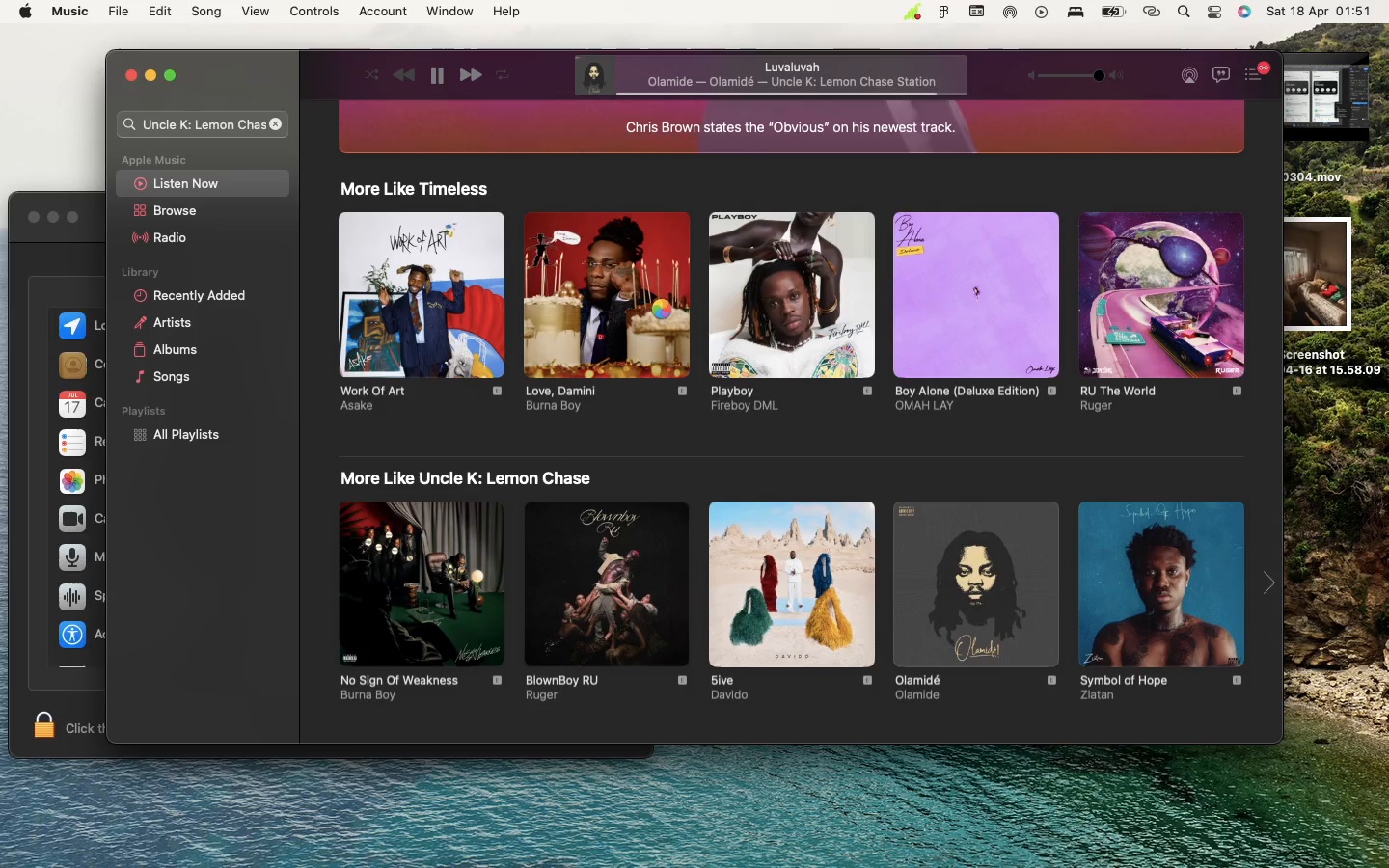 
left_click([662, 309])
 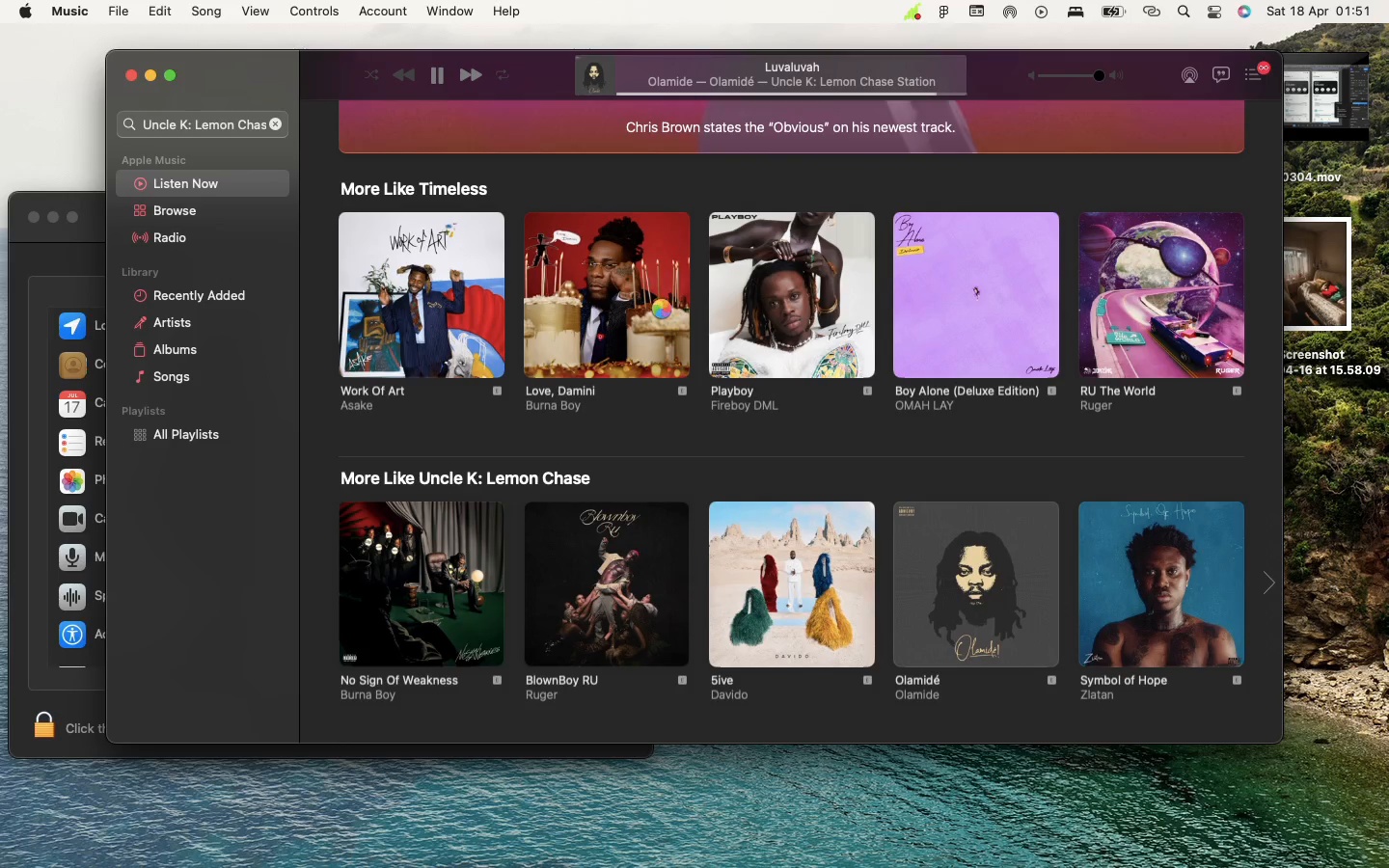 
scroll: coordinate [662, 309], scroll_direction: down, amount: 5.0
 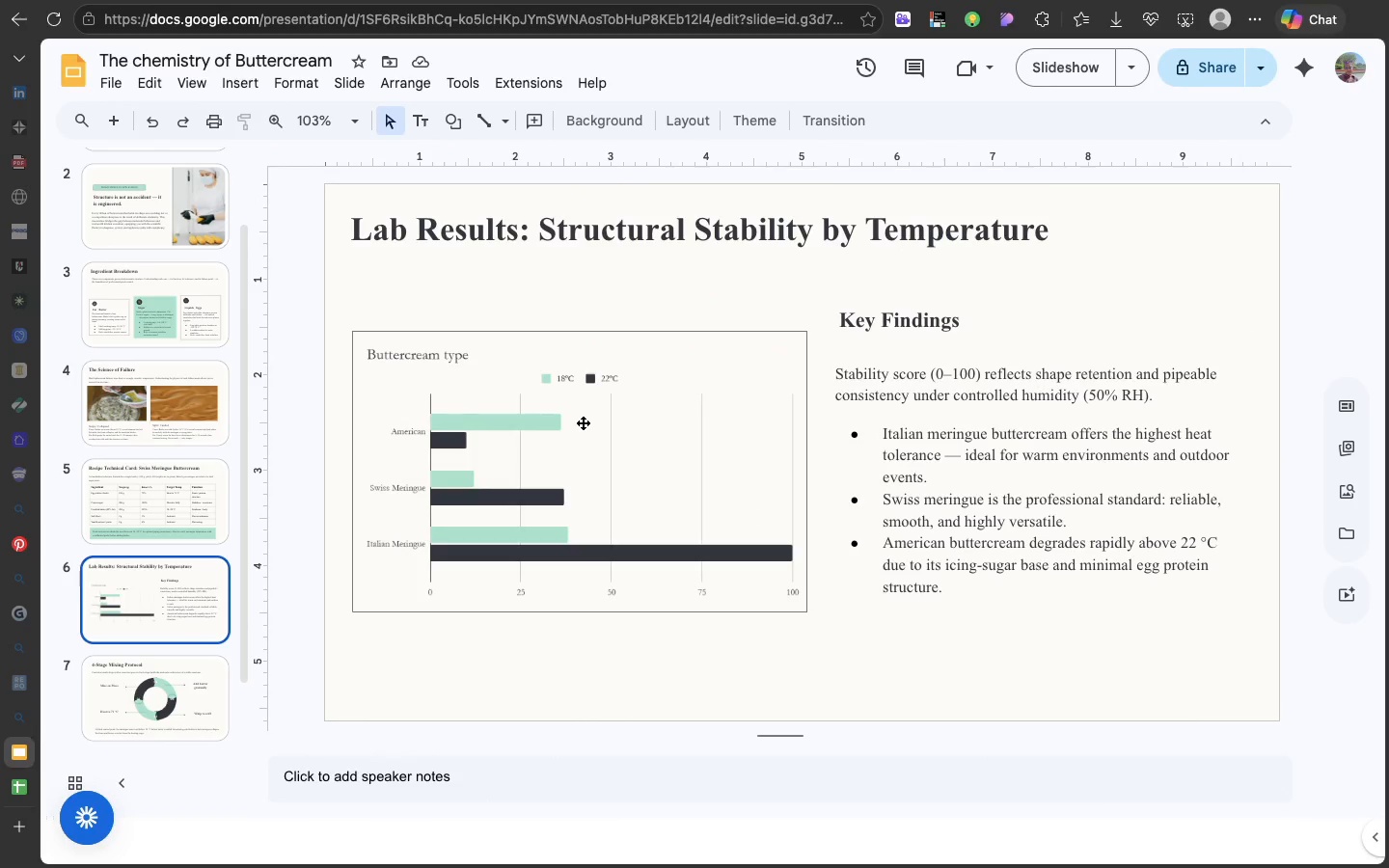 
wait(10.57)
 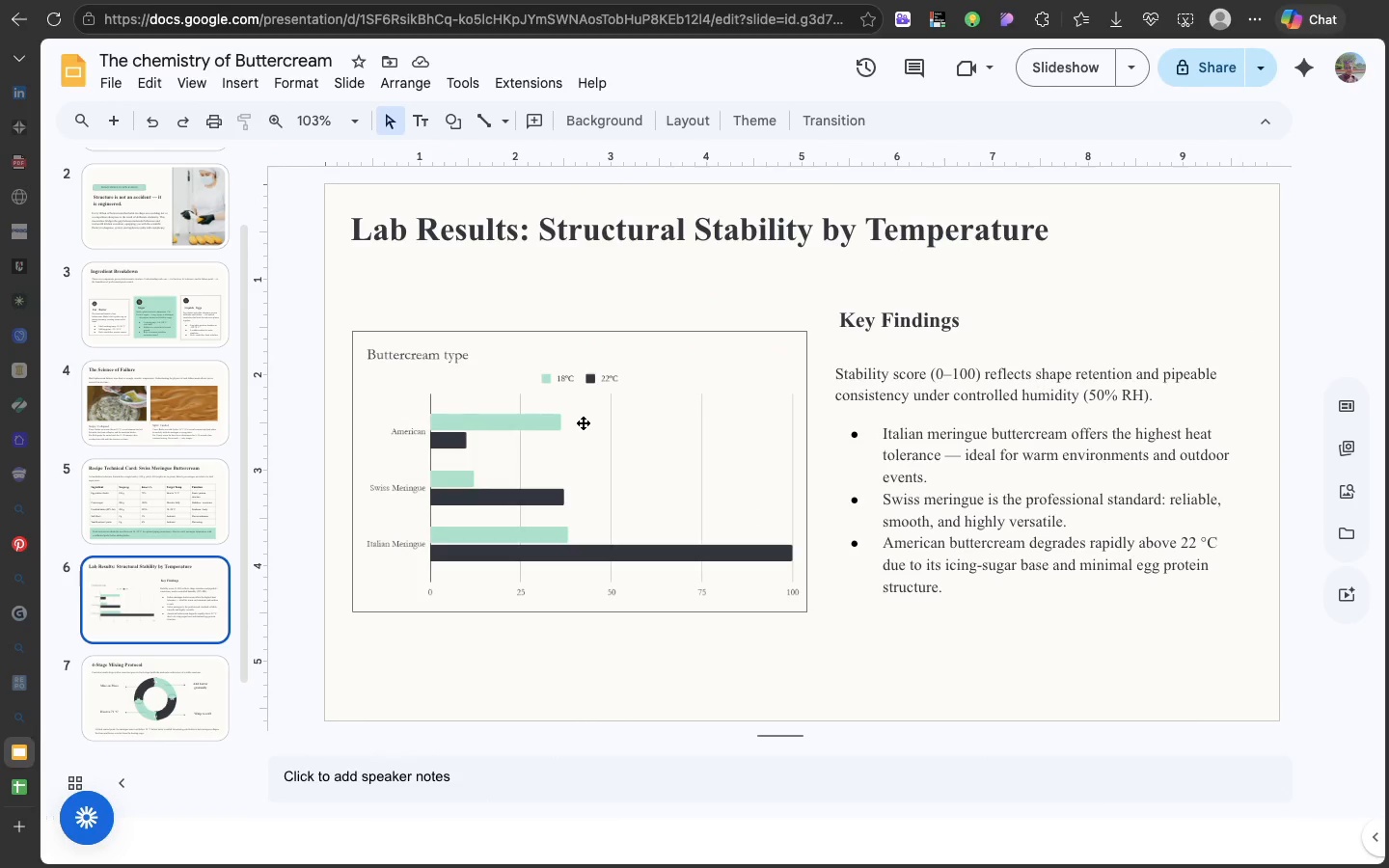 
double_click([687, 266])
 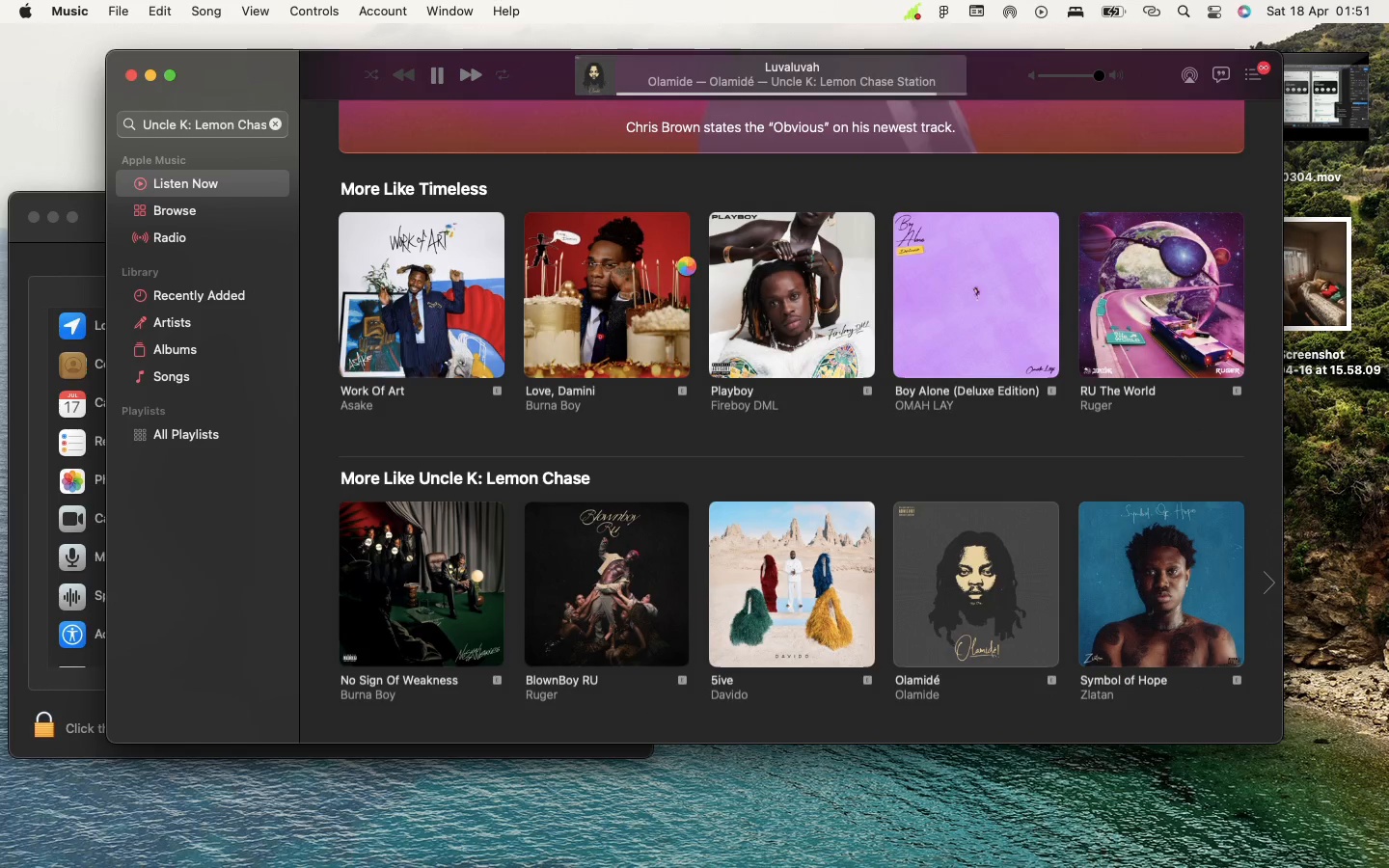 
triple_click([687, 266])
 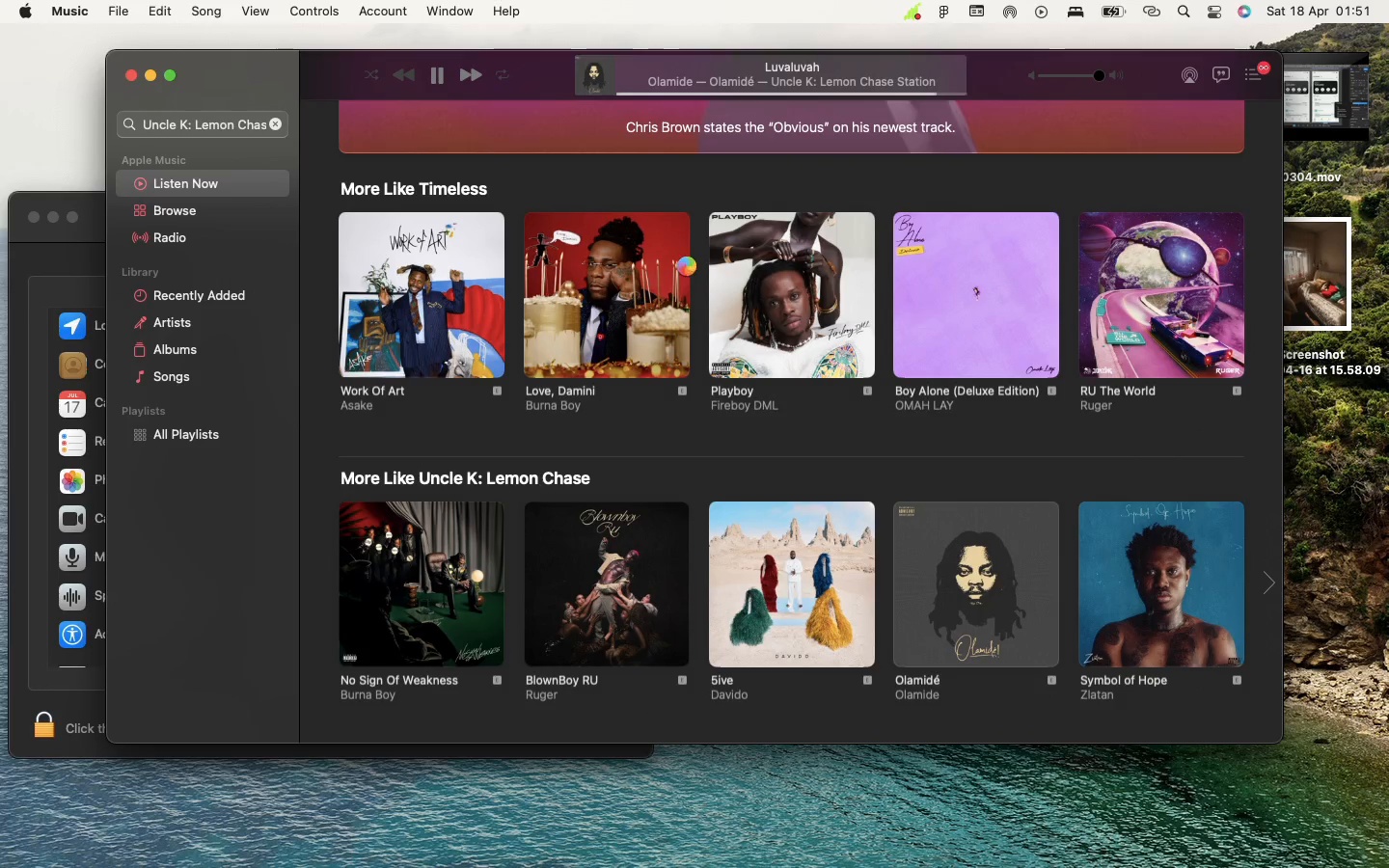 
triple_click([687, 266])
 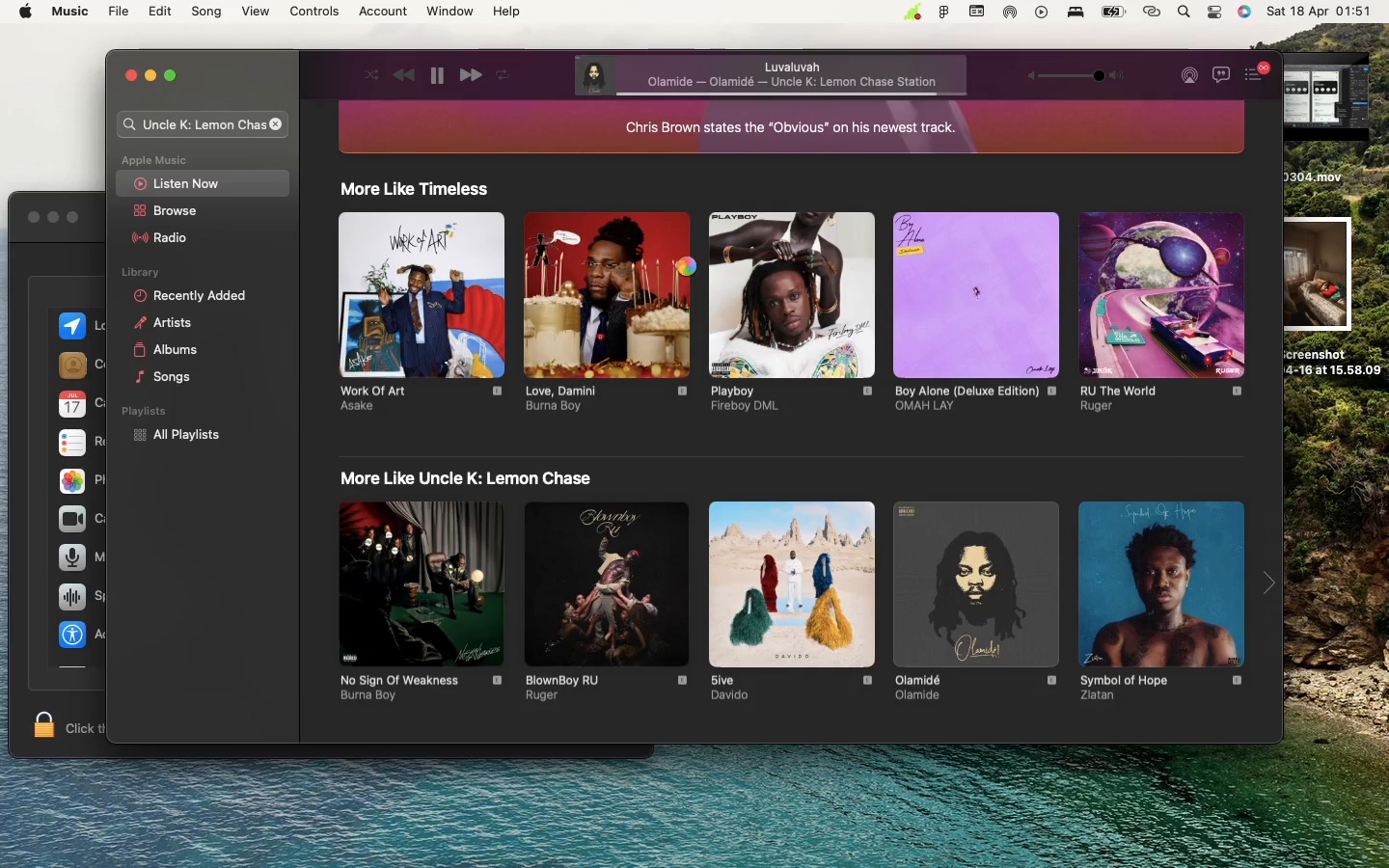 
triple_click([687, 266])
 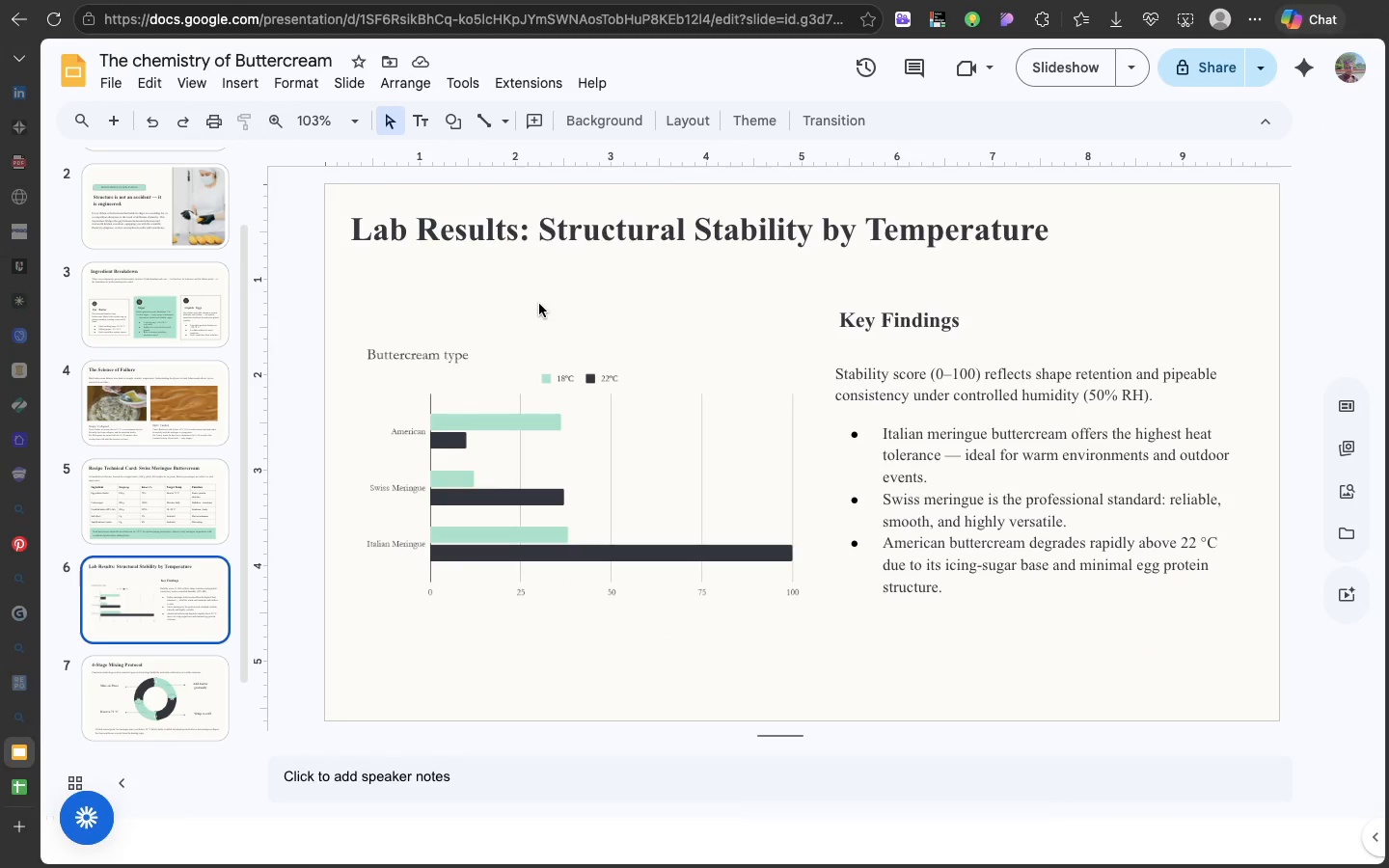 
wait(10.9)
 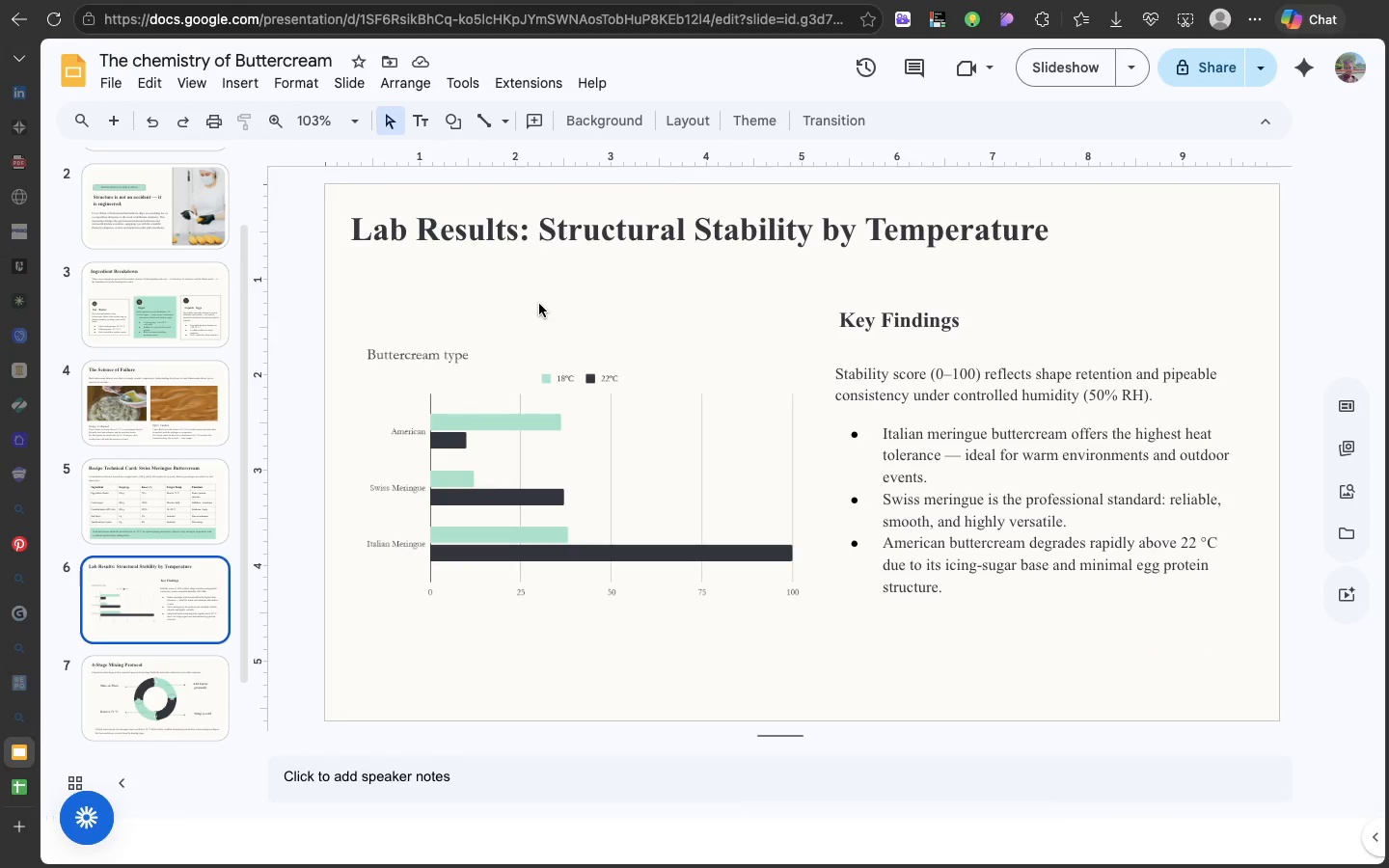 
left_click([621, 404])
 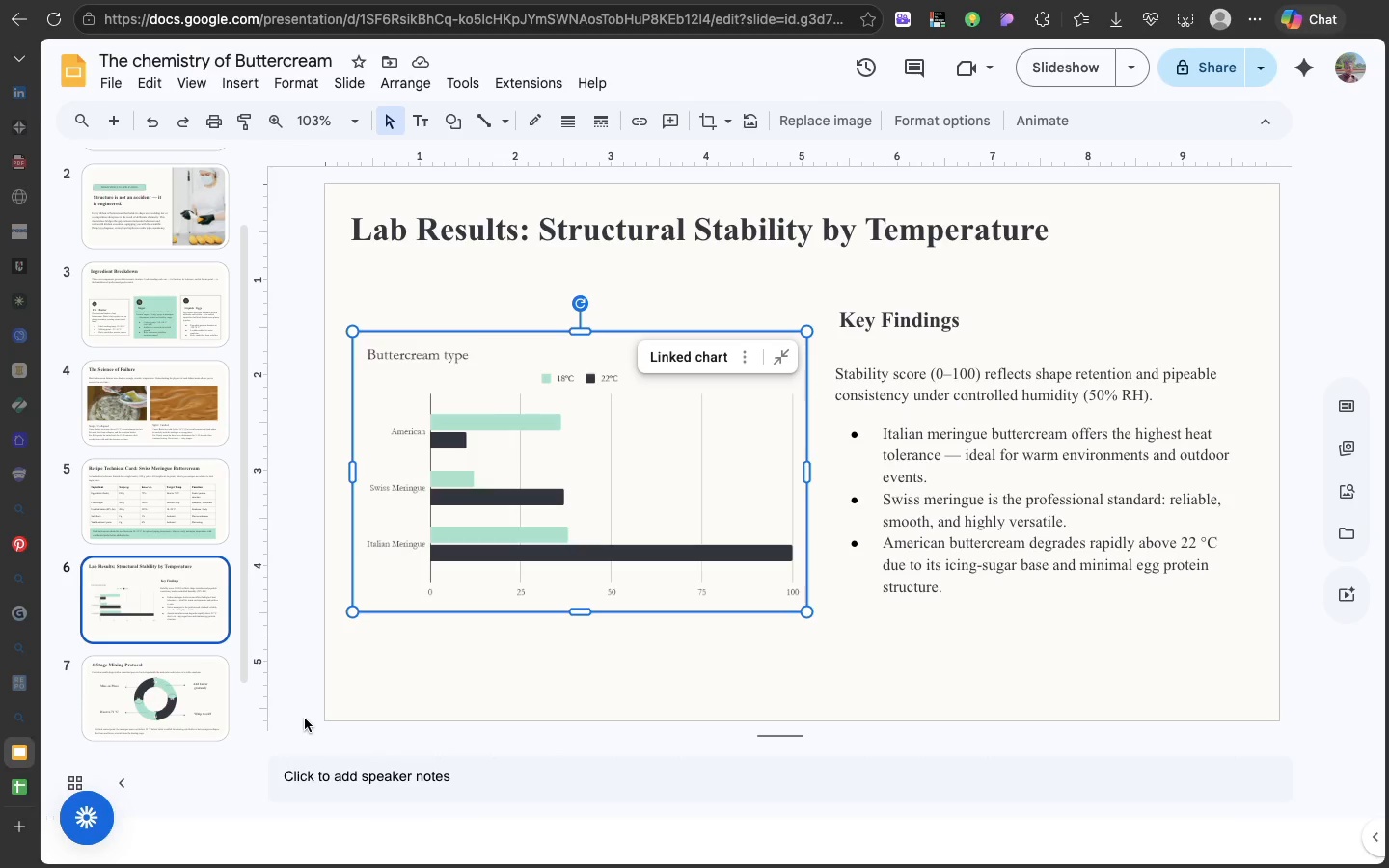 
wait(27.31)
 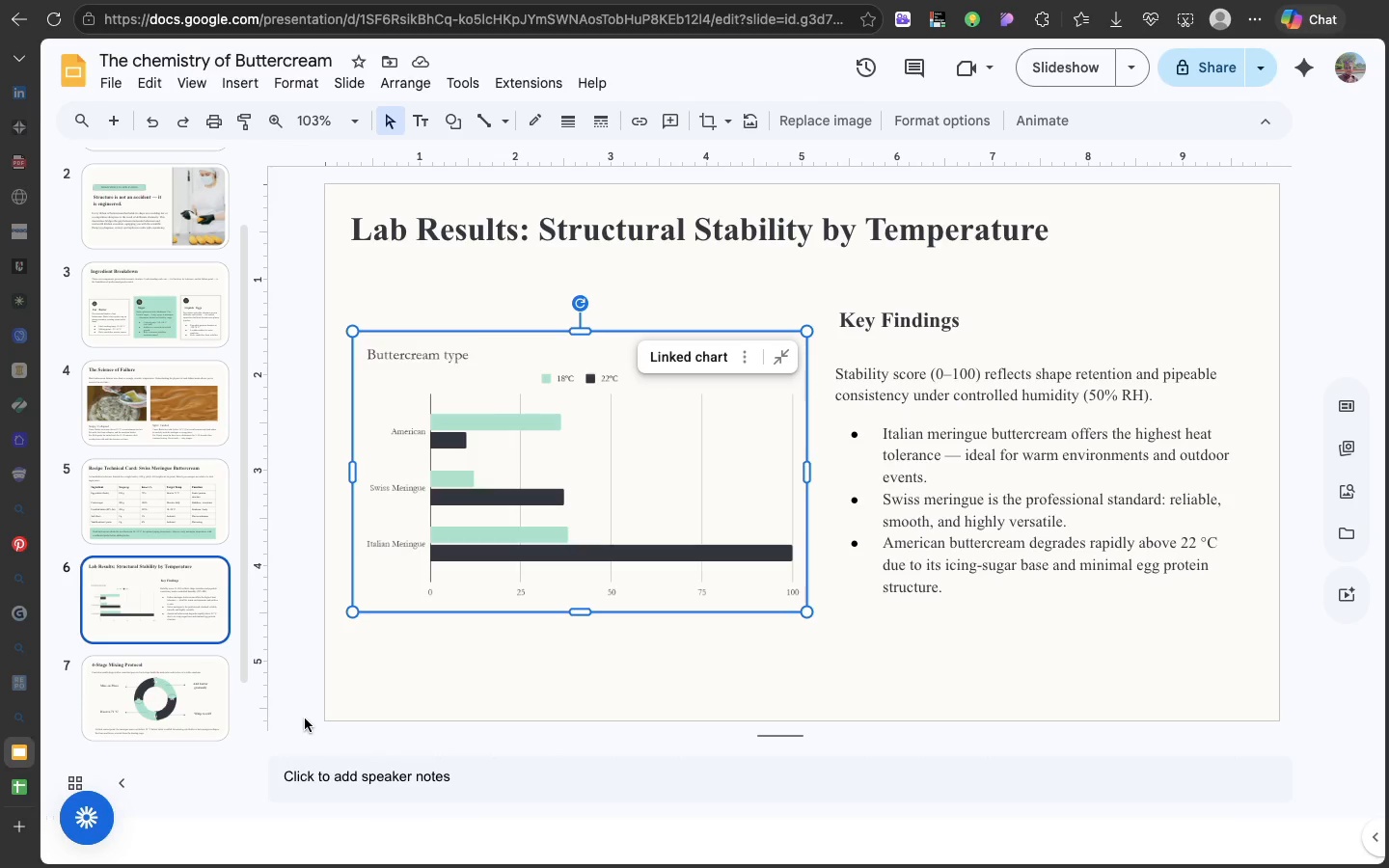 
left_click([125, 699])
 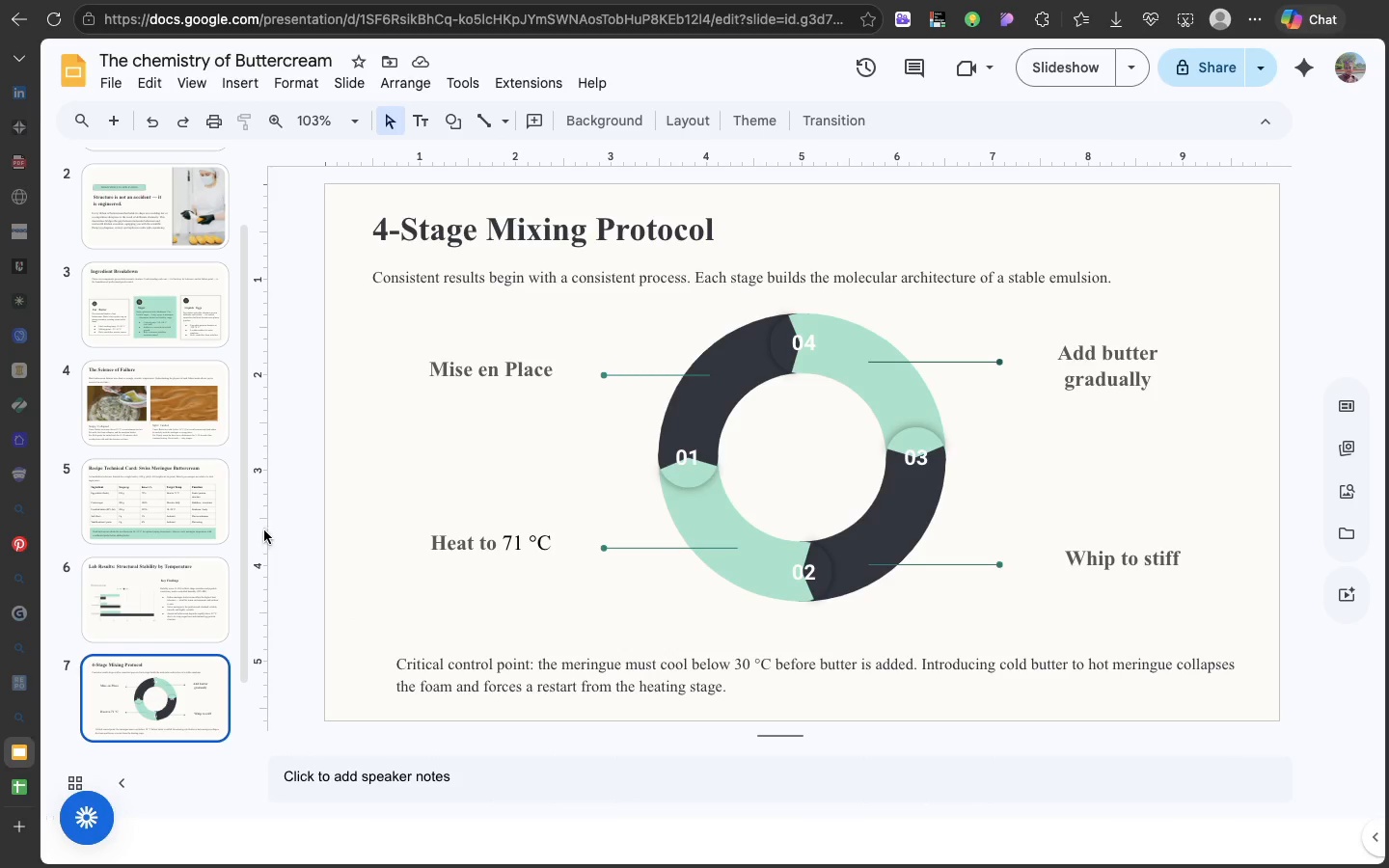 
wait(6.38)
 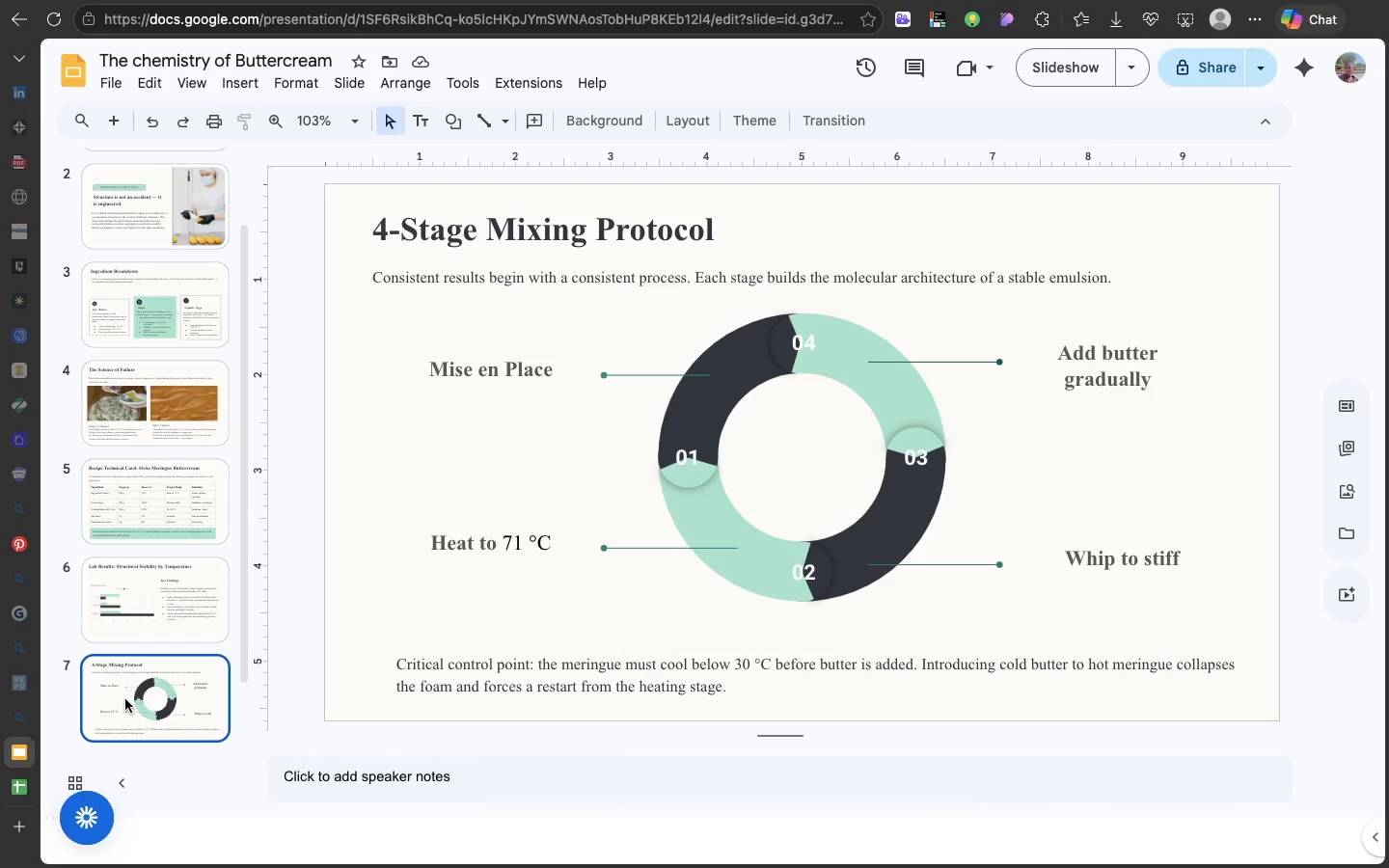 
double_click([501, 535])
 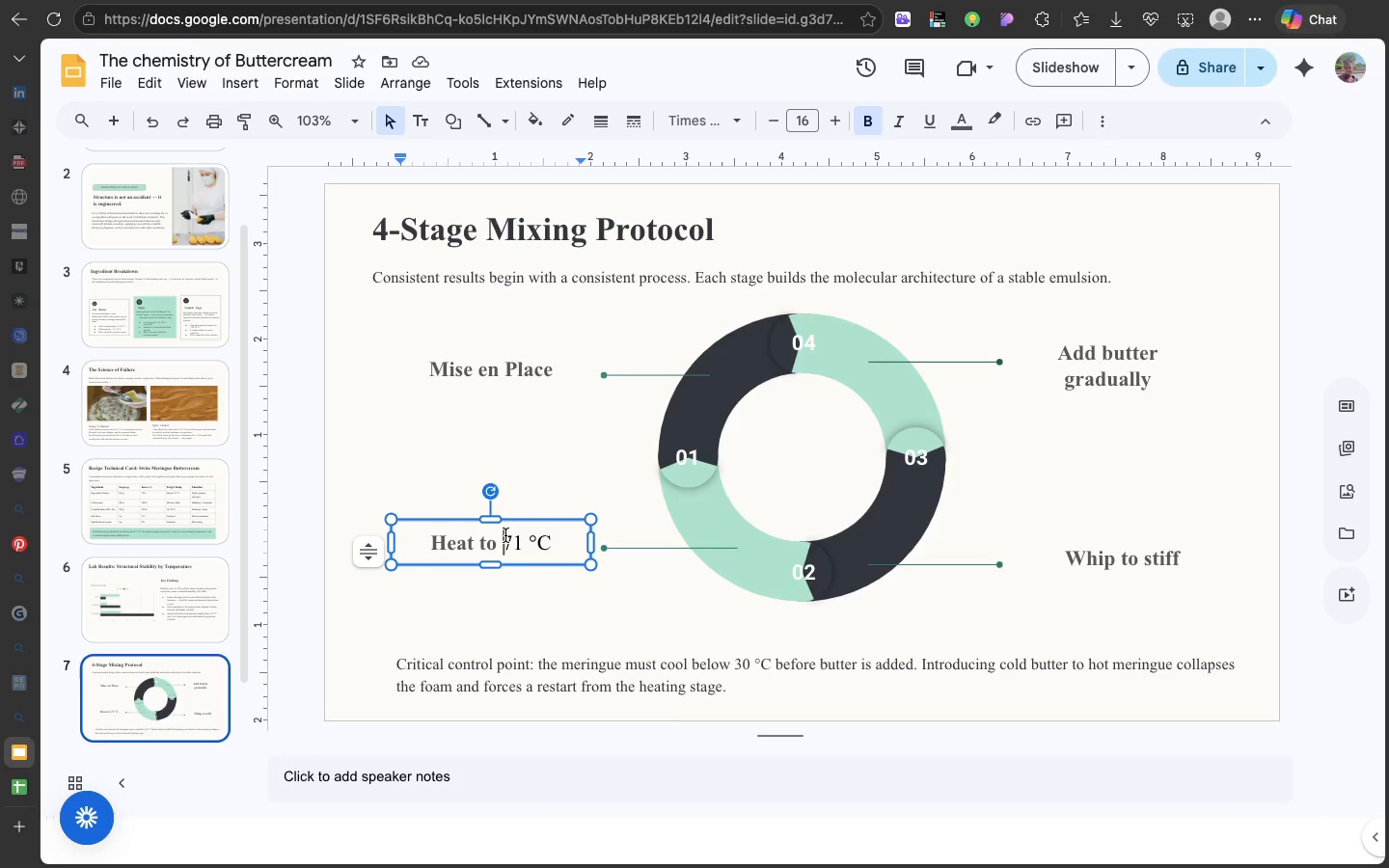 
left_click([505, 535])
 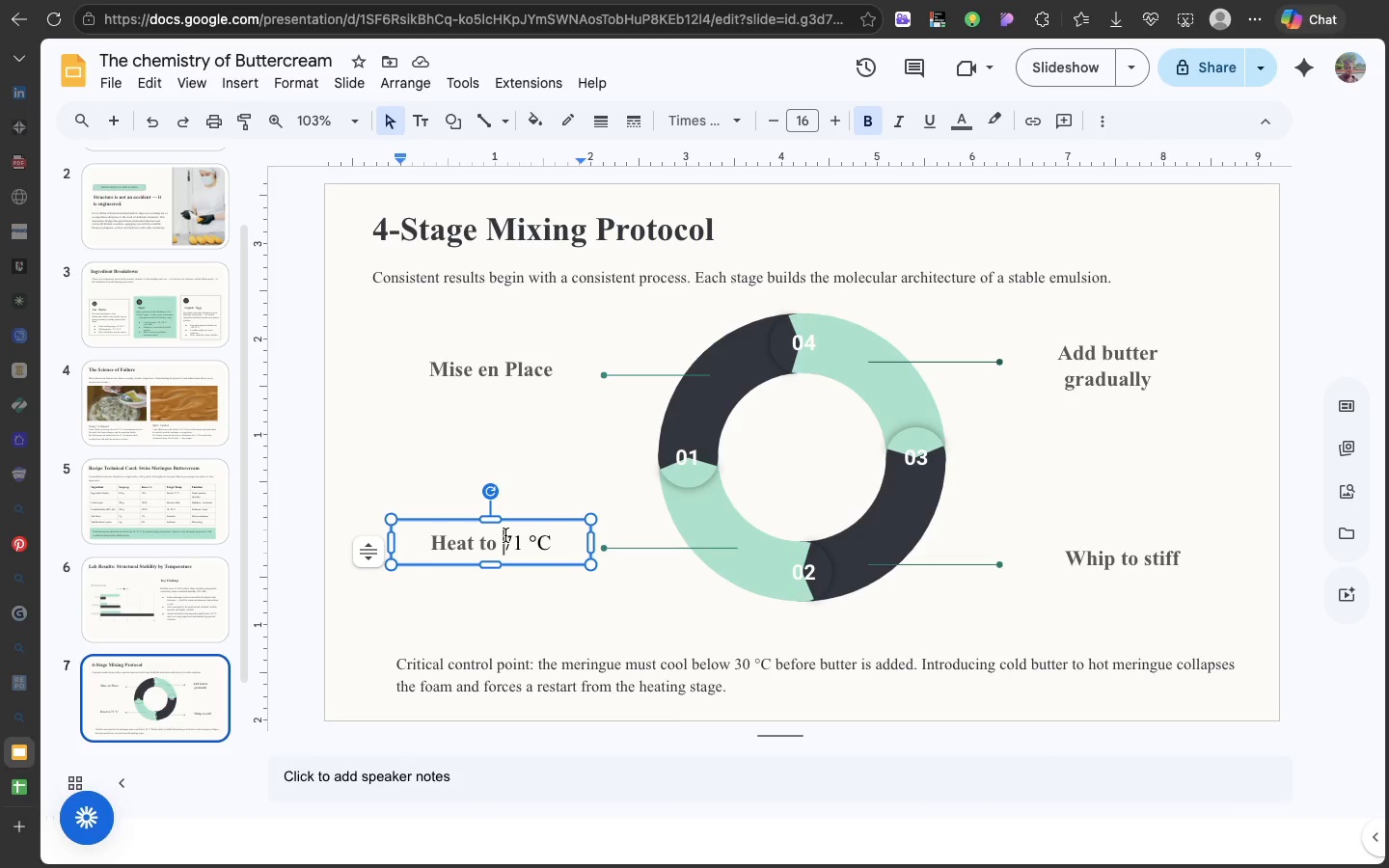 
left_click_drag(start_coordinate=[505, 535], to_coordinate=[563, 531])
 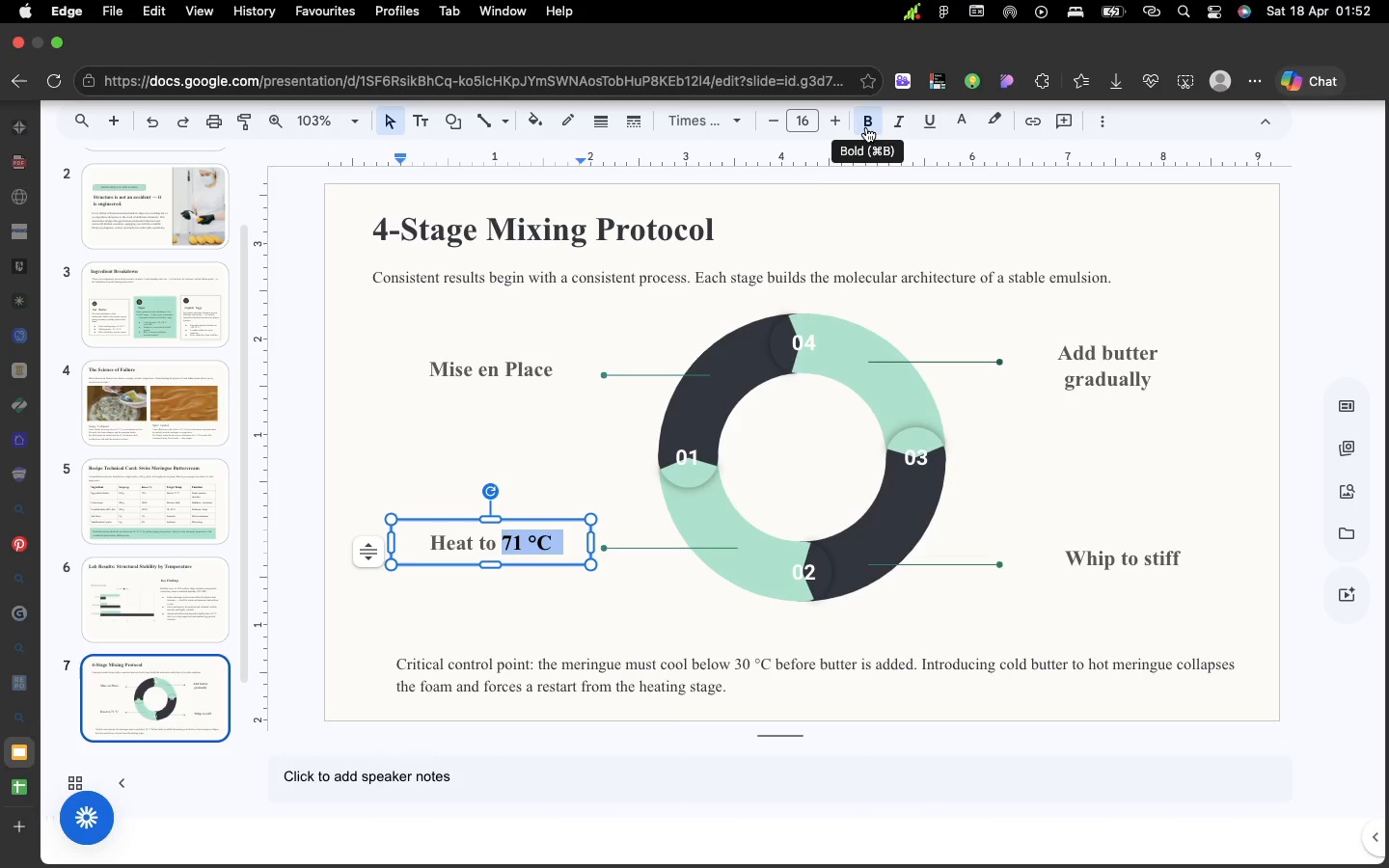 
left_click([866, 127])
 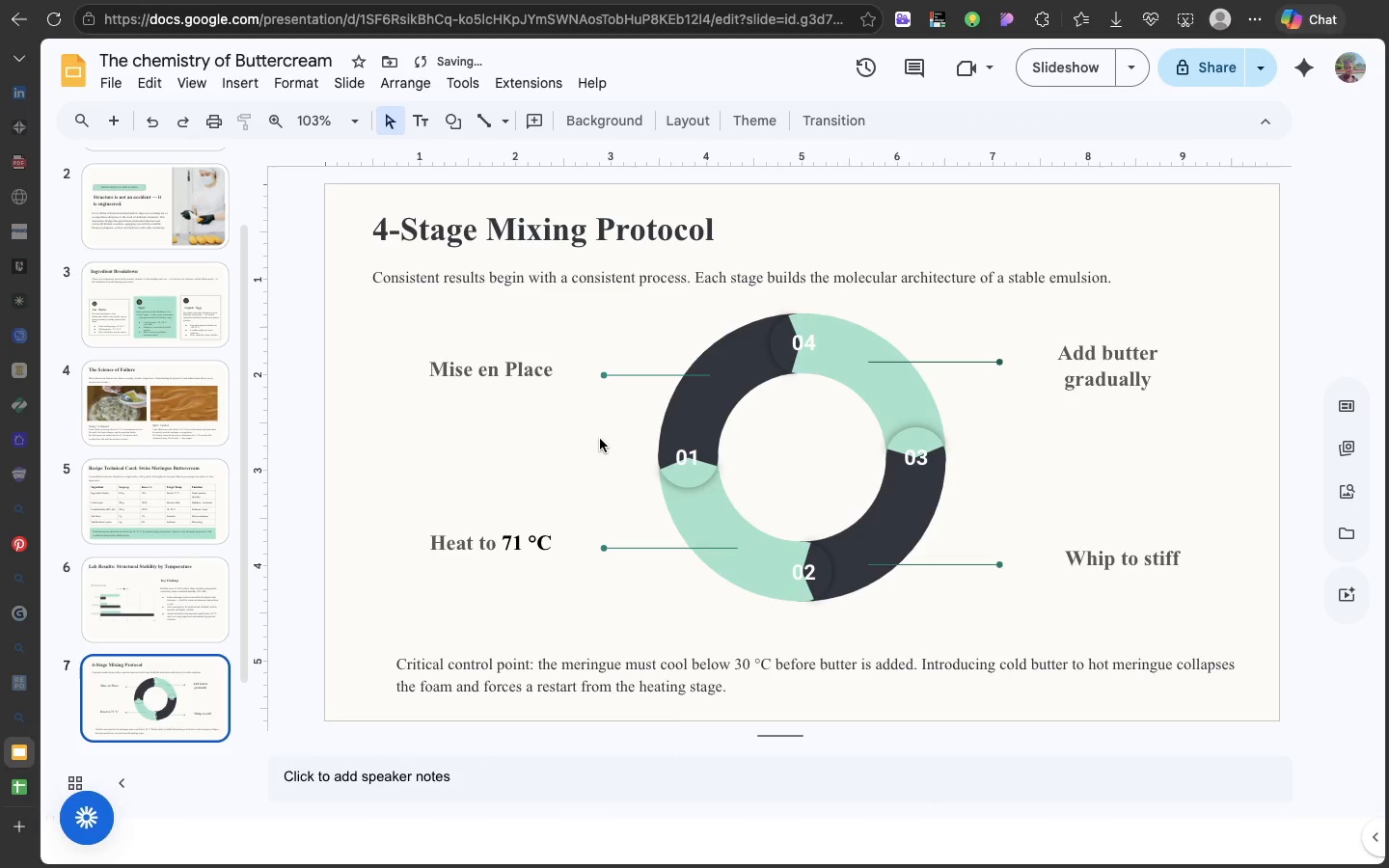 
left_click([600, 438])
 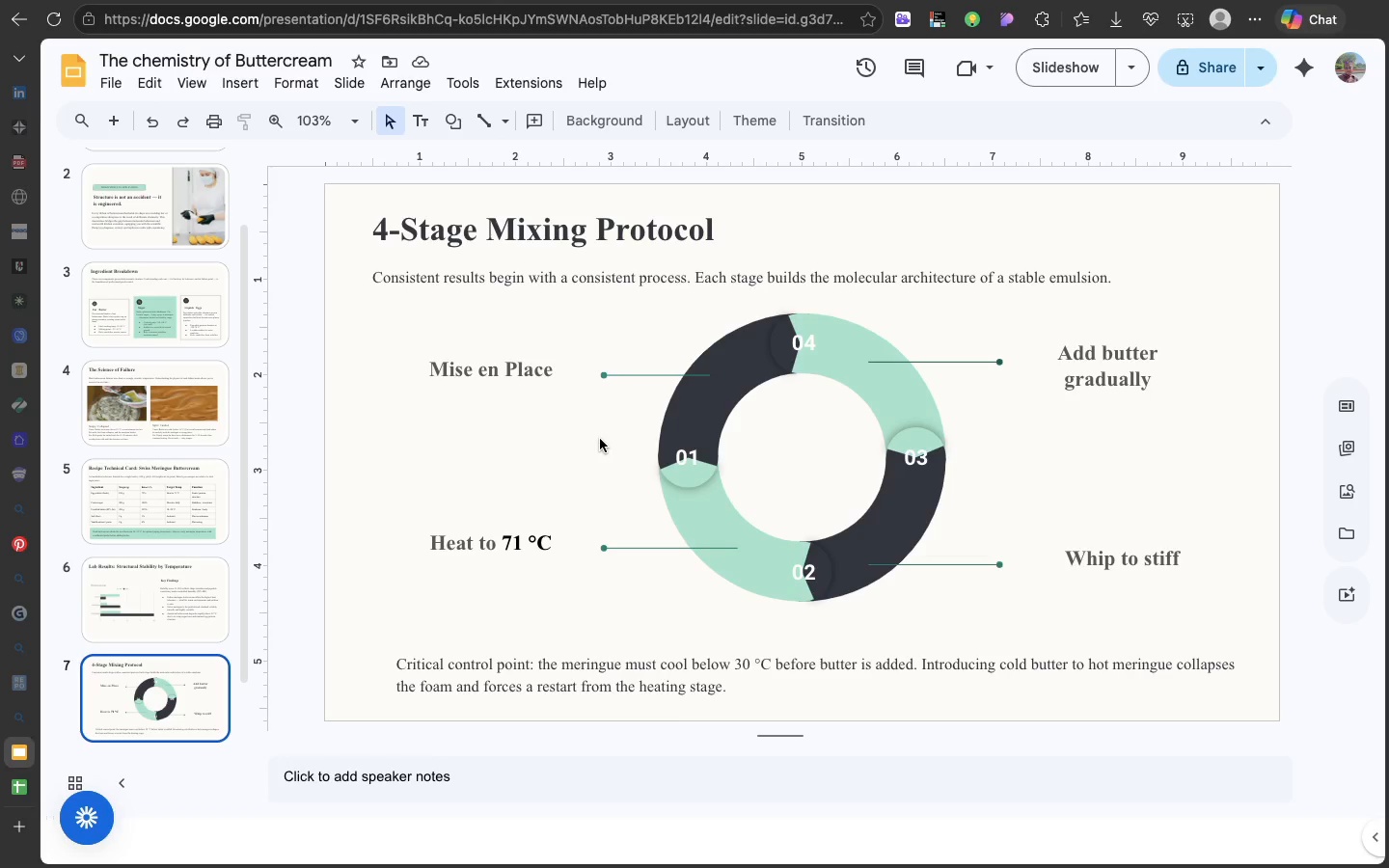 
wait(9.12)
 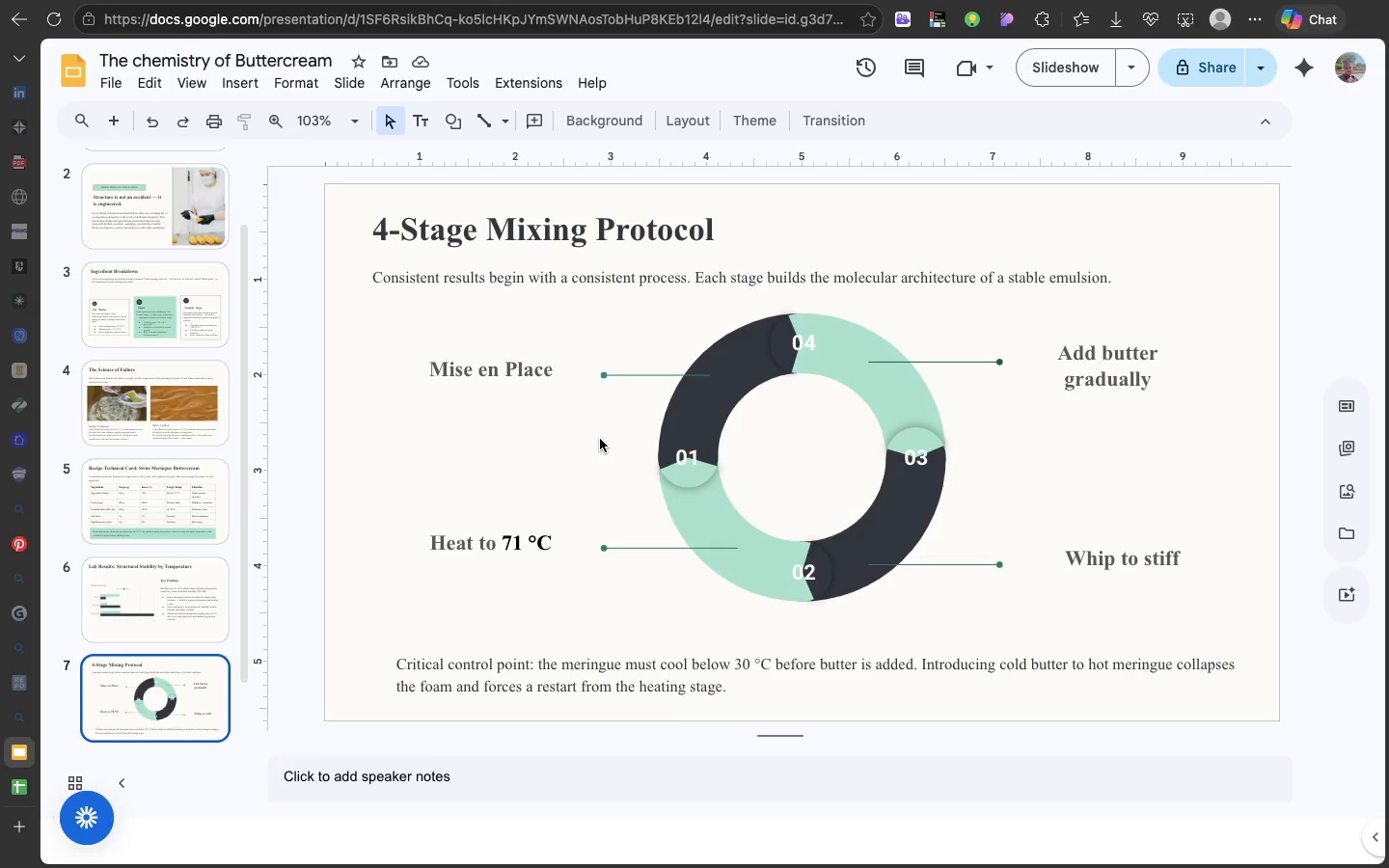 
scroll: coordinate [600, 438], scroll_direction: up, amount: 25.0
 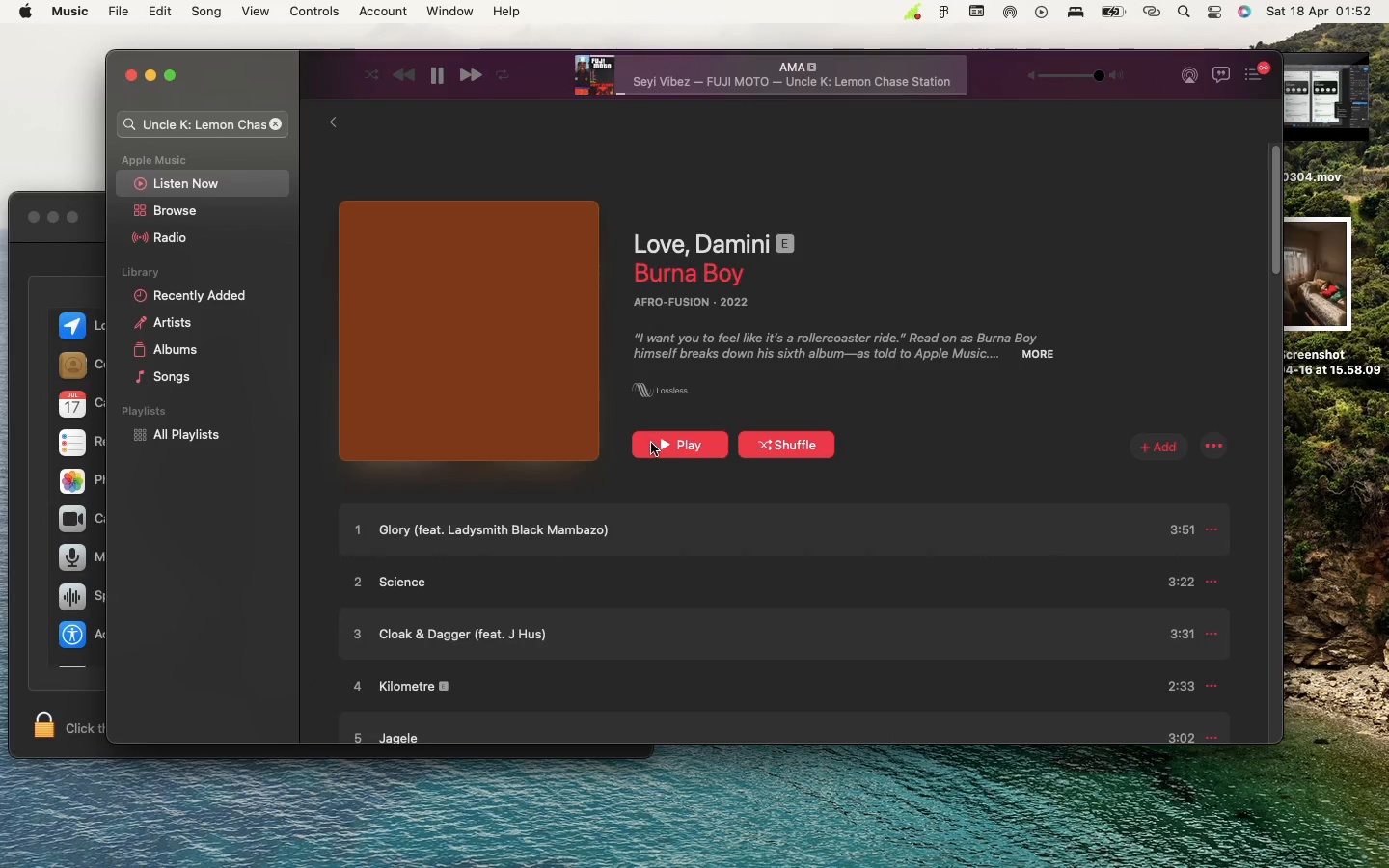 
left_click([651, 443])
 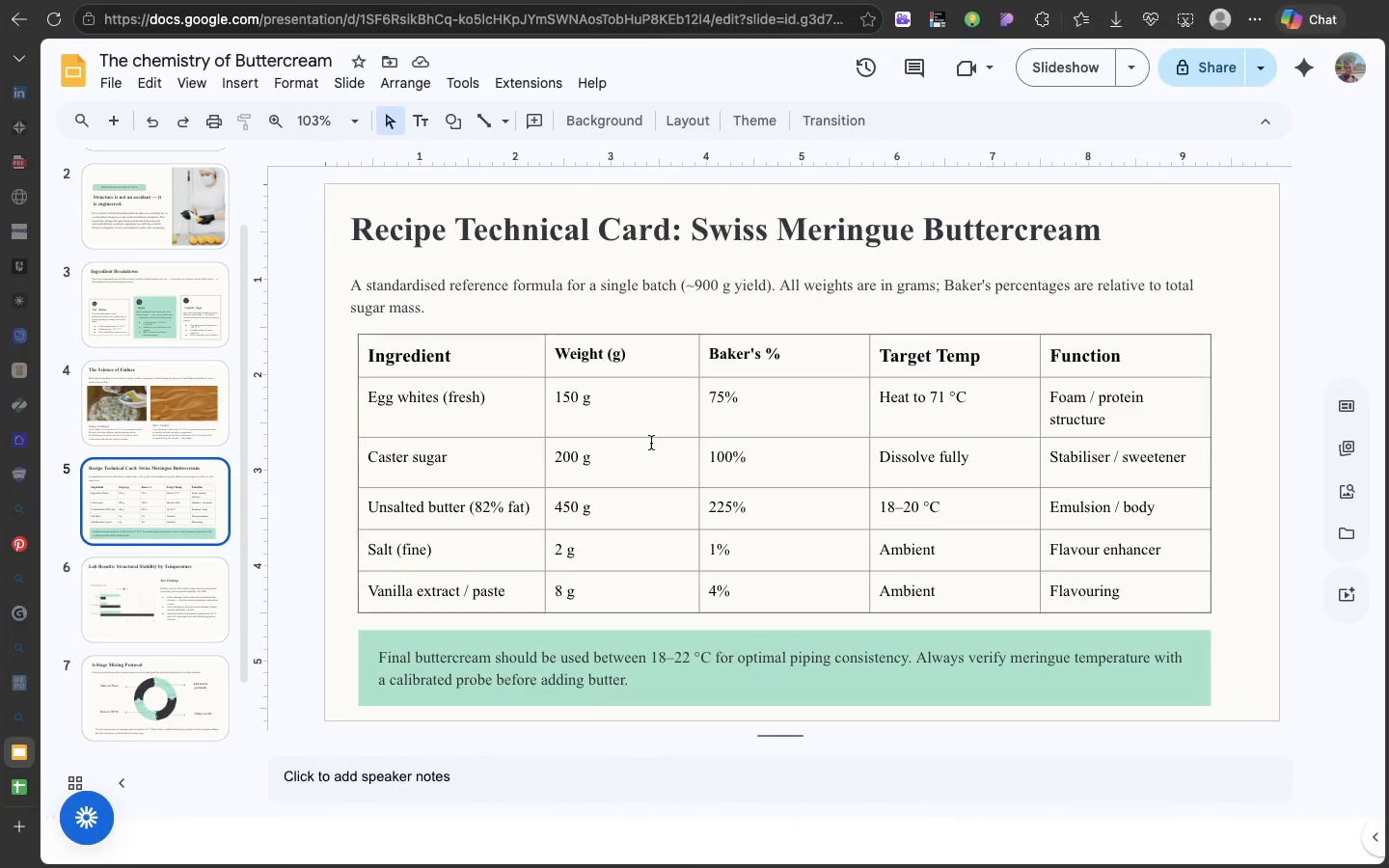 
wait(13.53)
 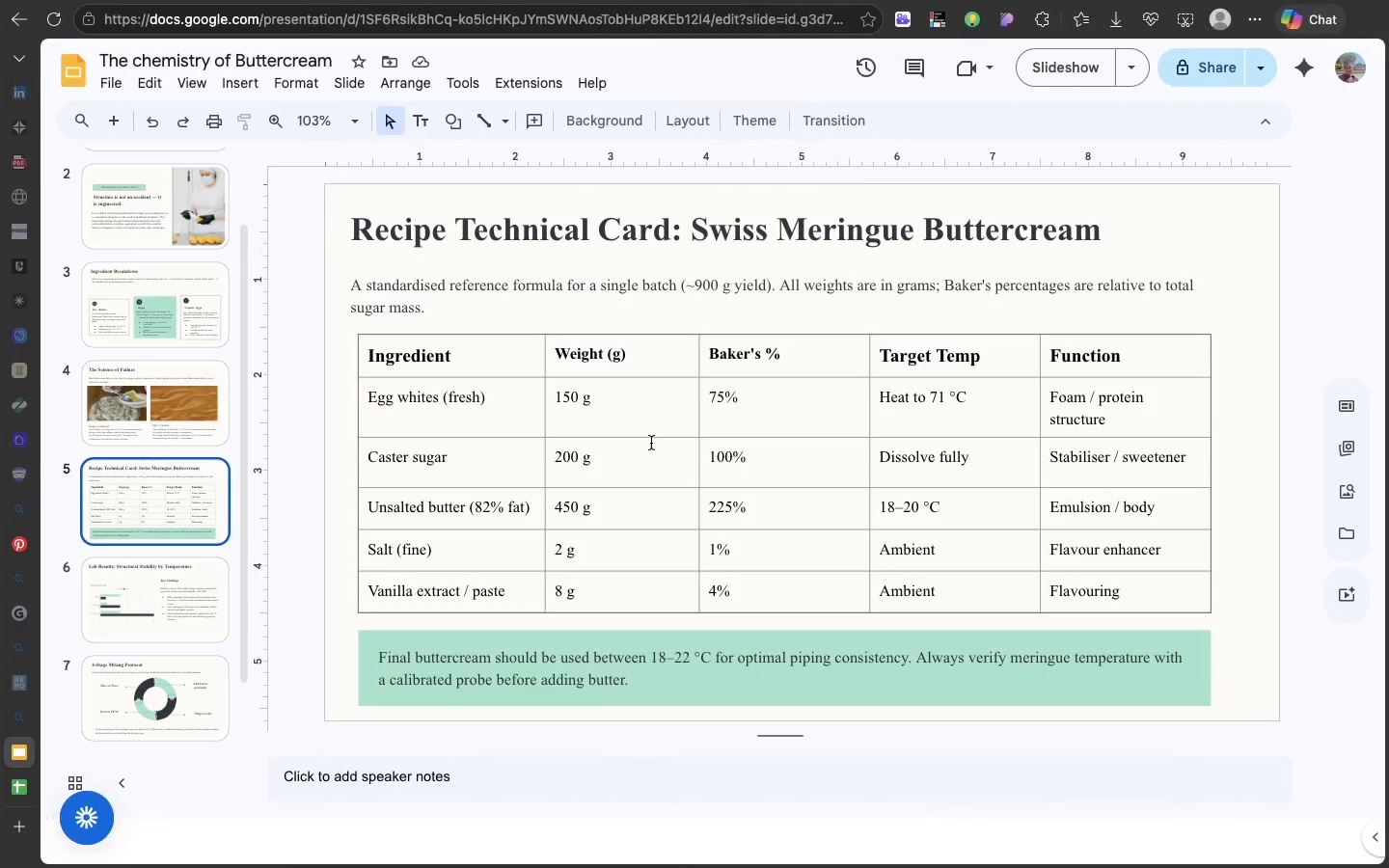 
left_click([206, 678])
 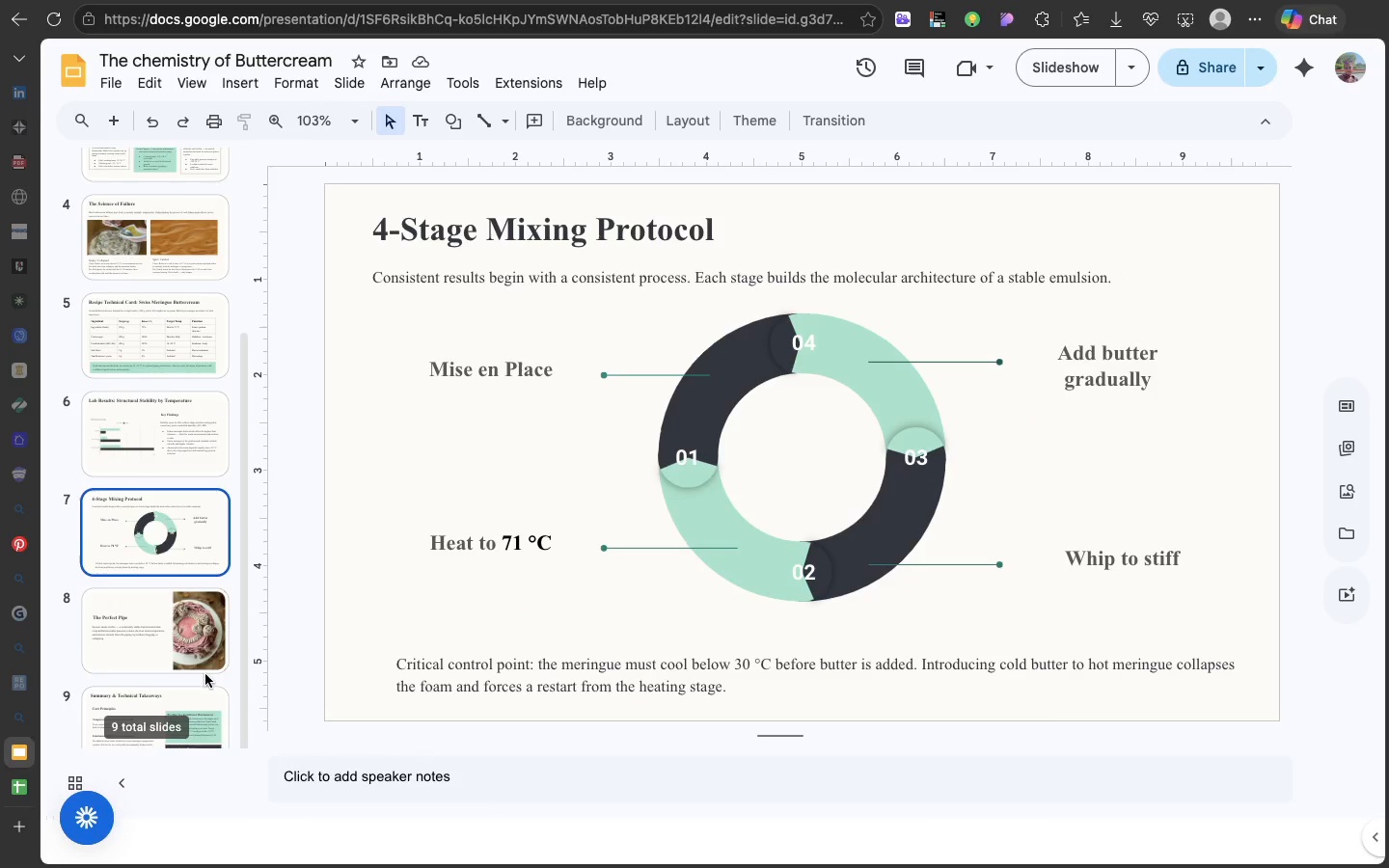 
scroll: coordinate [205, 674], scroll_direction: down, amount: 79.0
 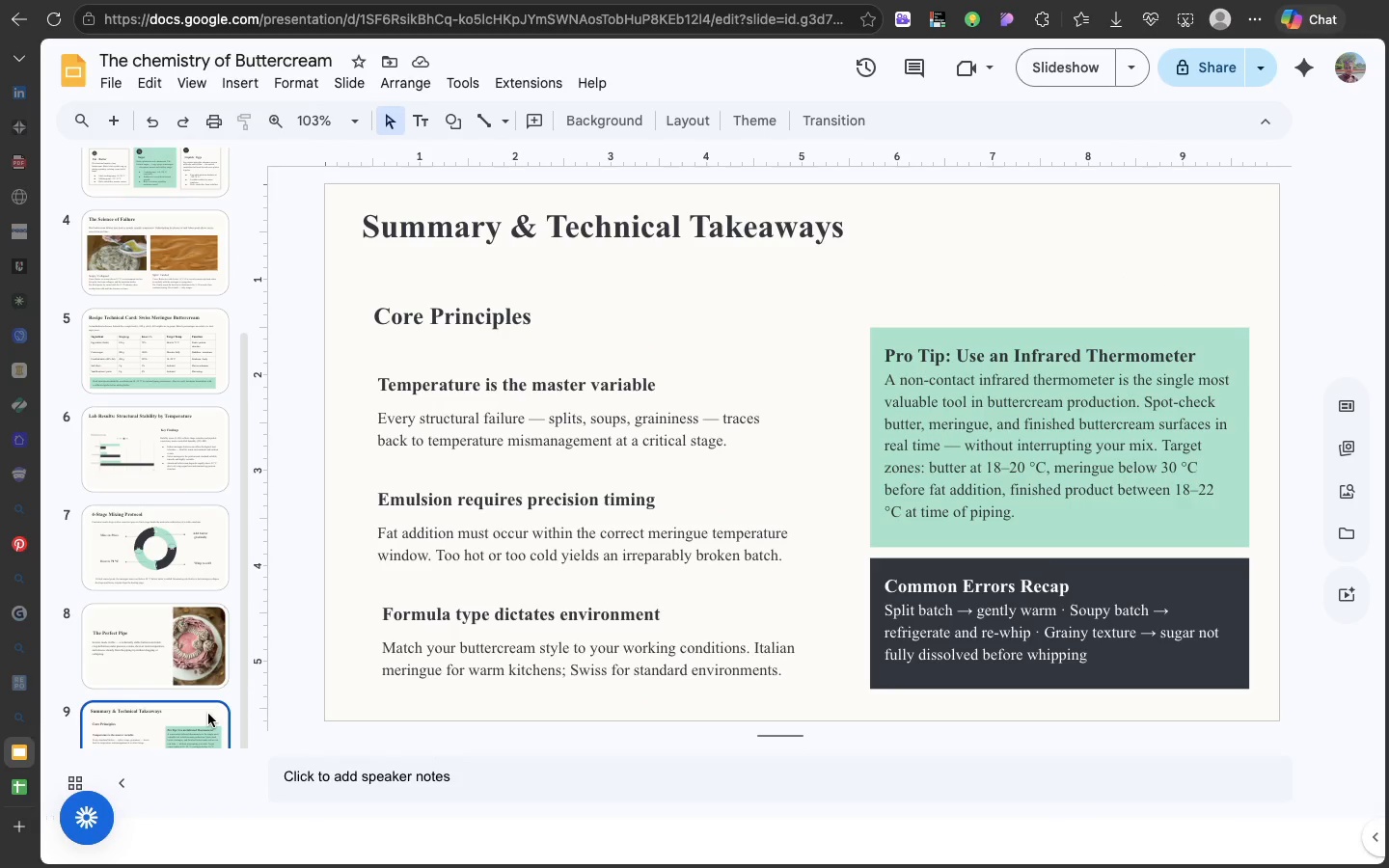 
left_click([208, 714])
 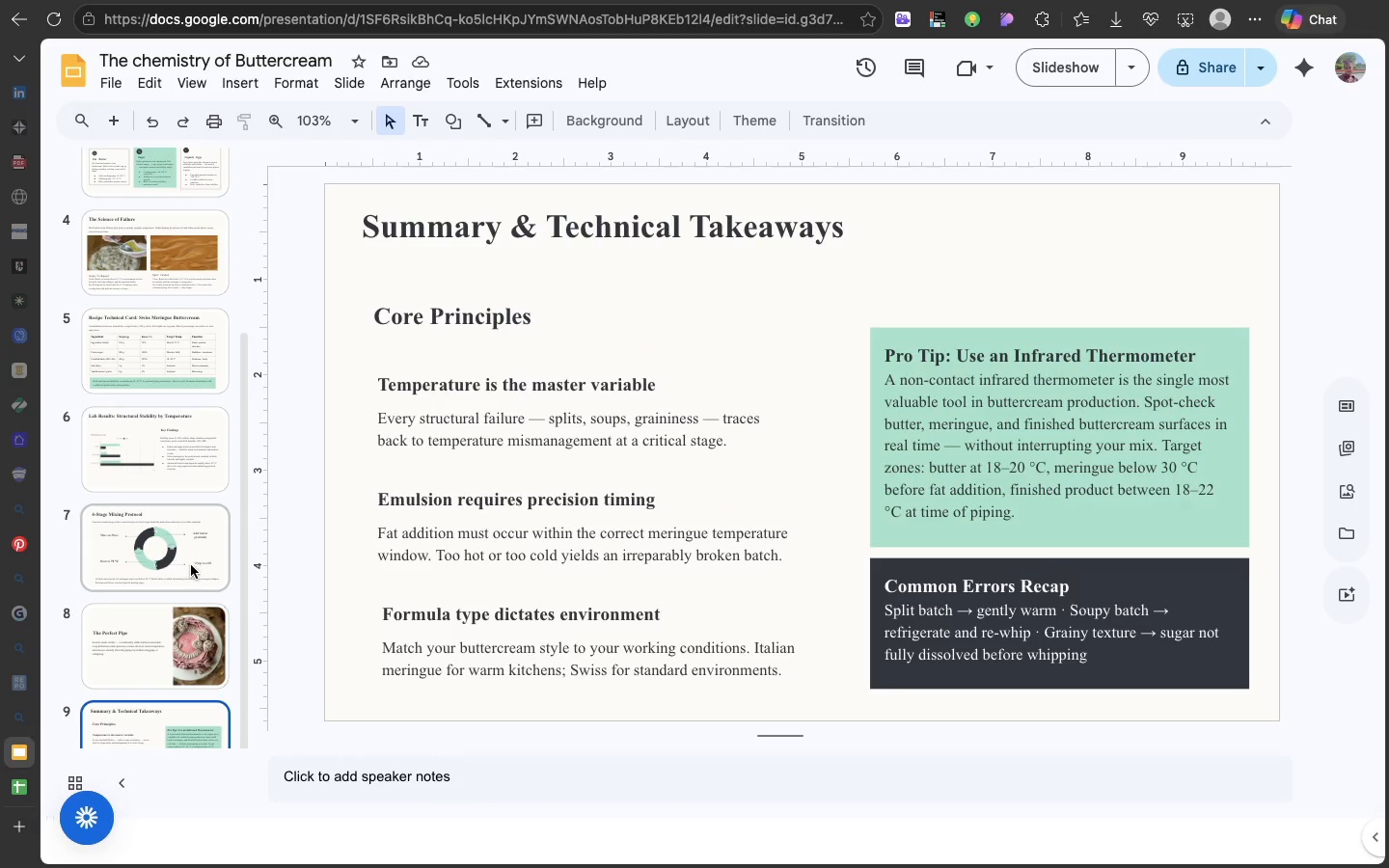 
wait(7.47)
 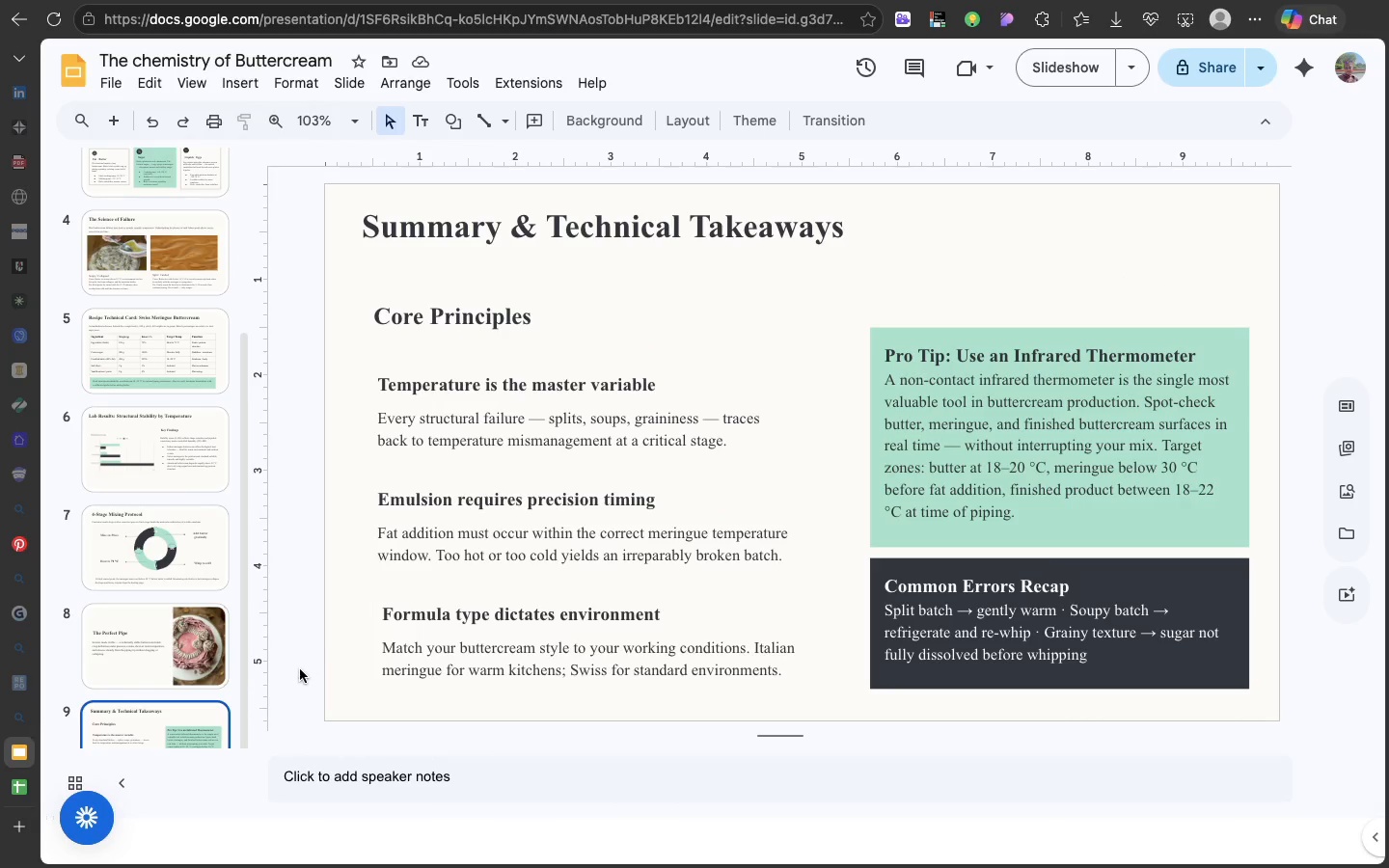 
key(Meta+D)
 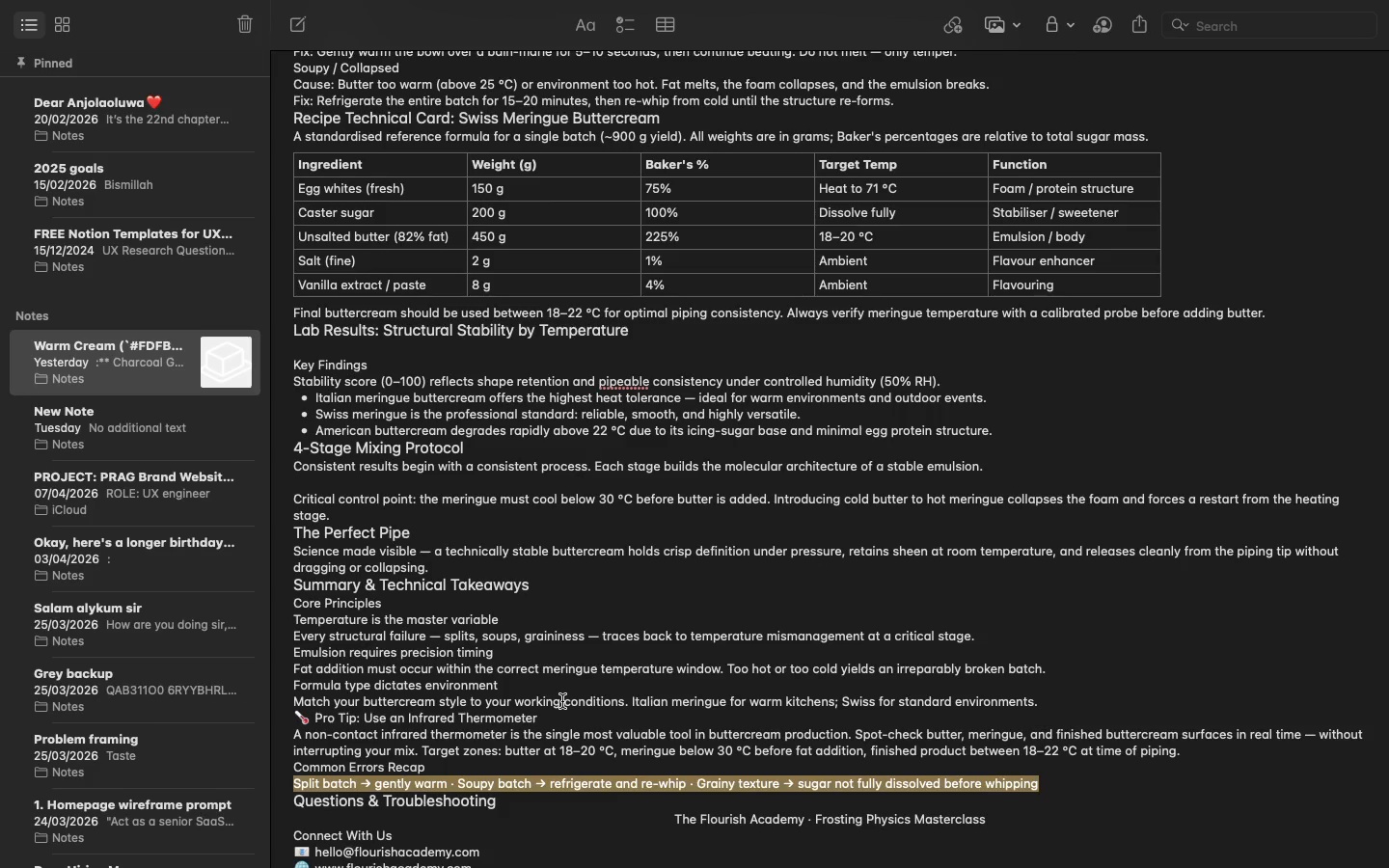 
wait(27.38)
 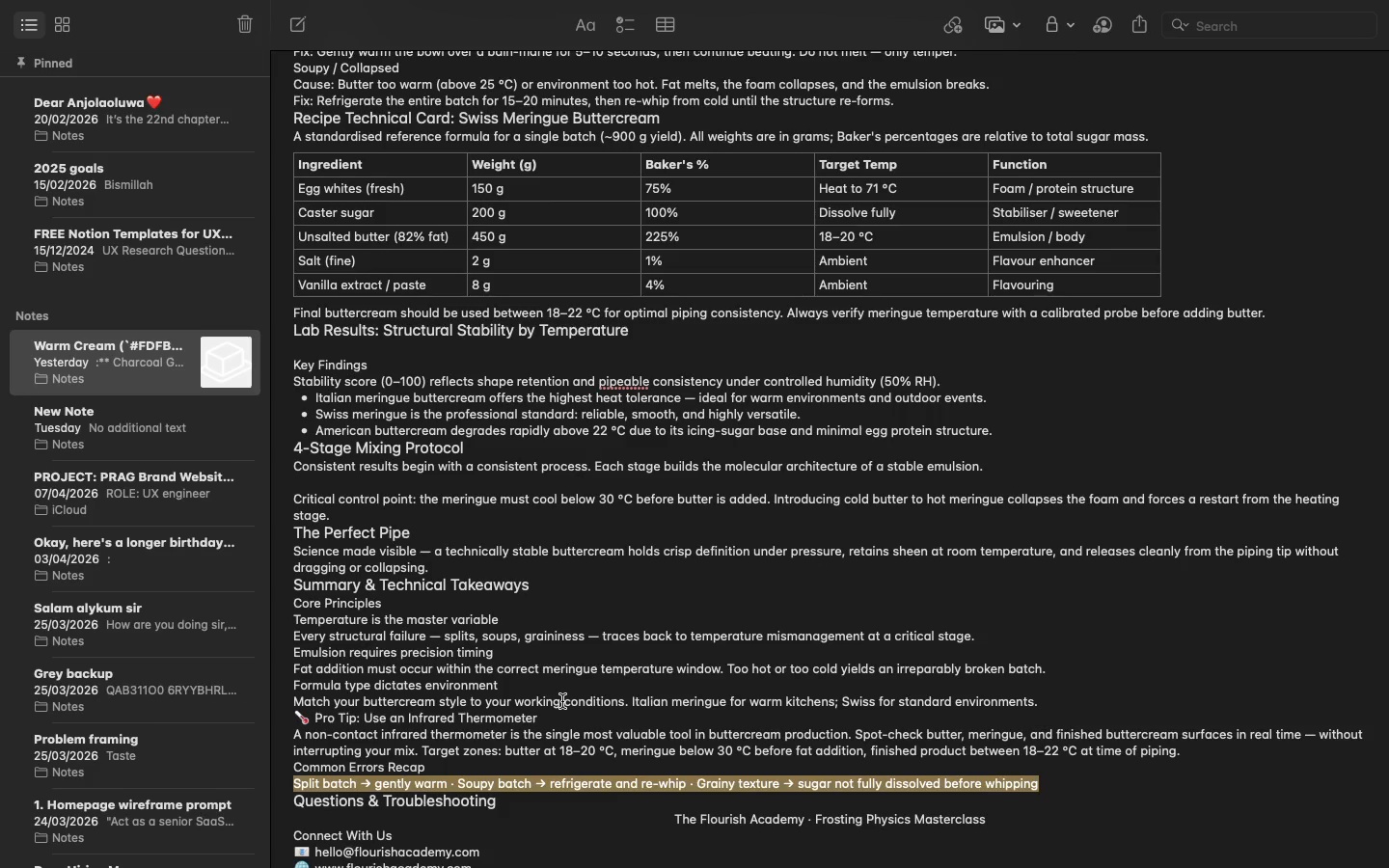 
double_click([483, 805])
 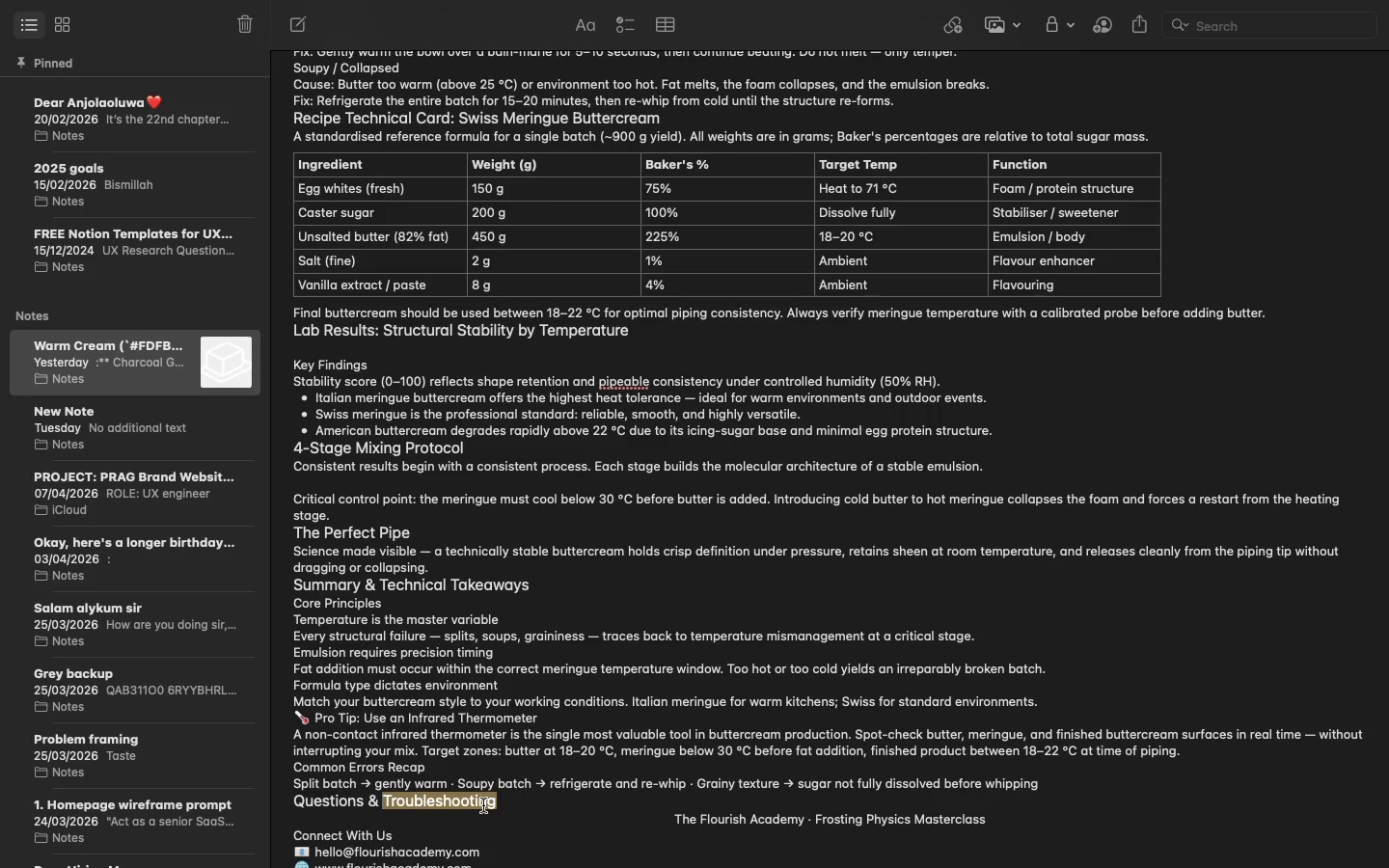 
double_click([483, 805])
 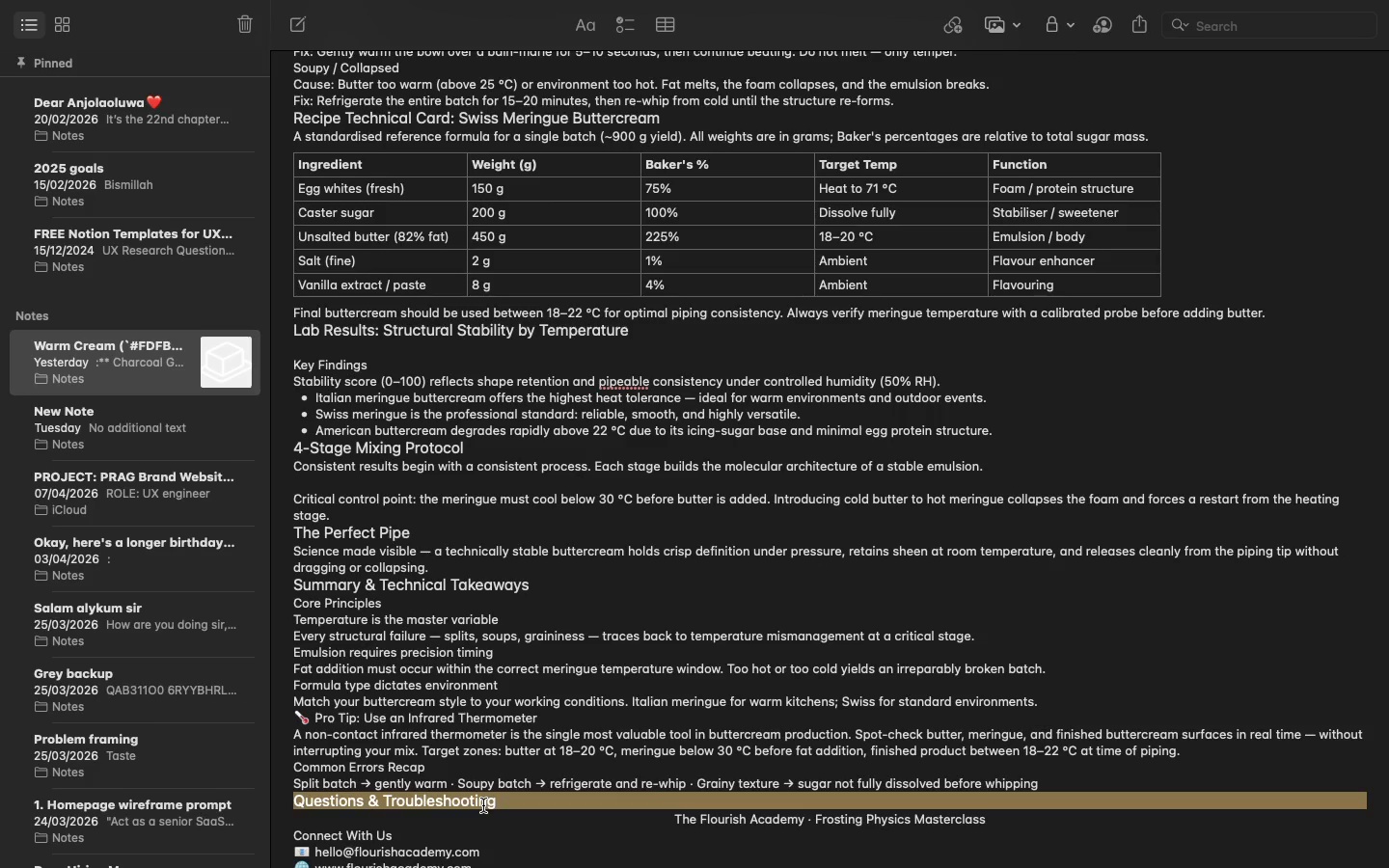 
triple_click([483, 805])
 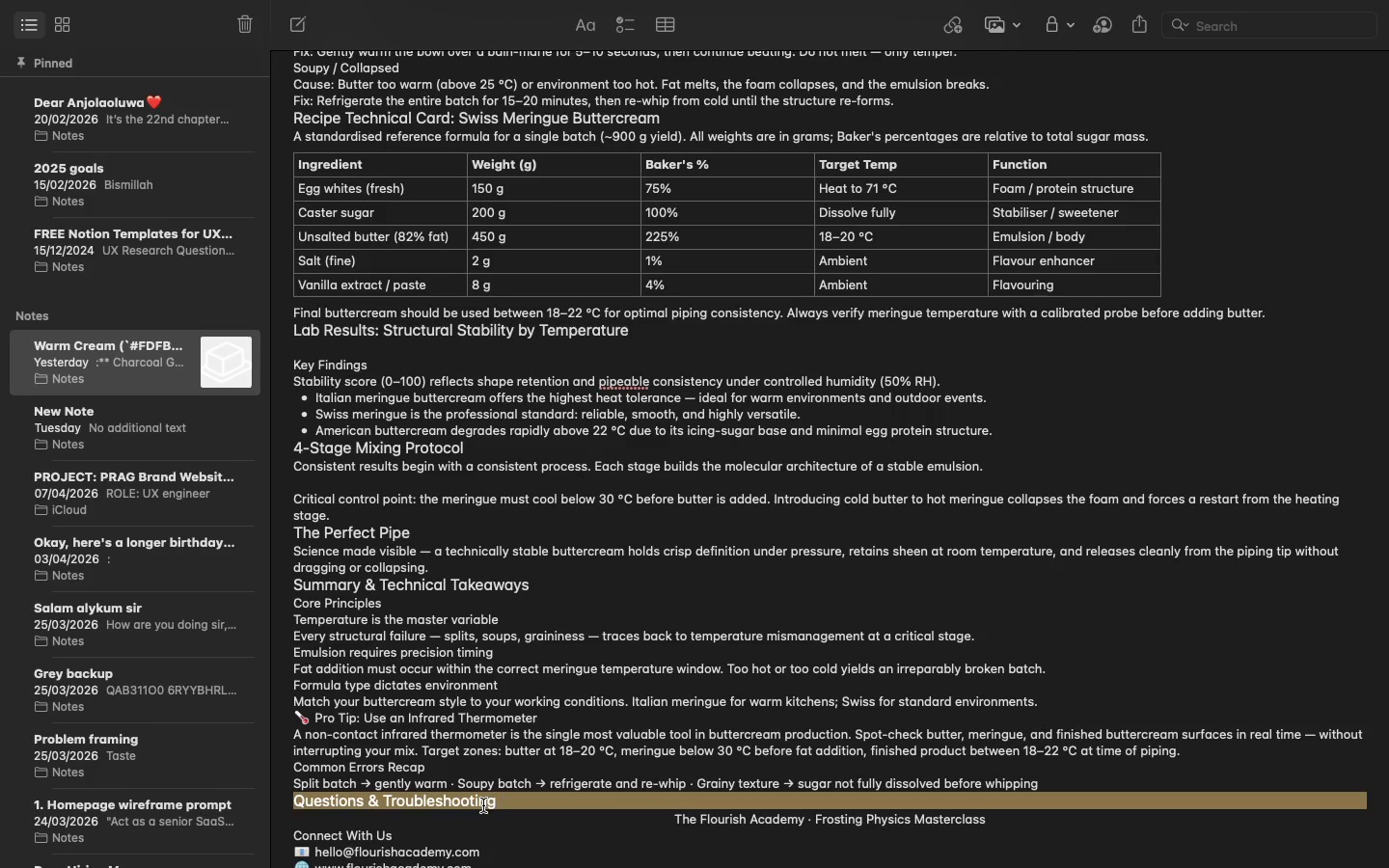 
key(Meta+C)
 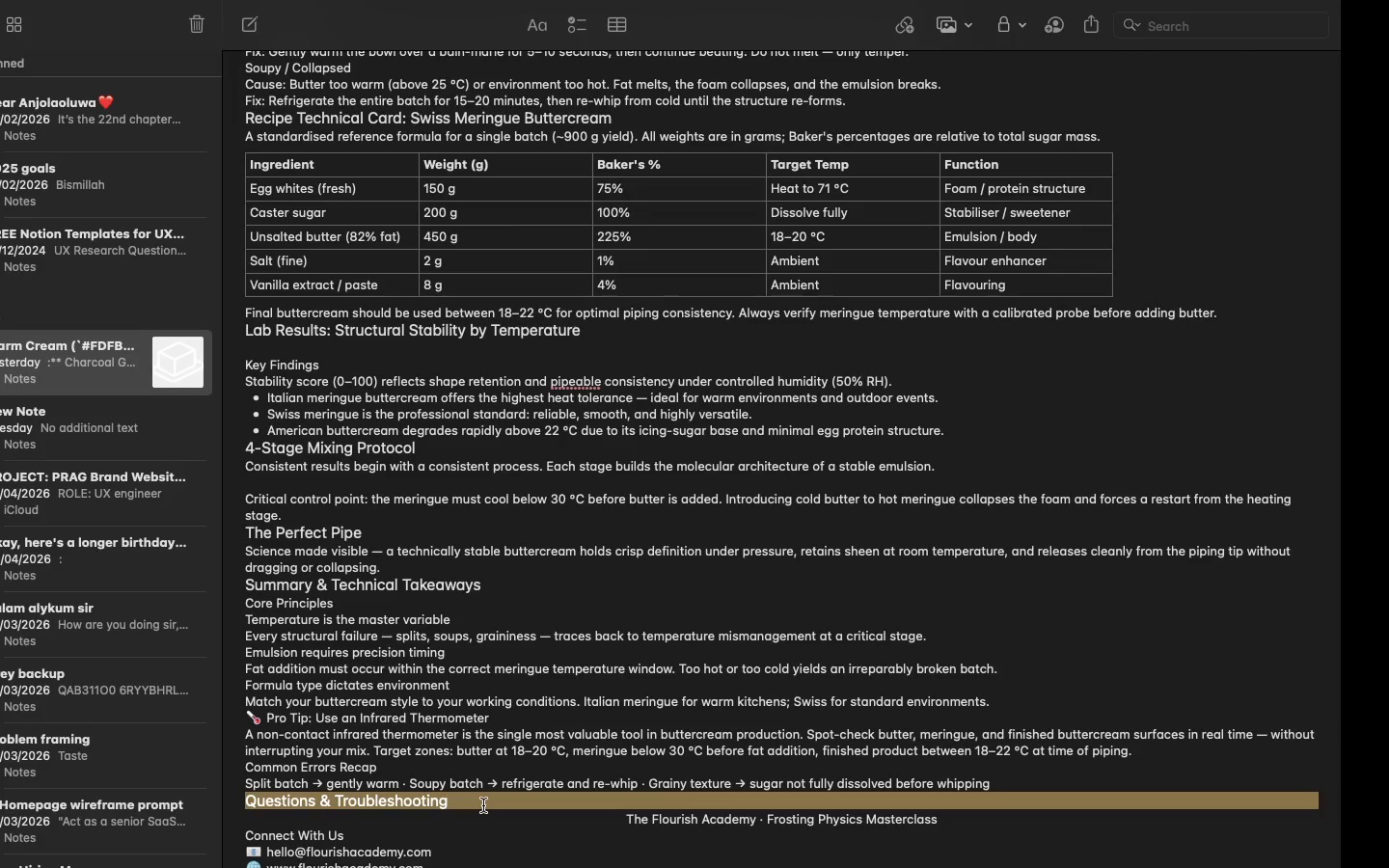 
wait(8.54)
 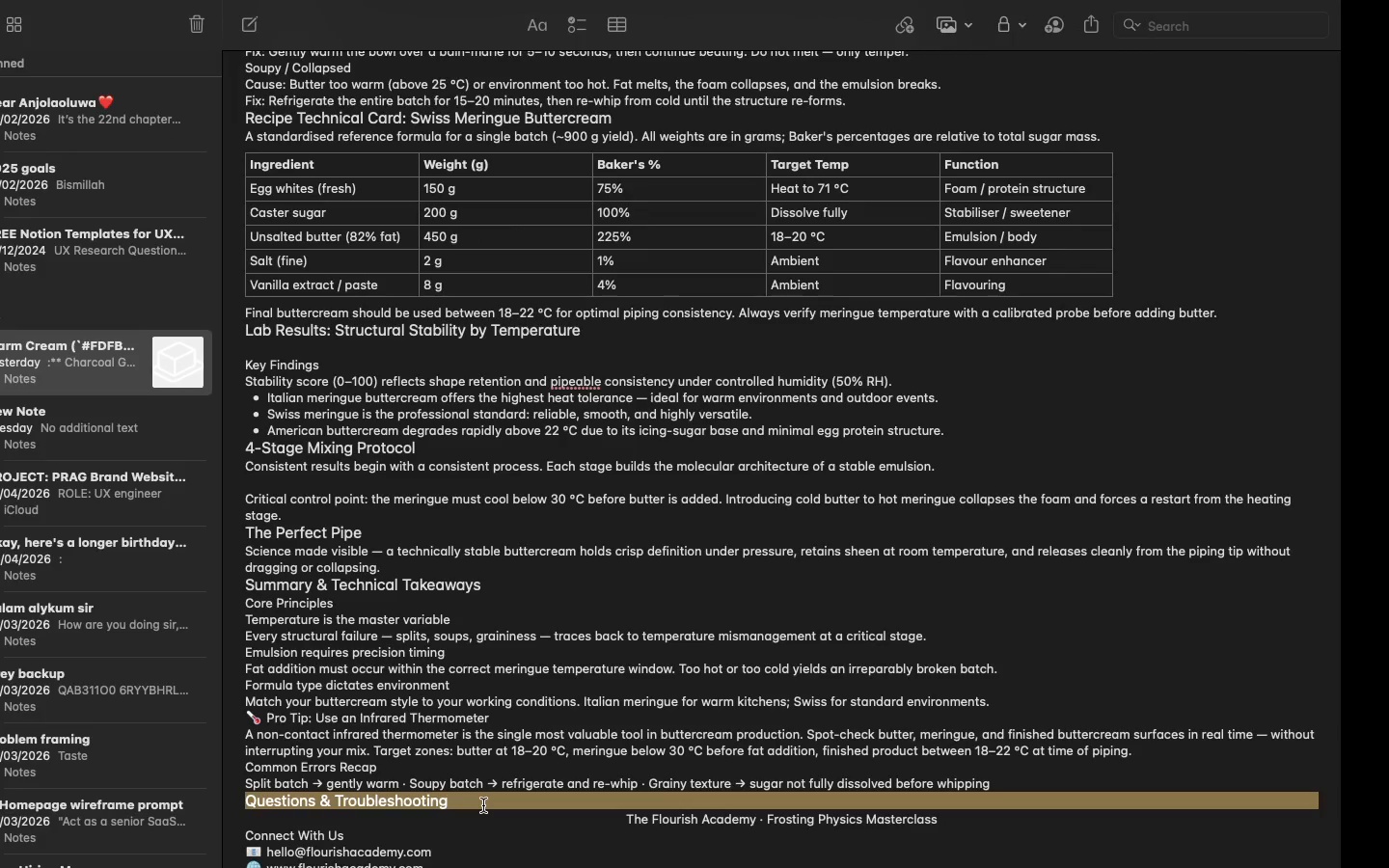 
double_click([713, 247])
 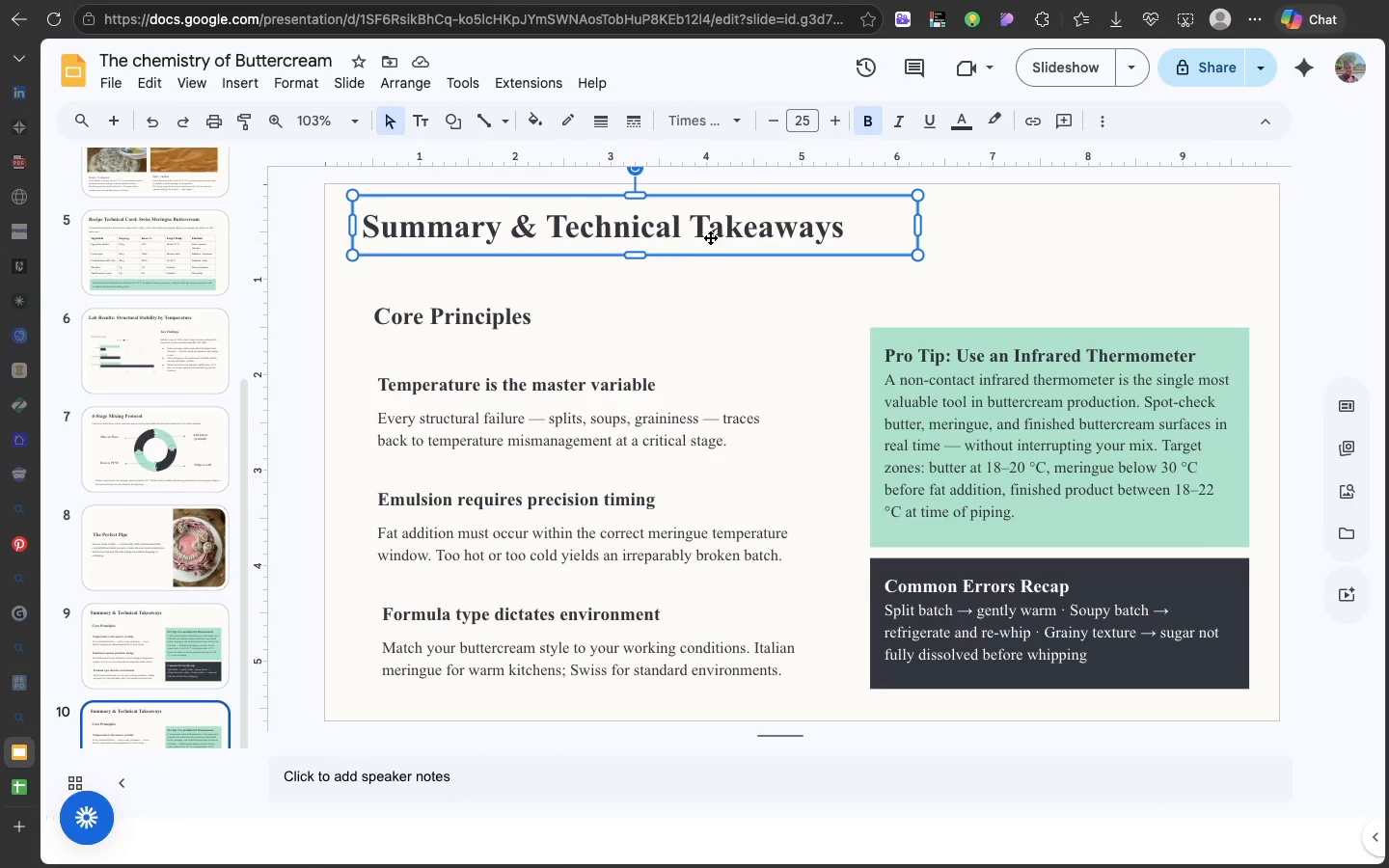 
triple_click([713, 247])
 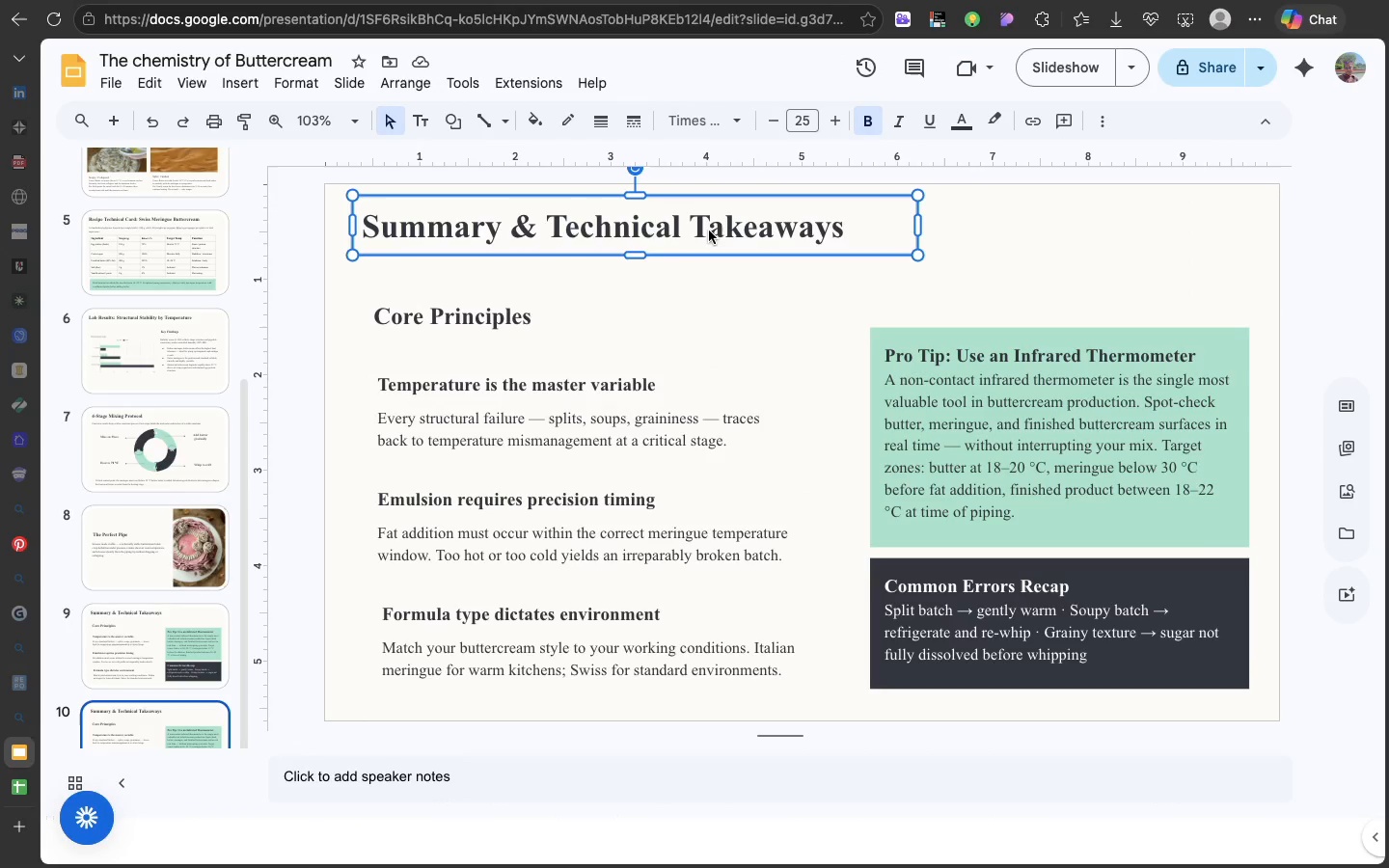 
double_click([709, 231])
 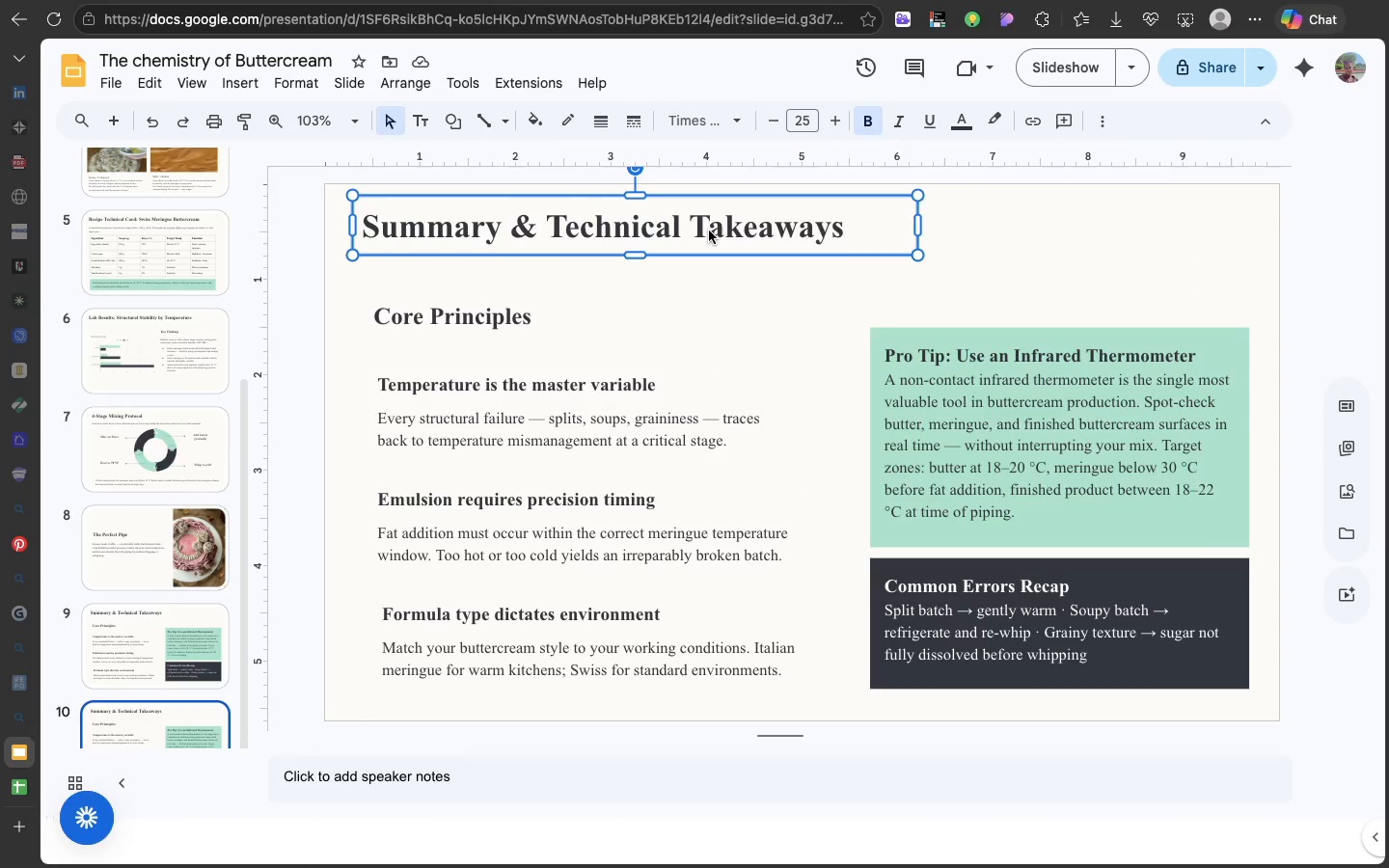 
triple_click([709, 231])
 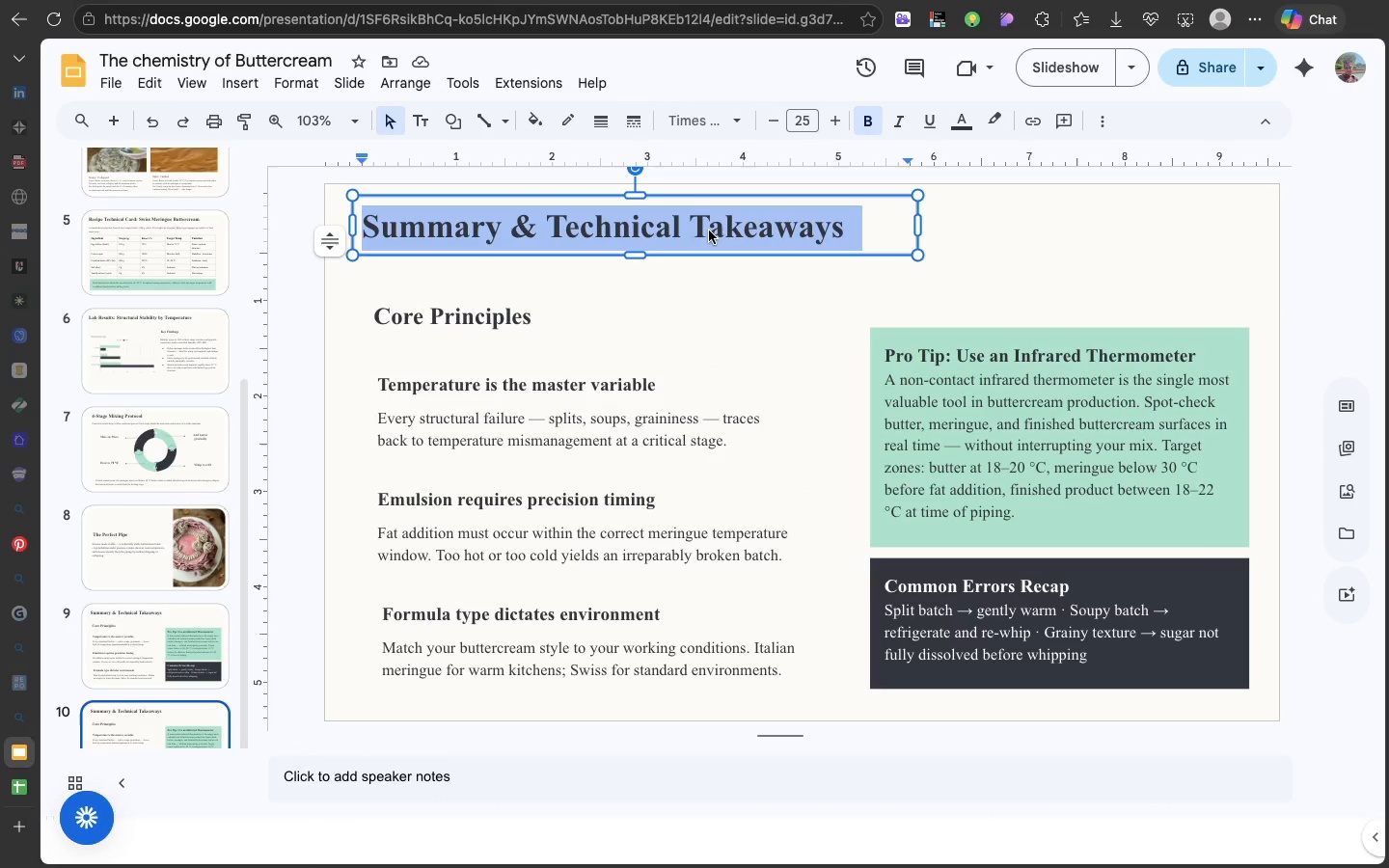 
triple_click([709, 231])
 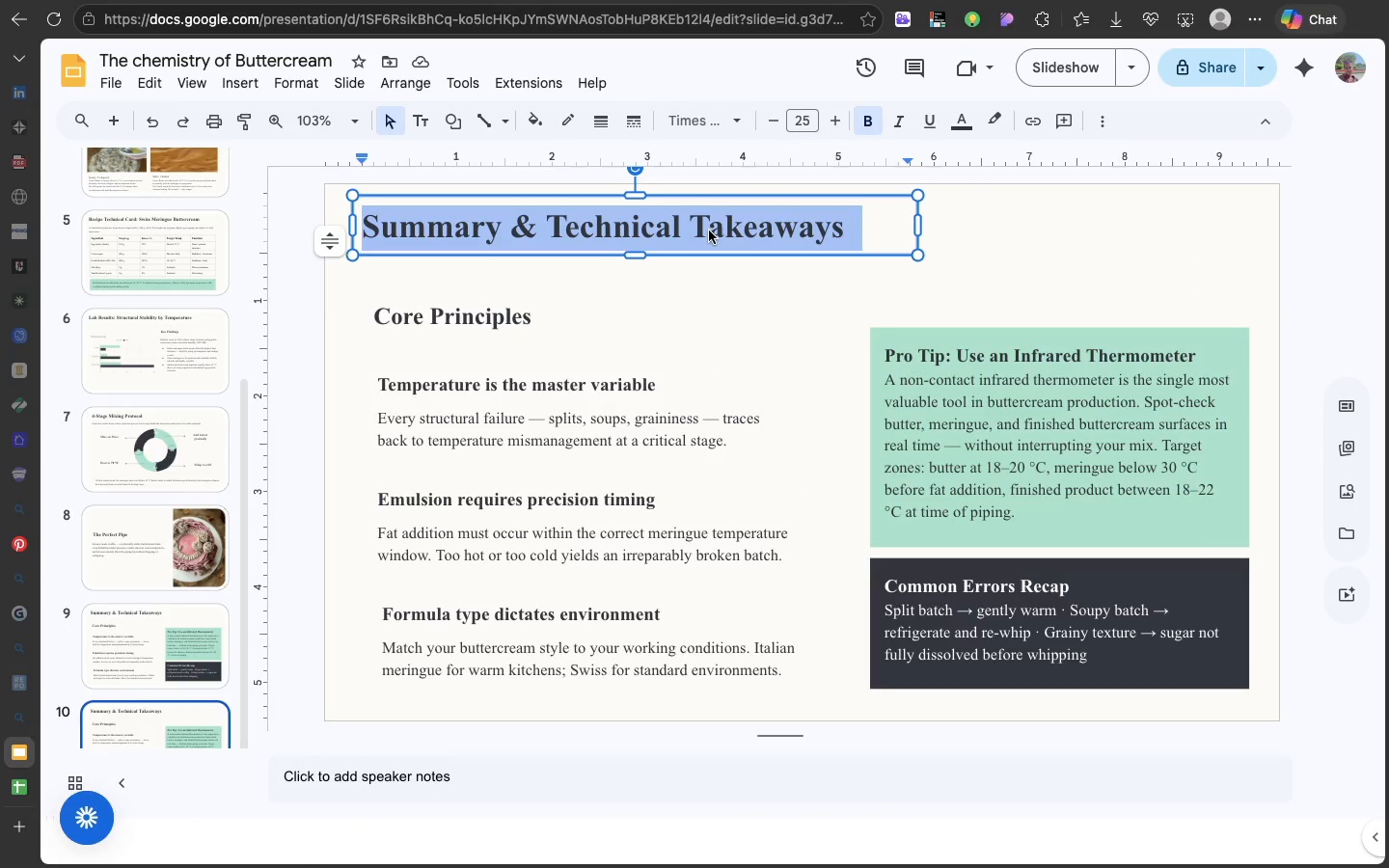 
triple_click([709, 231])
 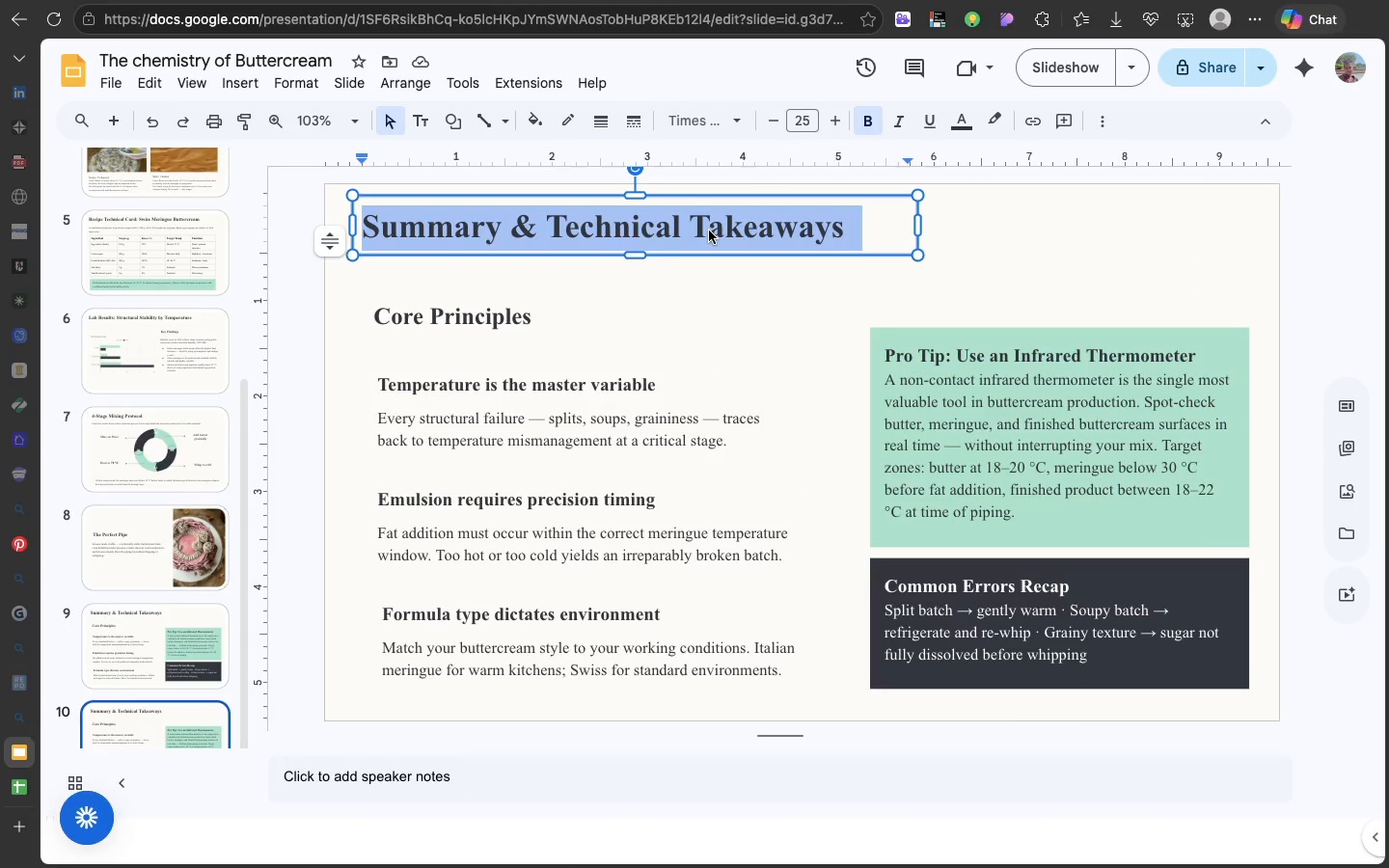 
key(Meta+V)
 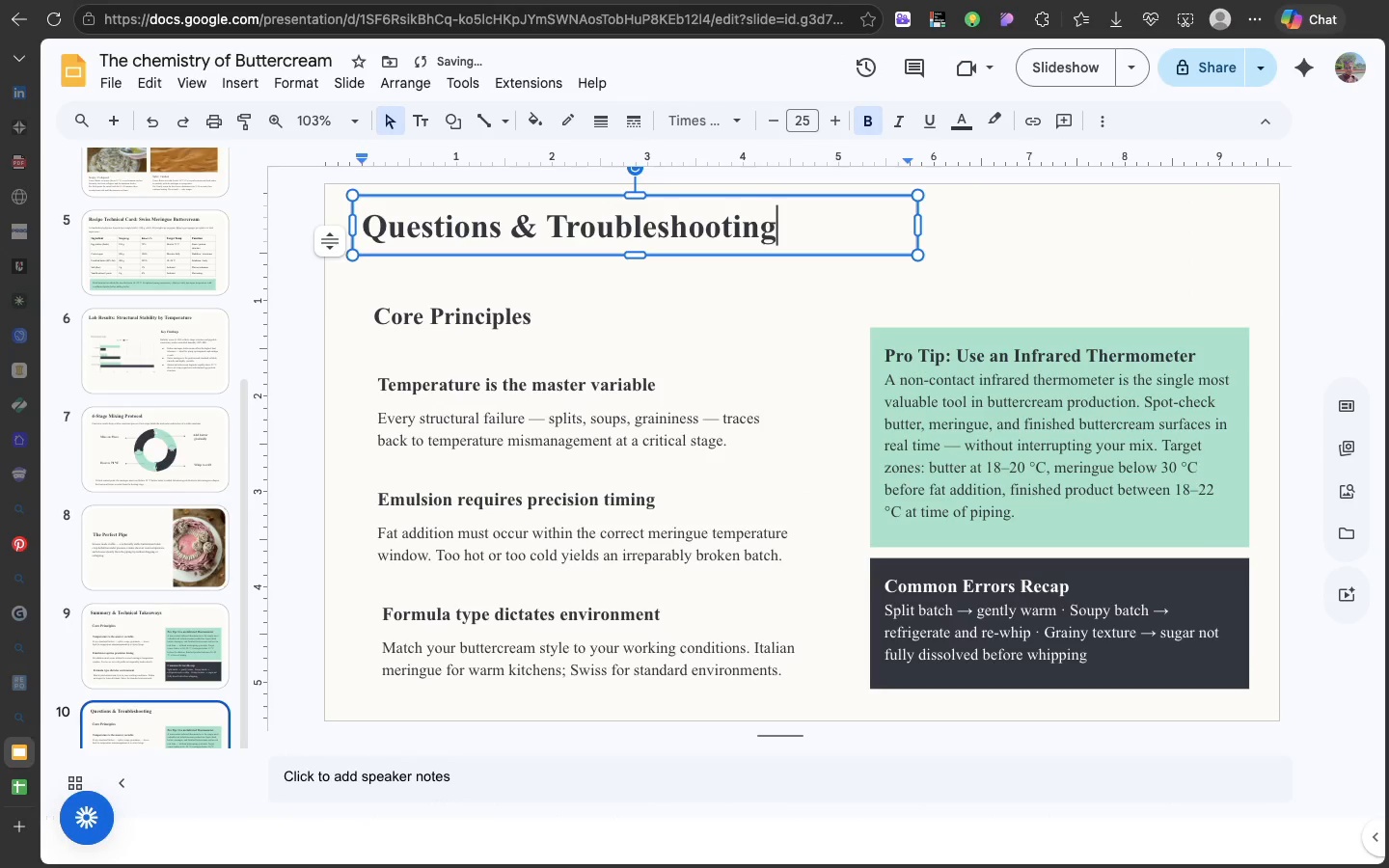 
key(Backspace)
 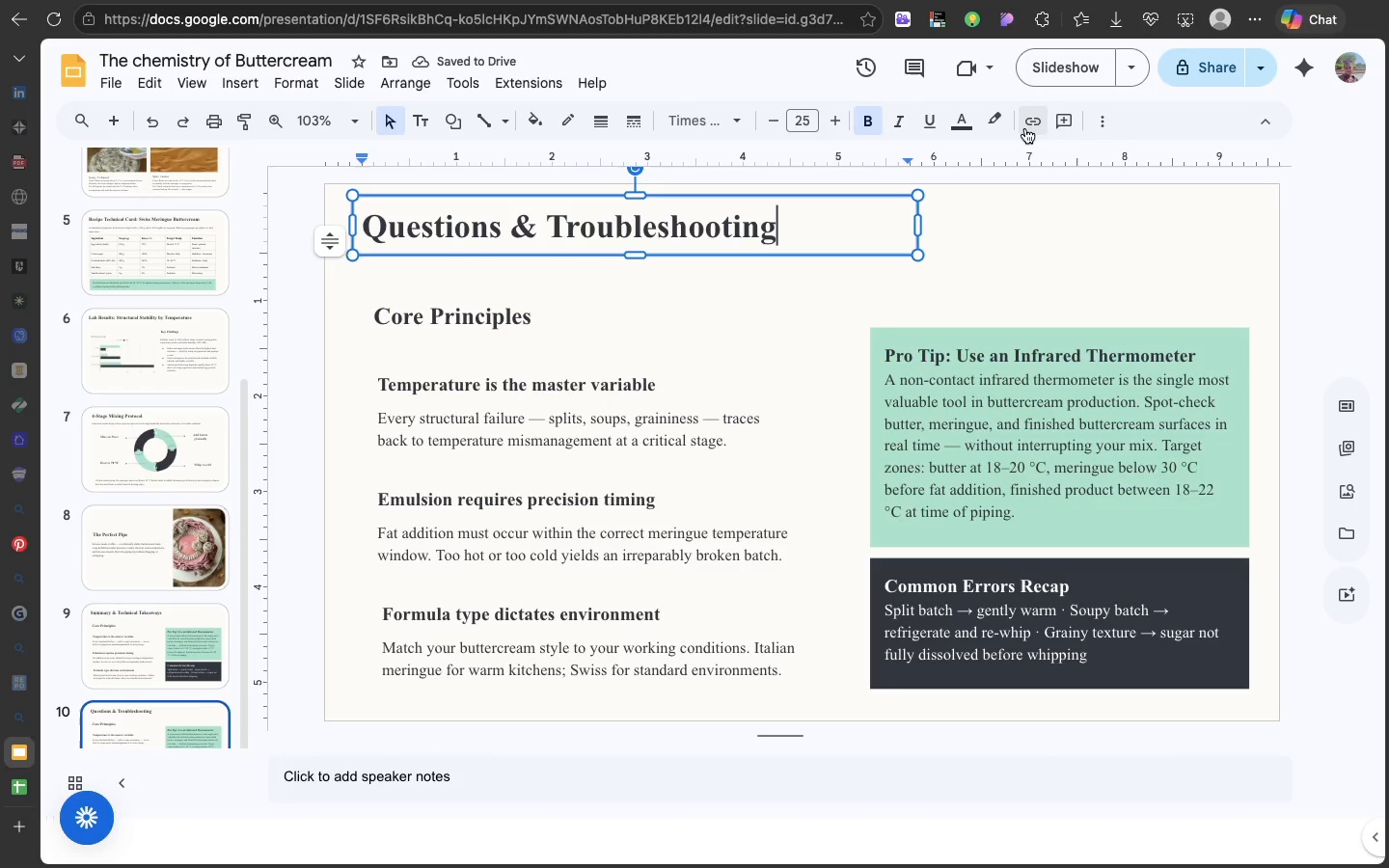 
wait(6.15)
 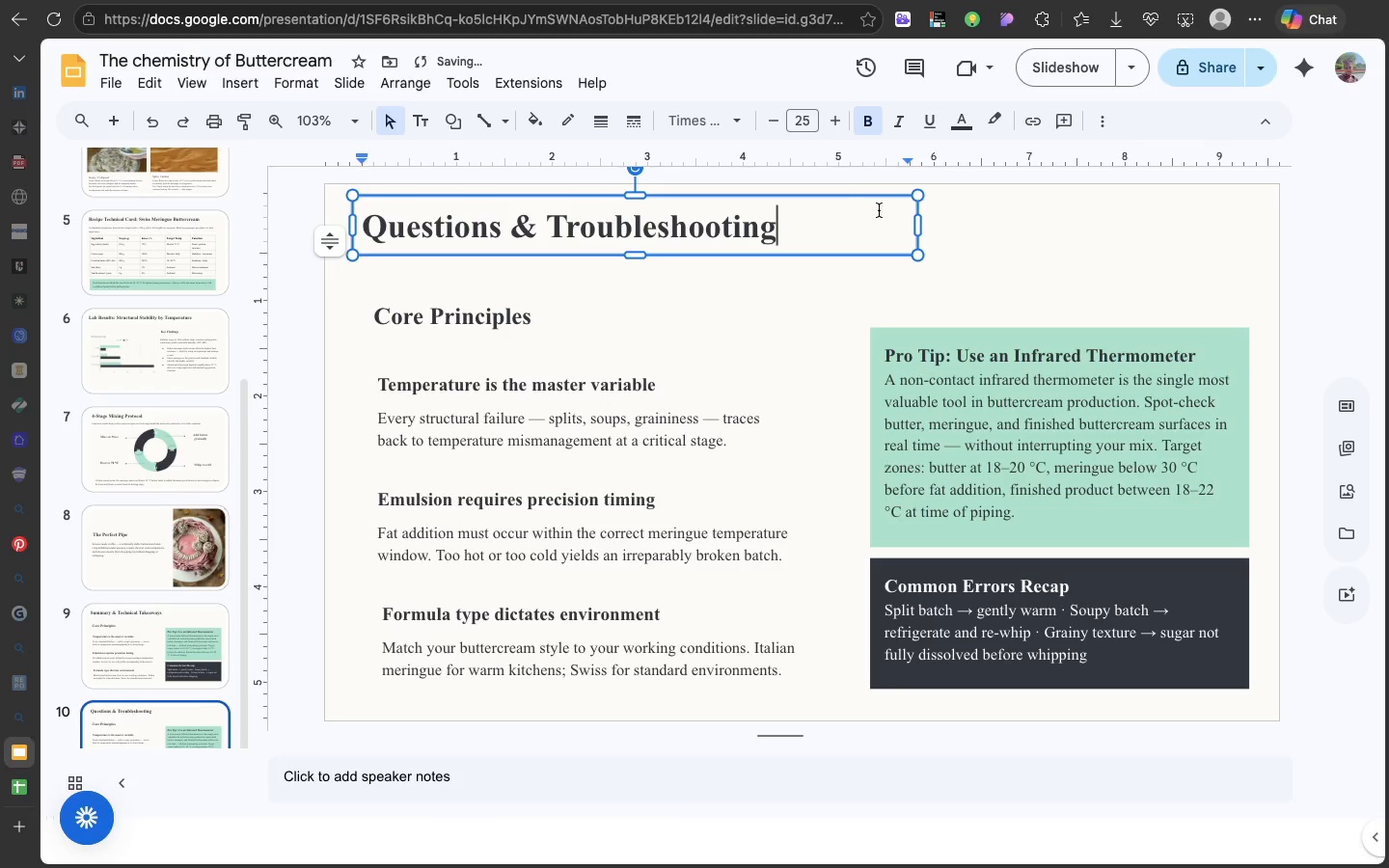 
left_click([1089, 130])
 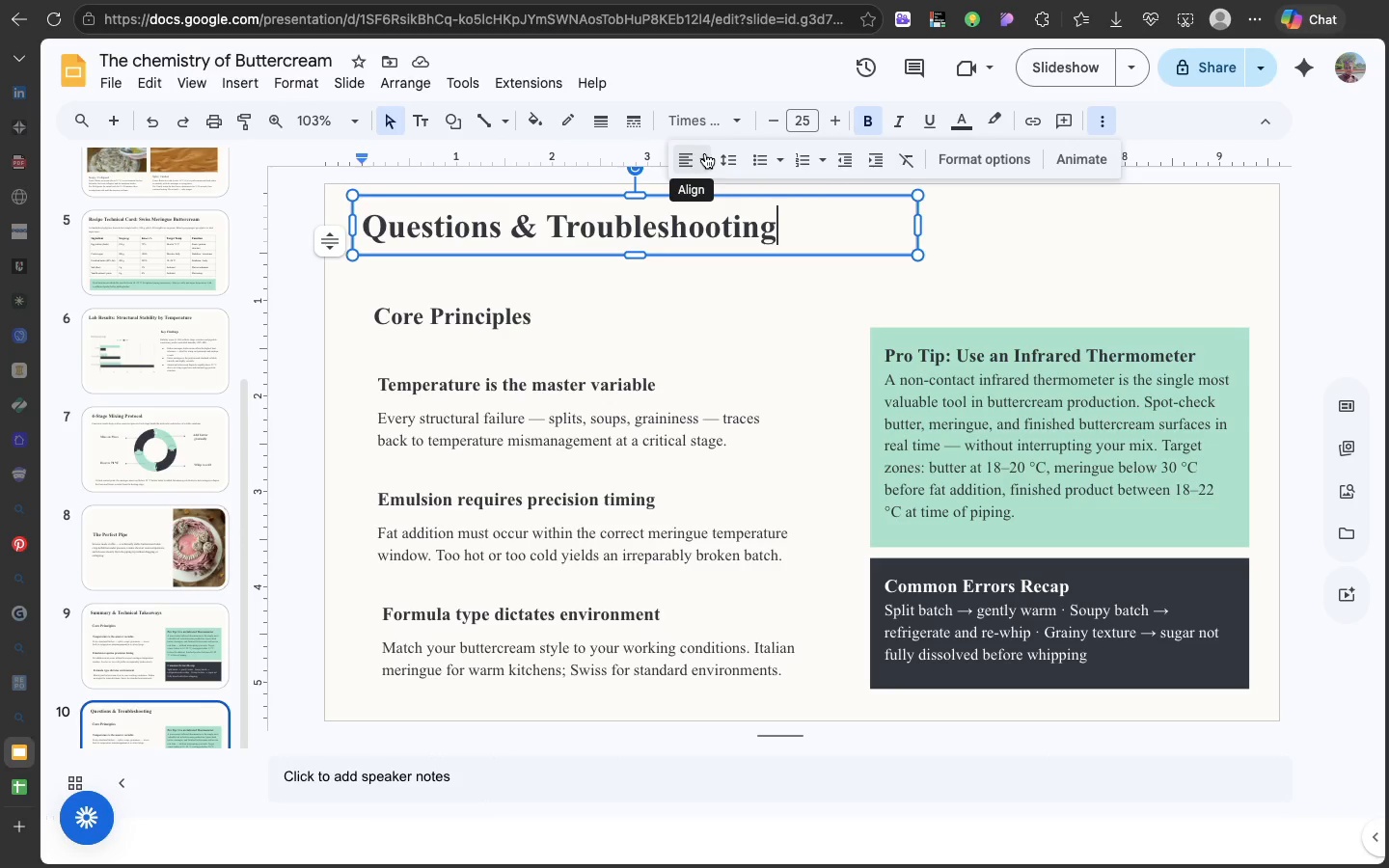 
left_click([705, 153])
 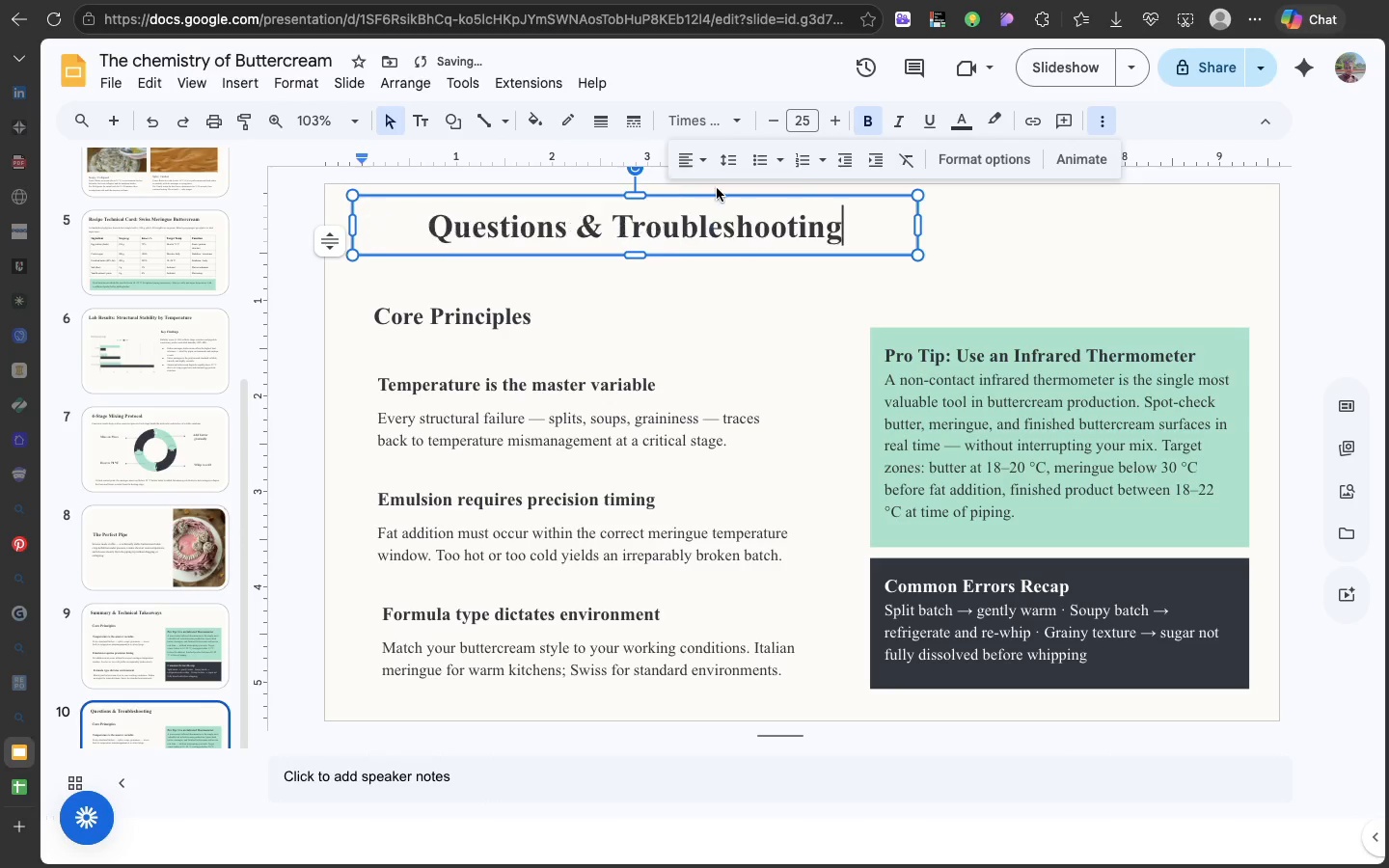 
left_click([717, 188])
 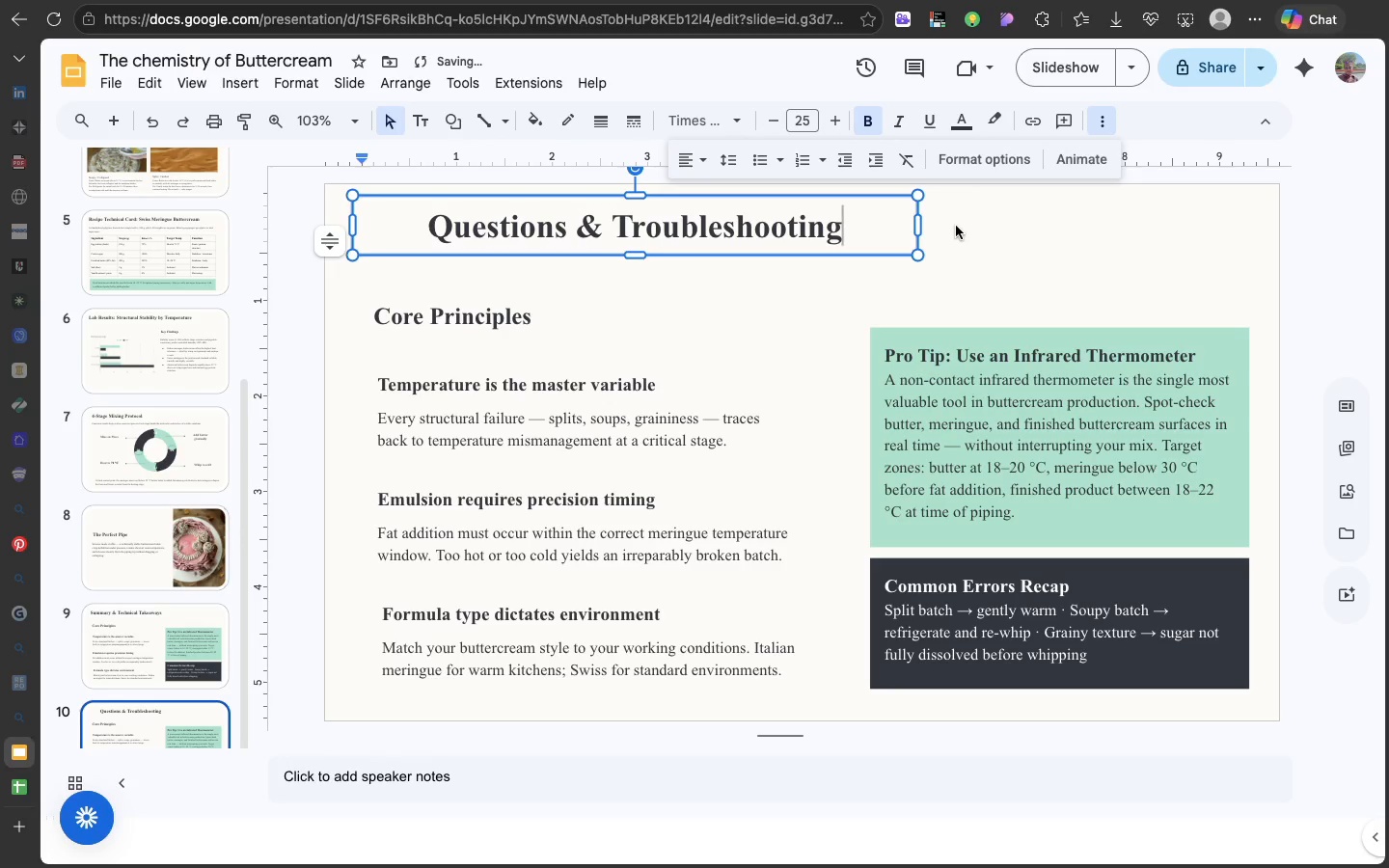 
left_click([956, 226])
 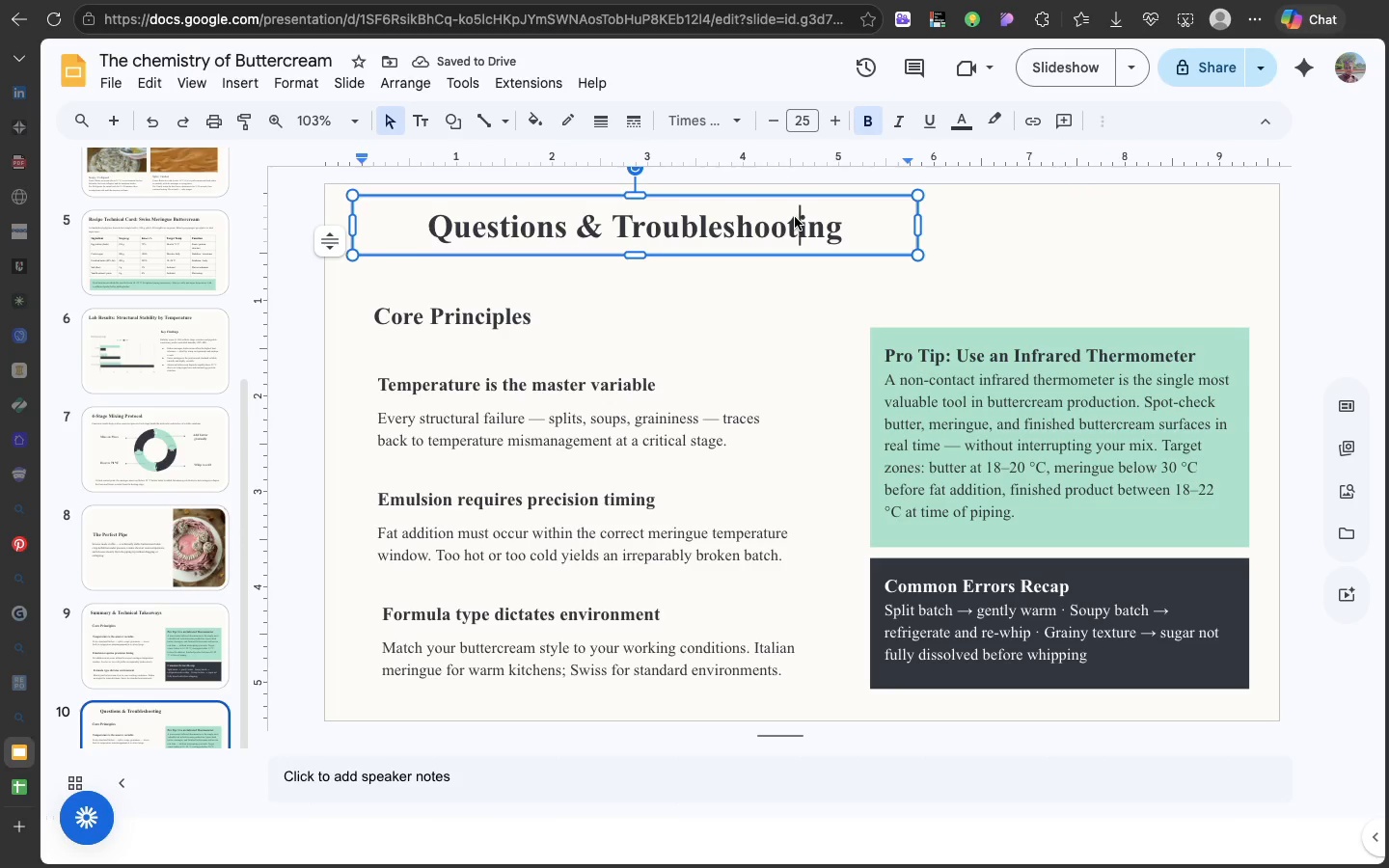 
left_click([795, 217])
 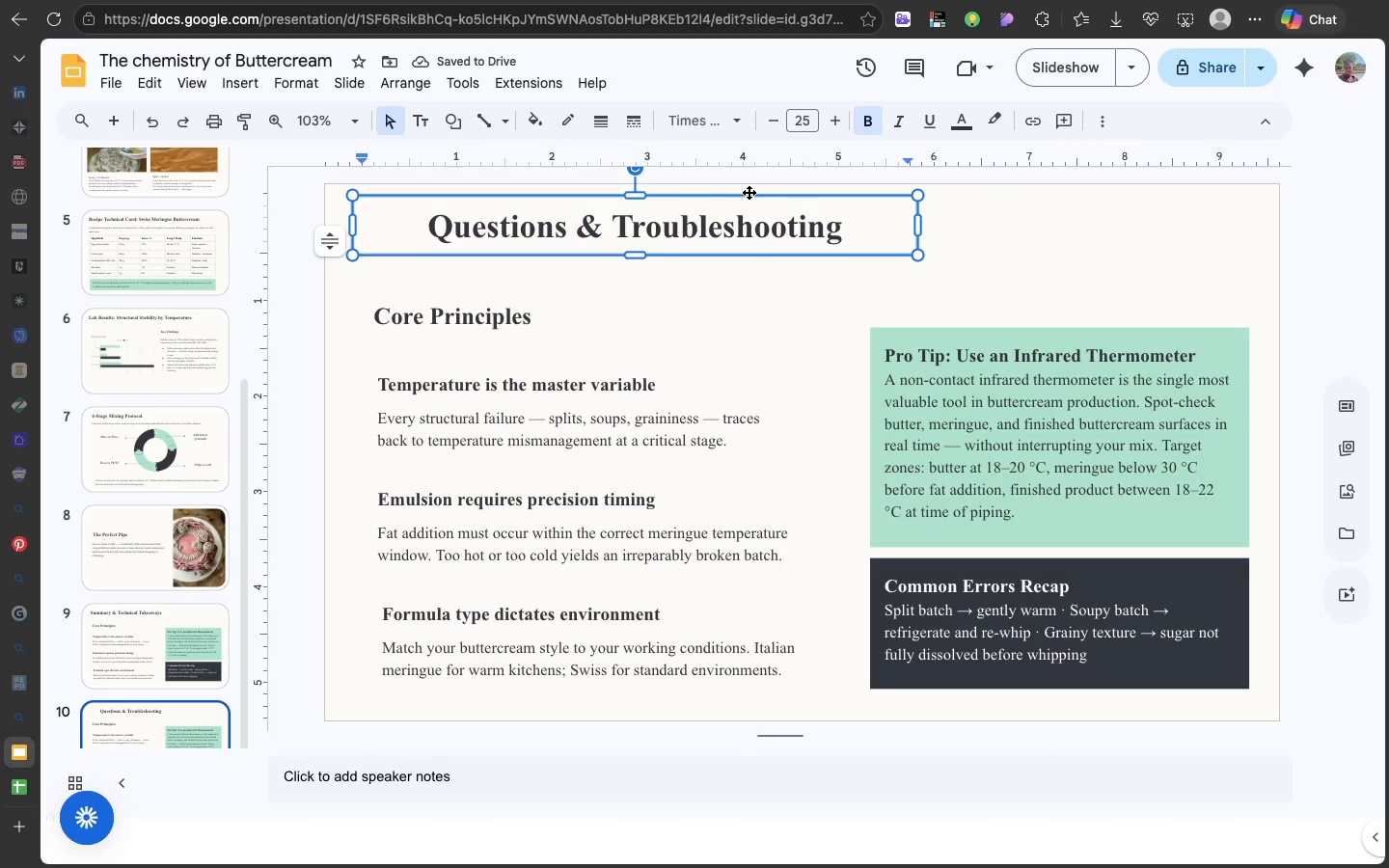 
left_click_drag(start_coordinate=[749, 192], to_coordinate=[835, 201])
 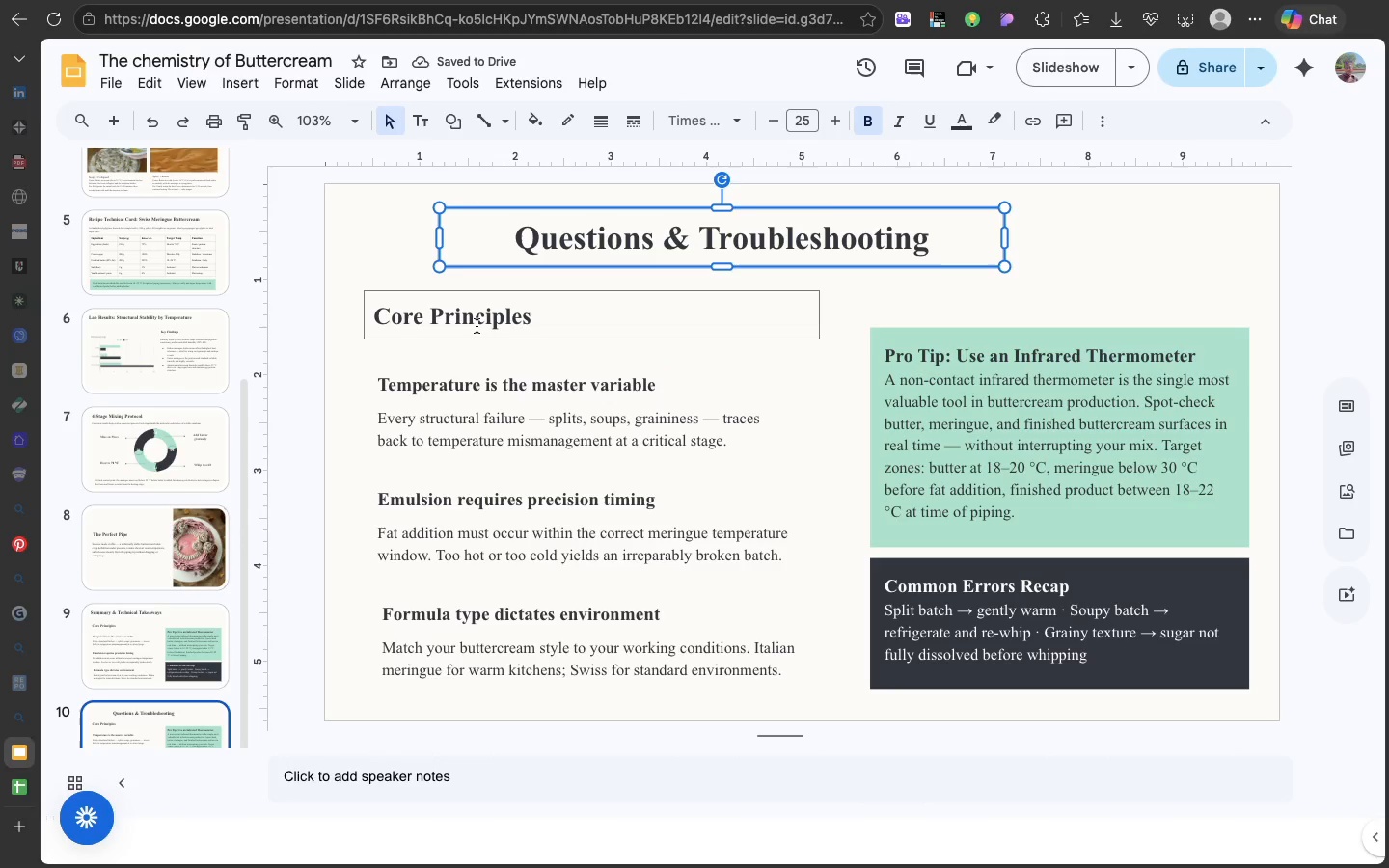 
left_click([477, 326])
 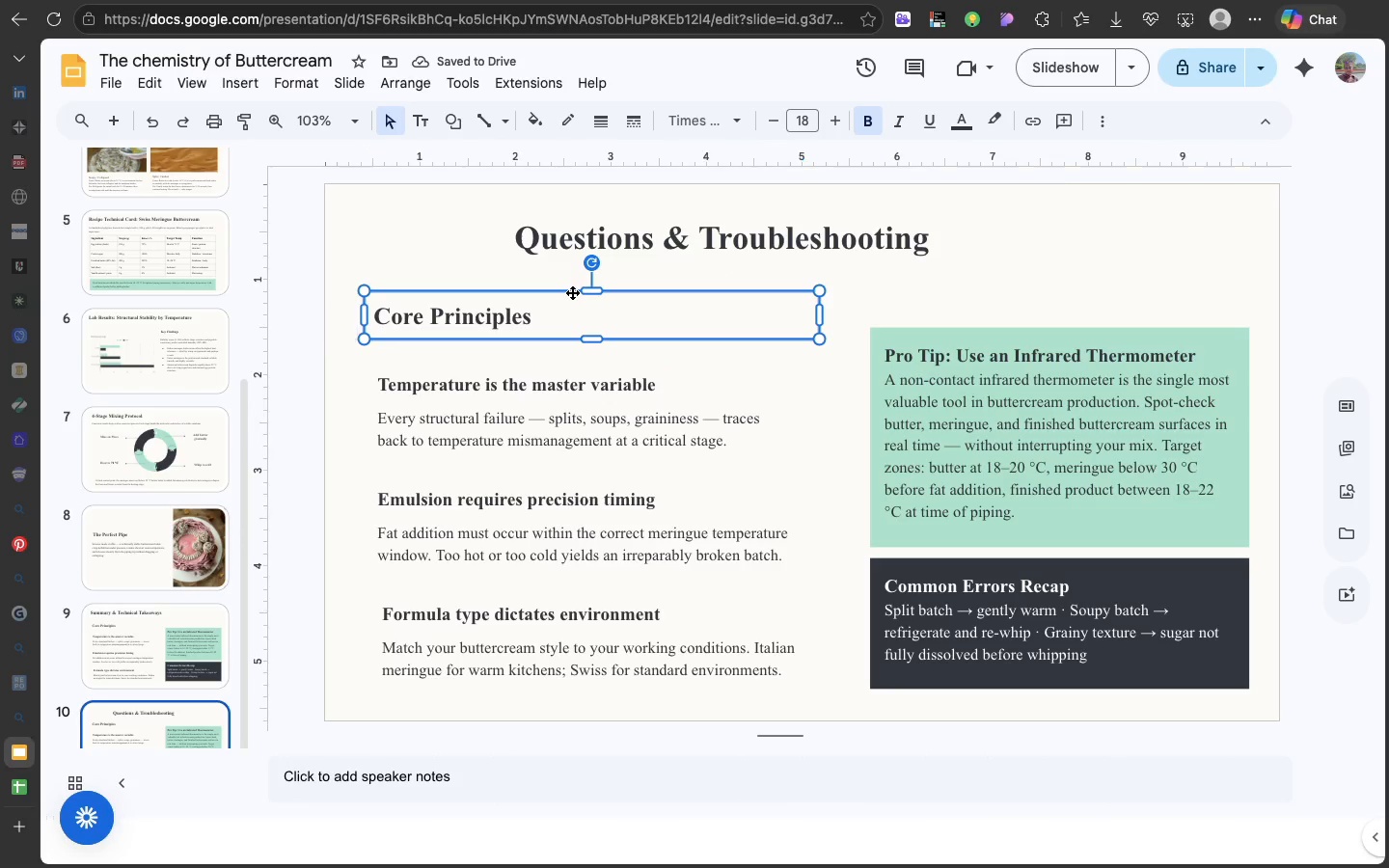 
left_click([572, 292])
 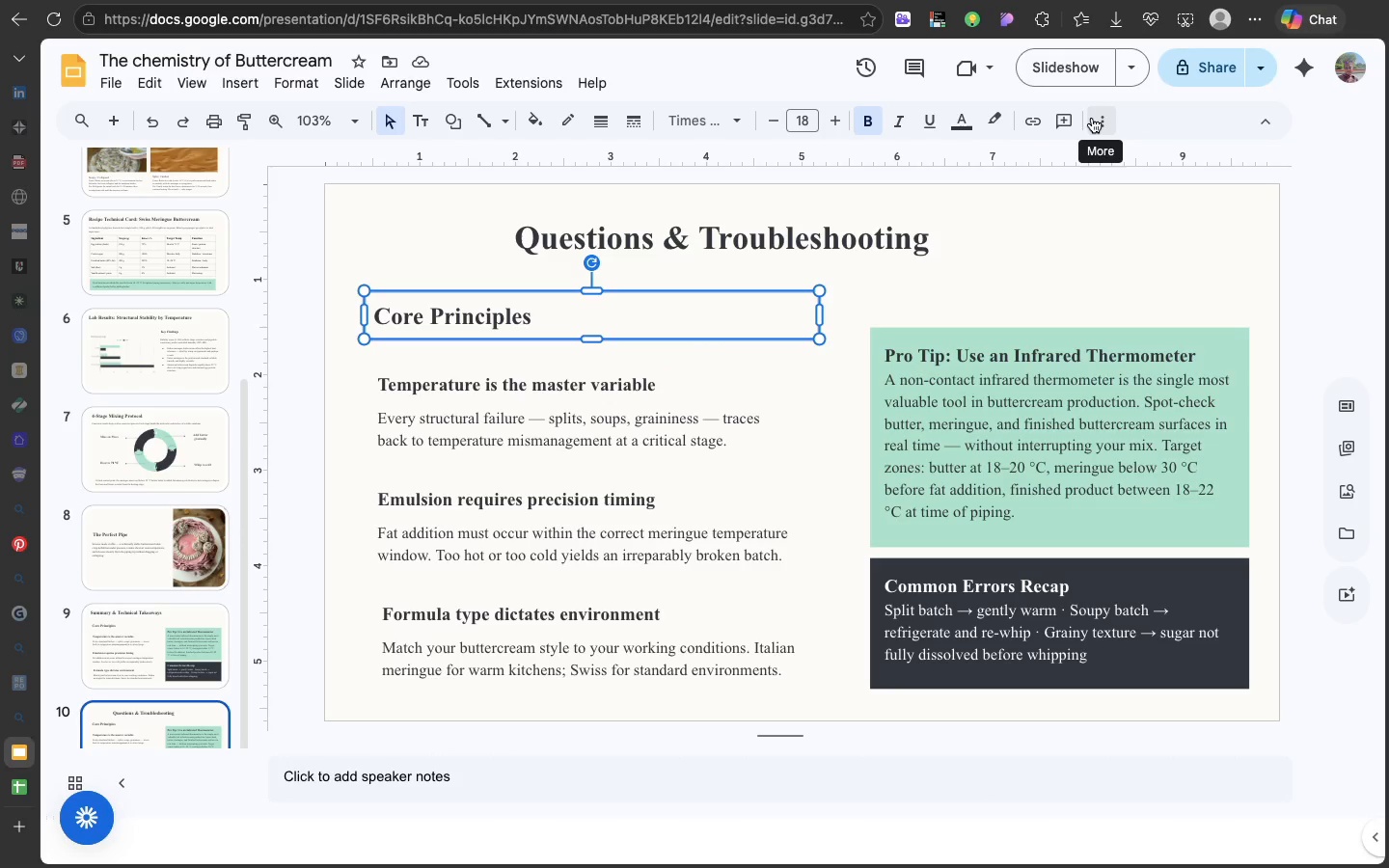 
left_click([1092, 118])
 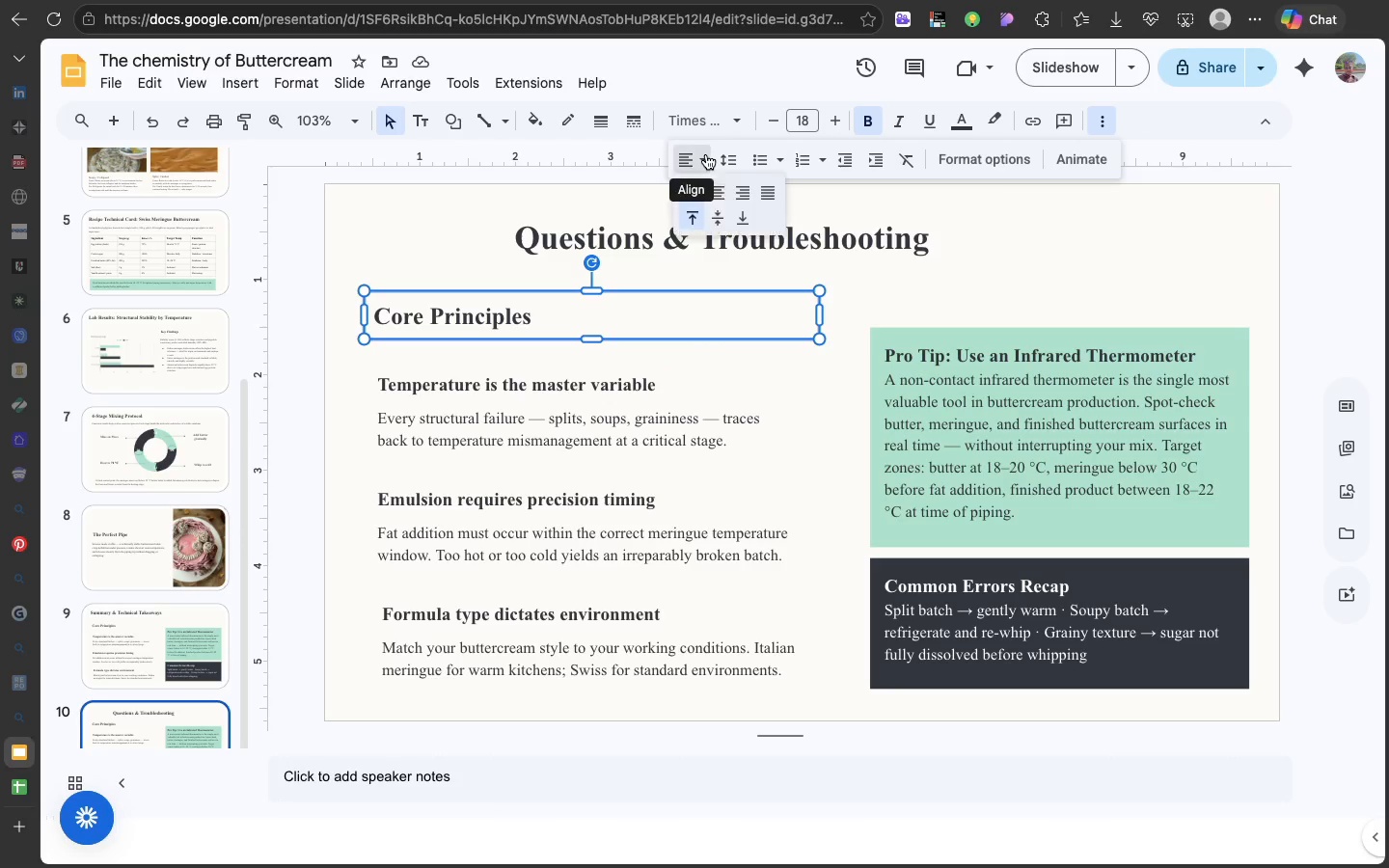 
left_click([706, 154])
 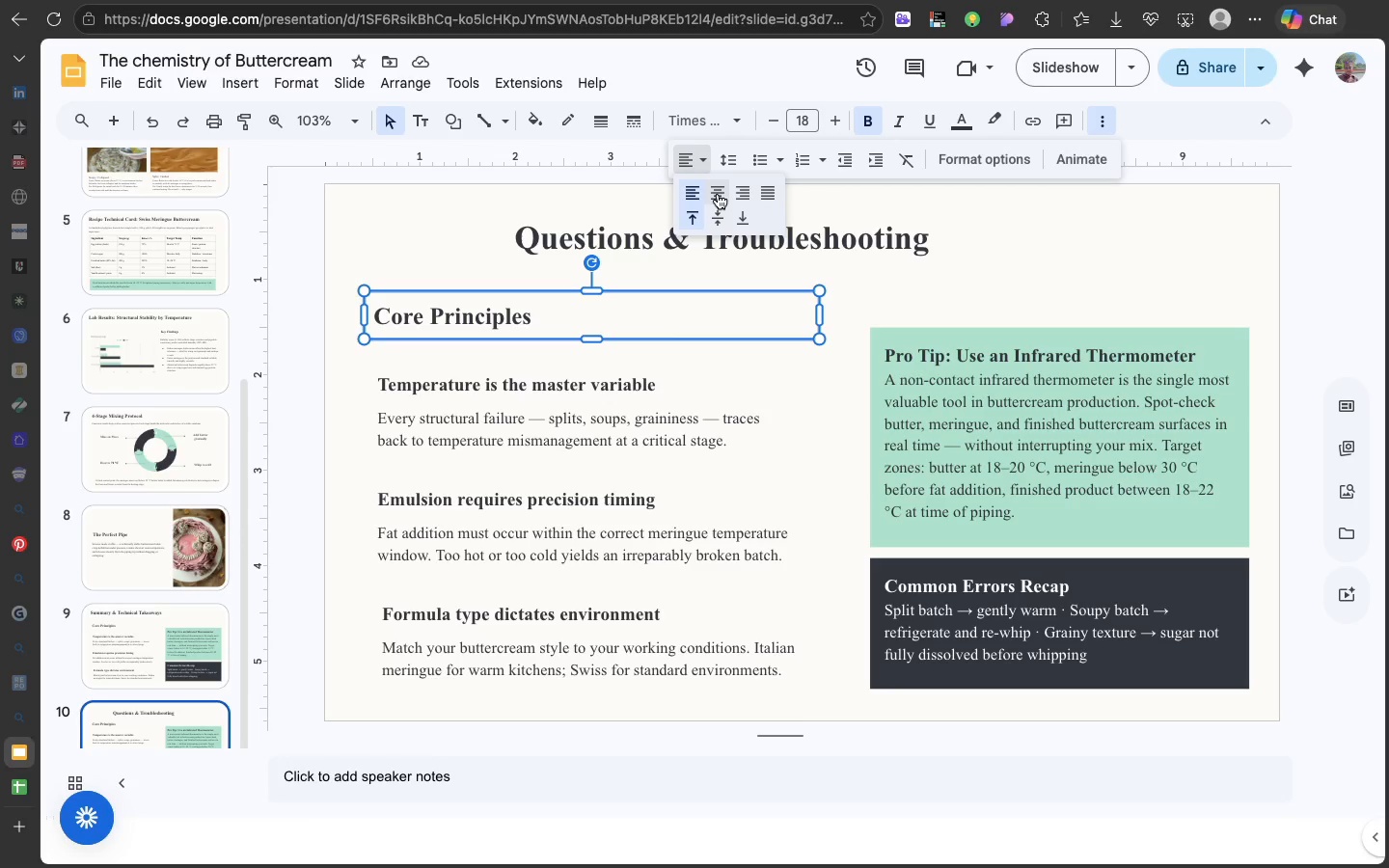 
left_click([718, 194])
 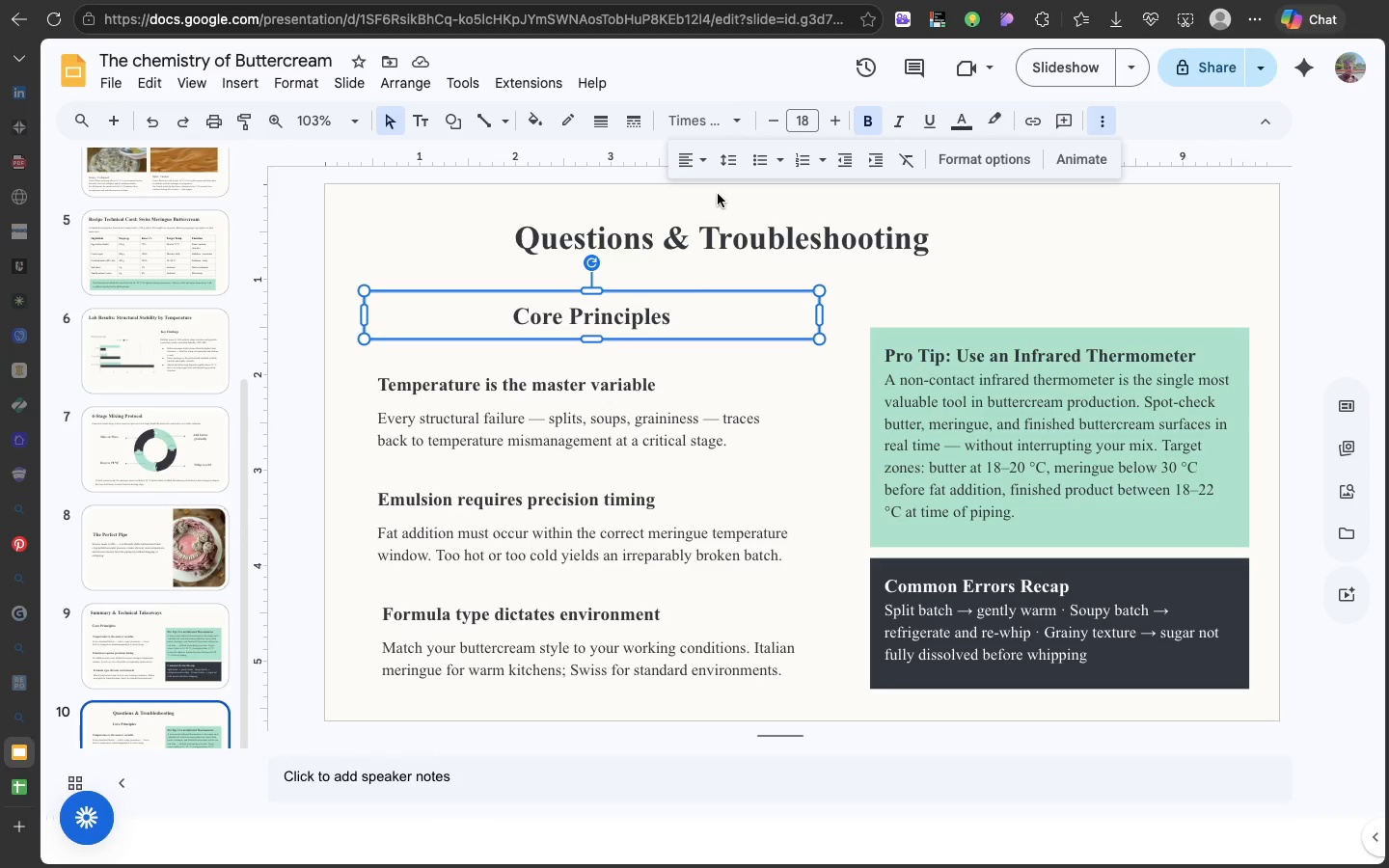 
wait(22.41)
 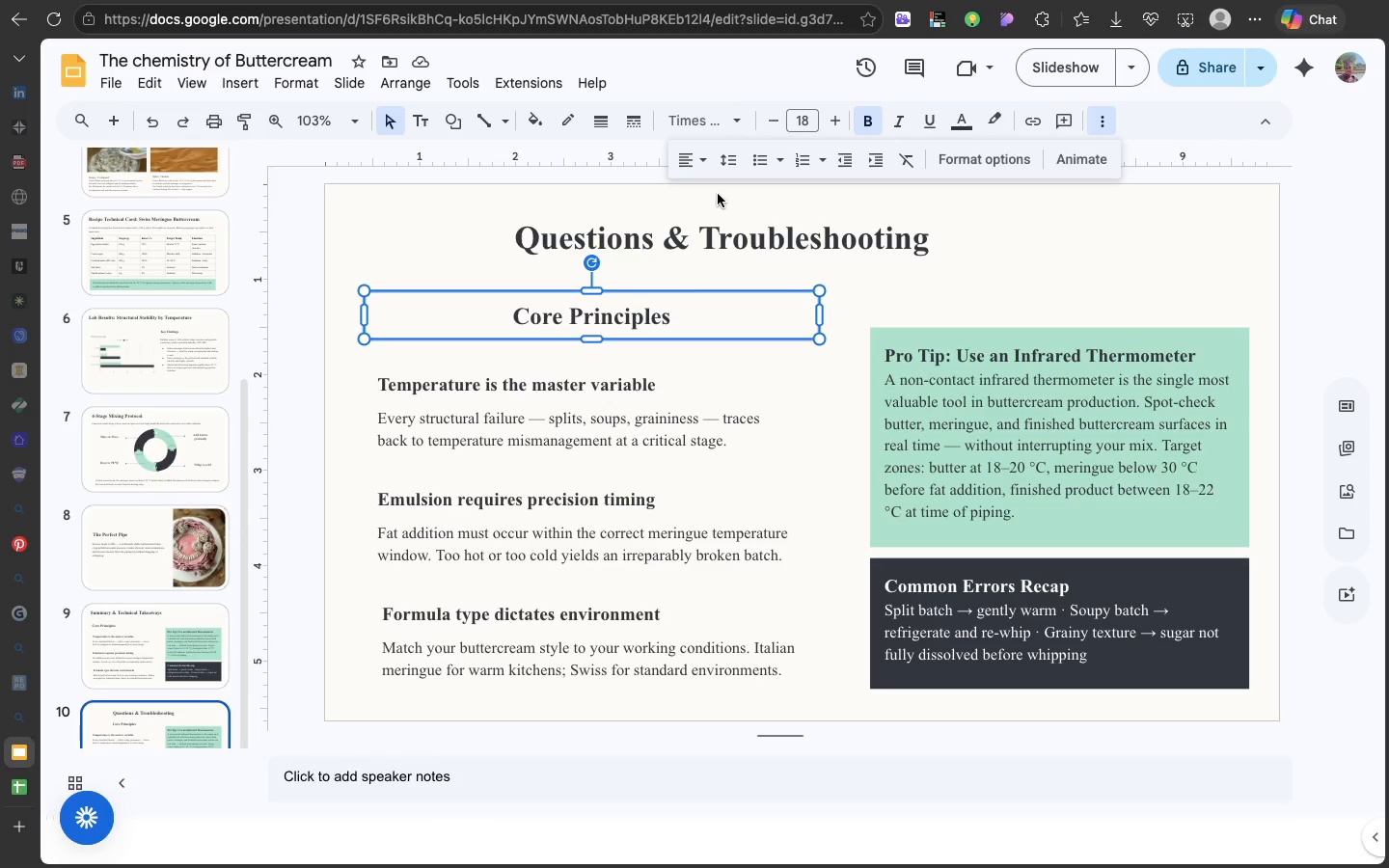 
double_click([645, 316])
 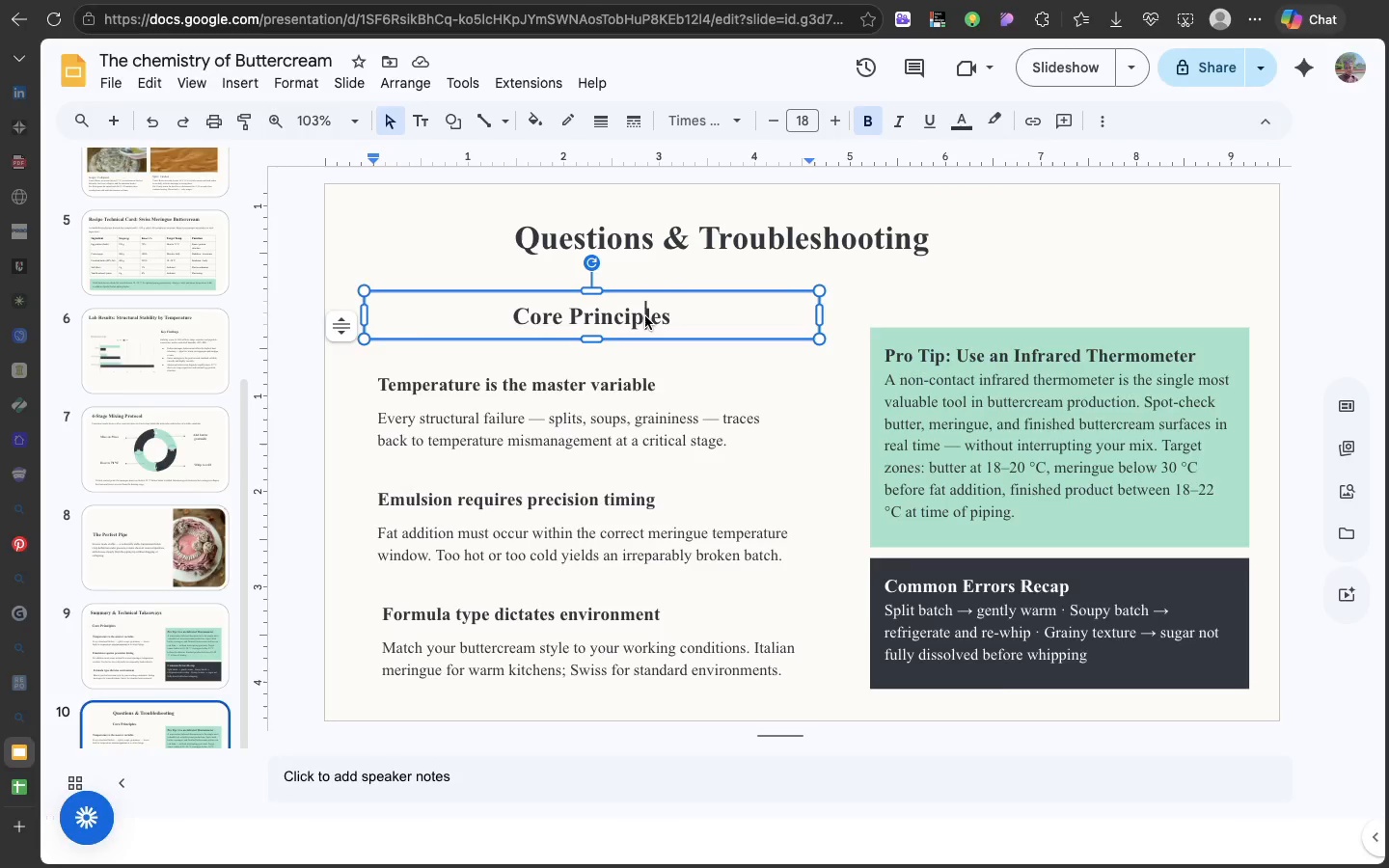 
triple_click([645, 316])
 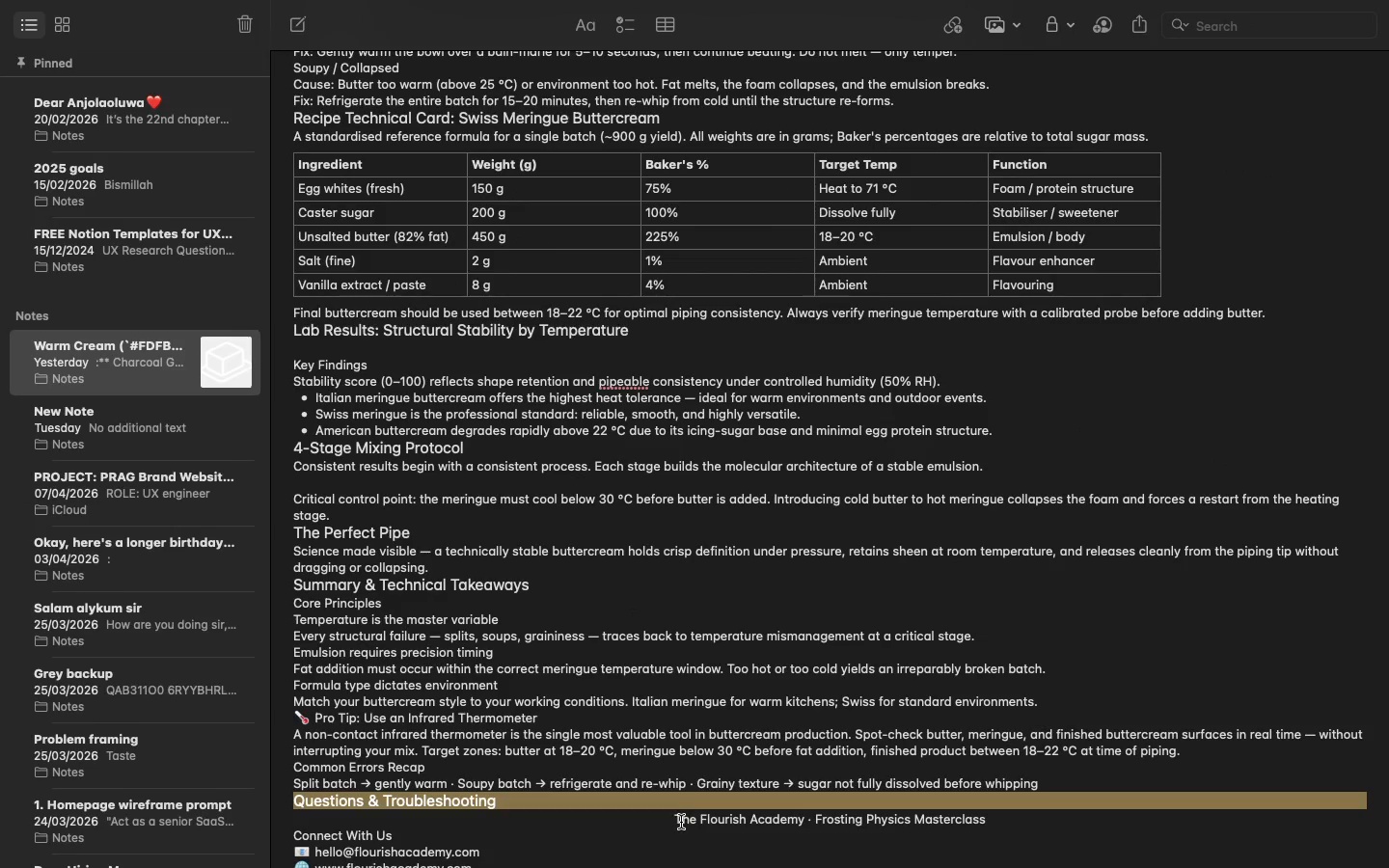 
left_click_drag(start_coordinate=[673, 821], to_coordinate=[989, 814])
 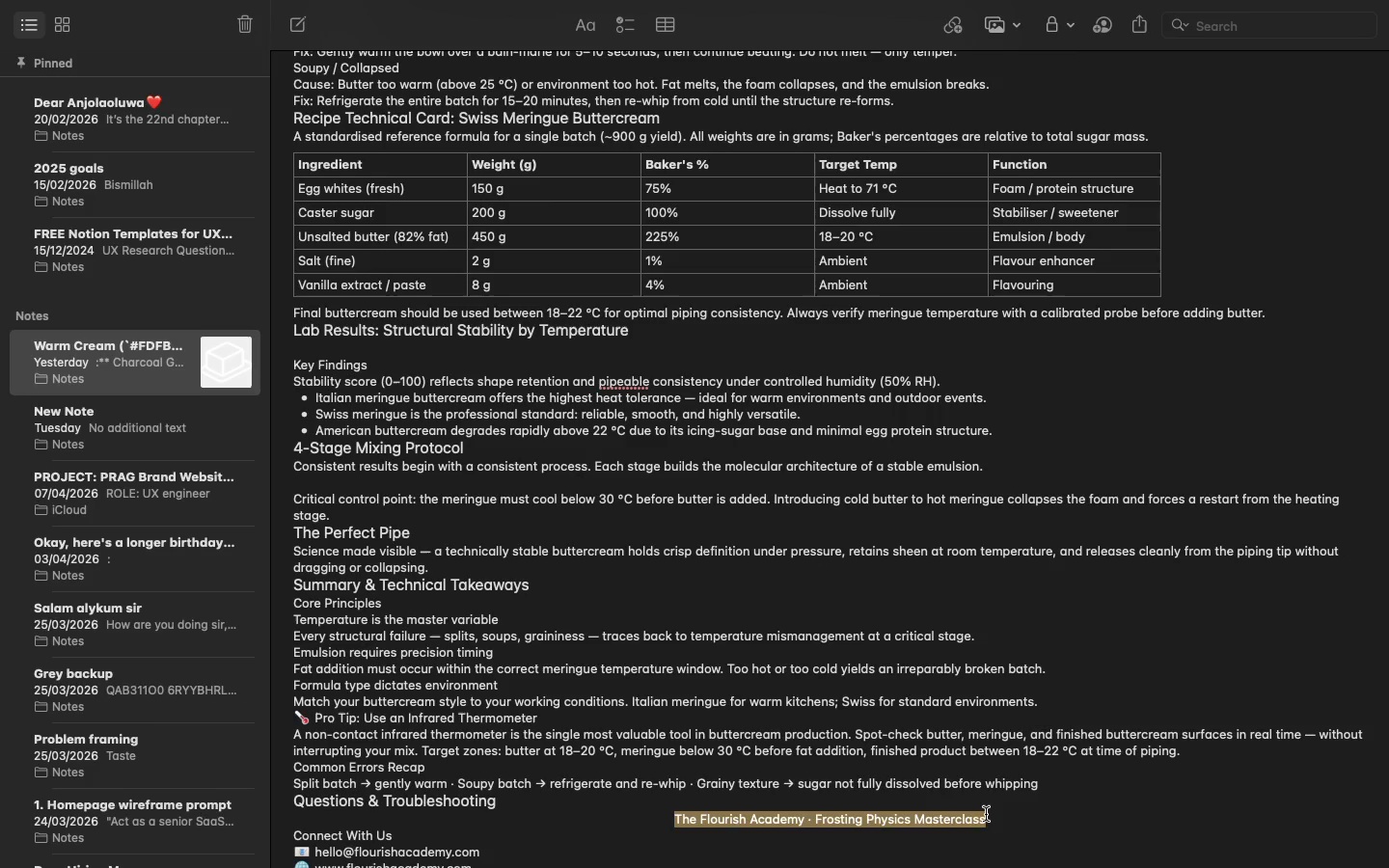 
key(Meta+C)
 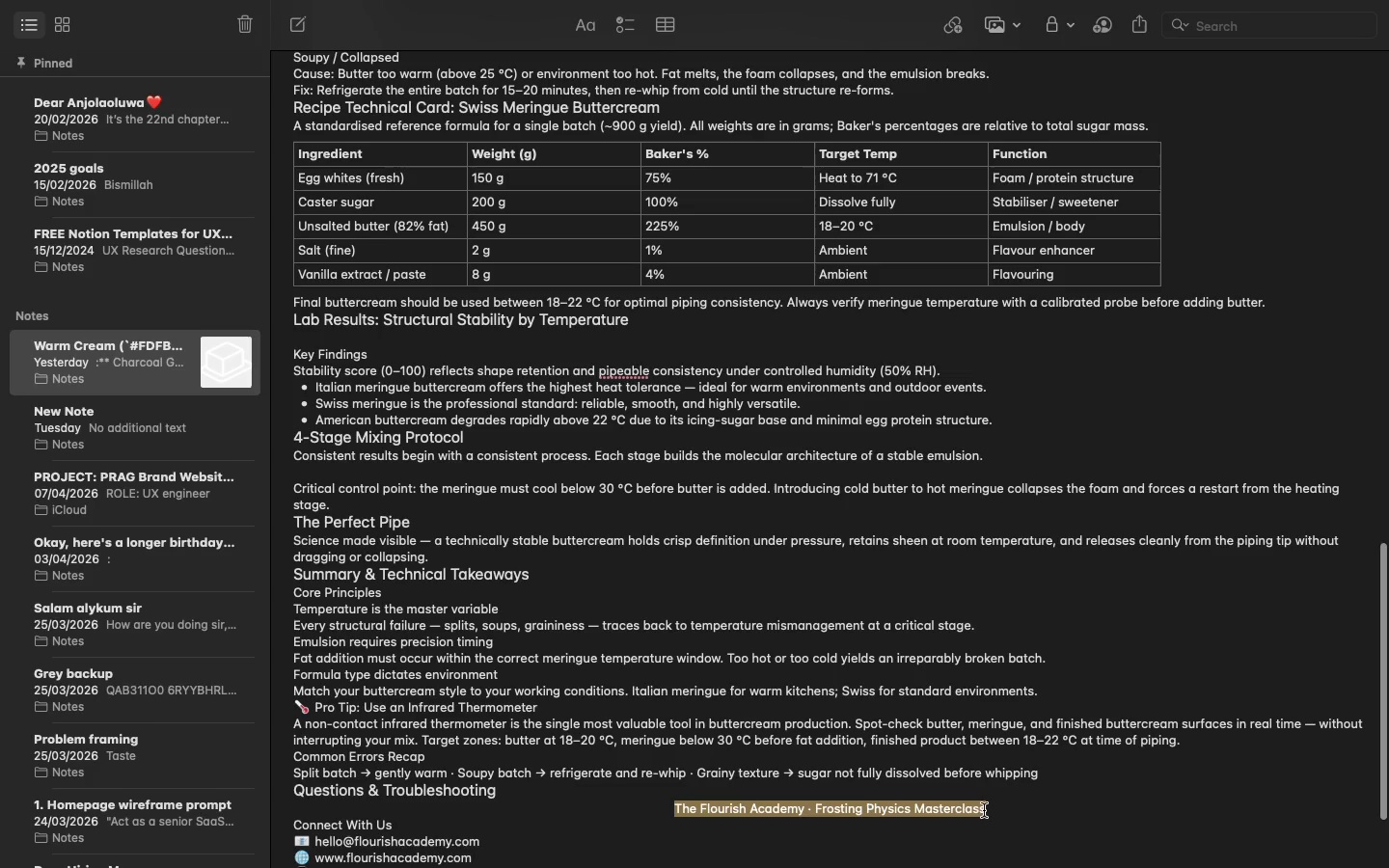 
scroll: coordinate [984, 810], scroll_direction: up, amount: 40.0
 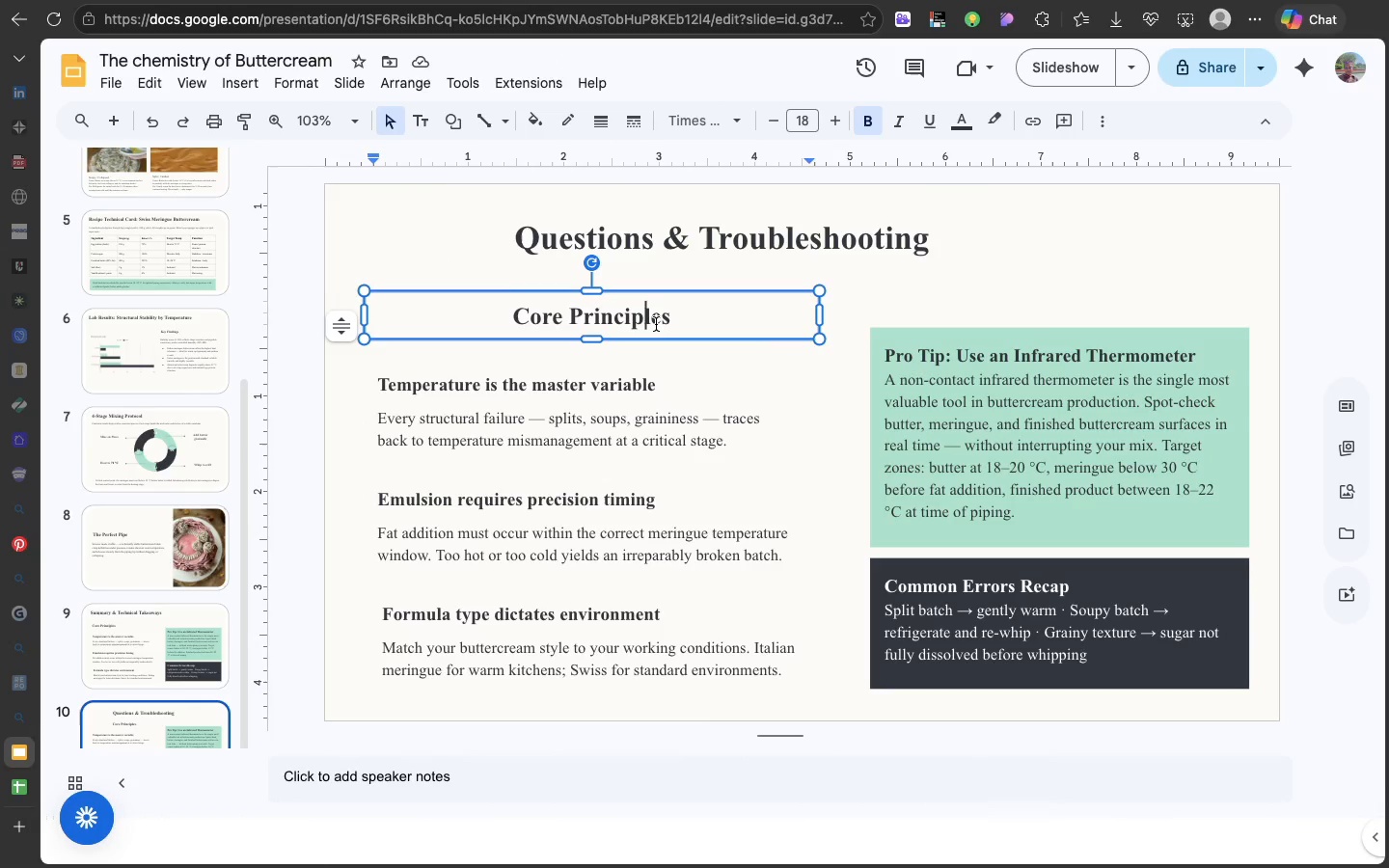 
double_click([656, 324])
 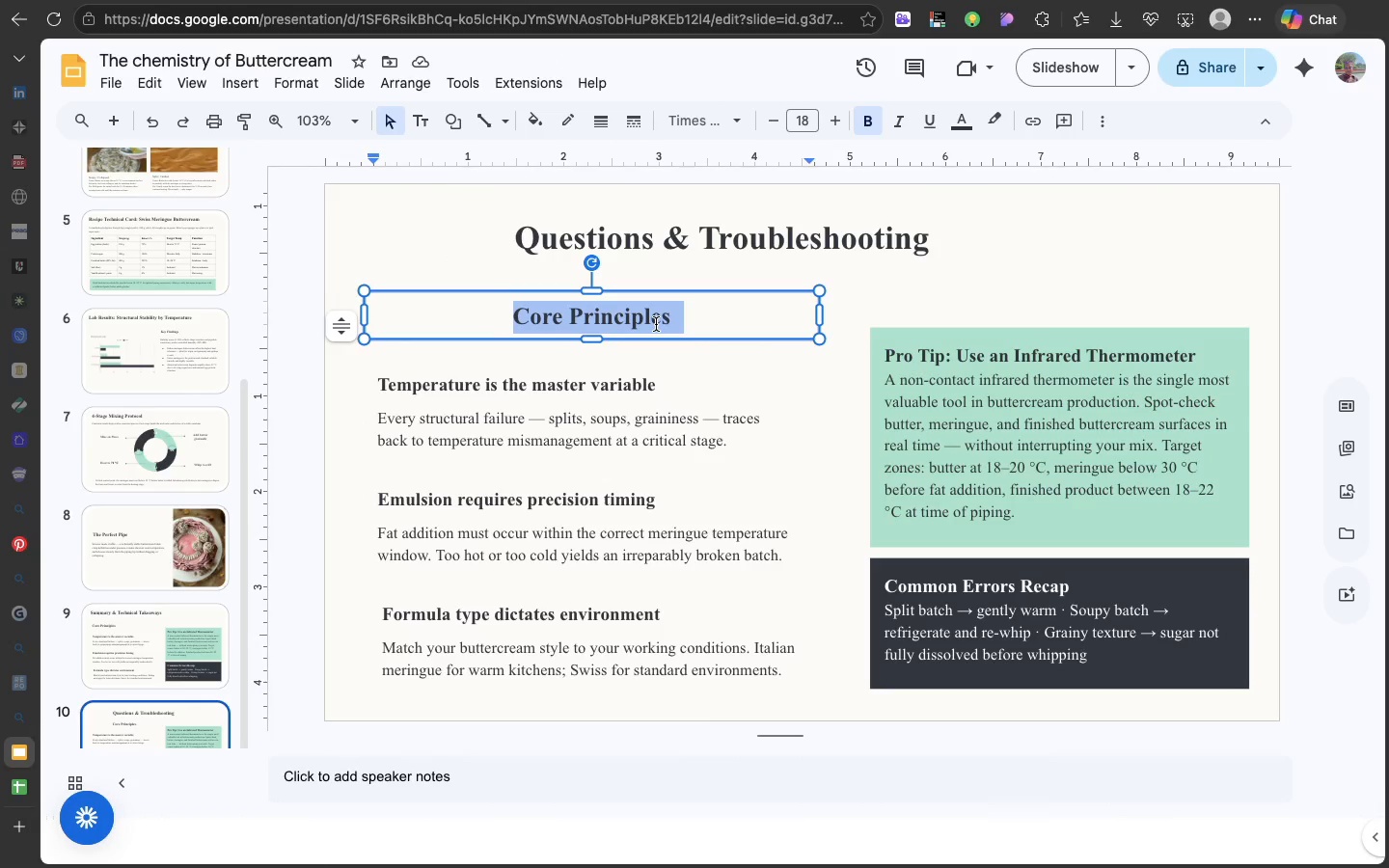 
triple_click([656, 324])
 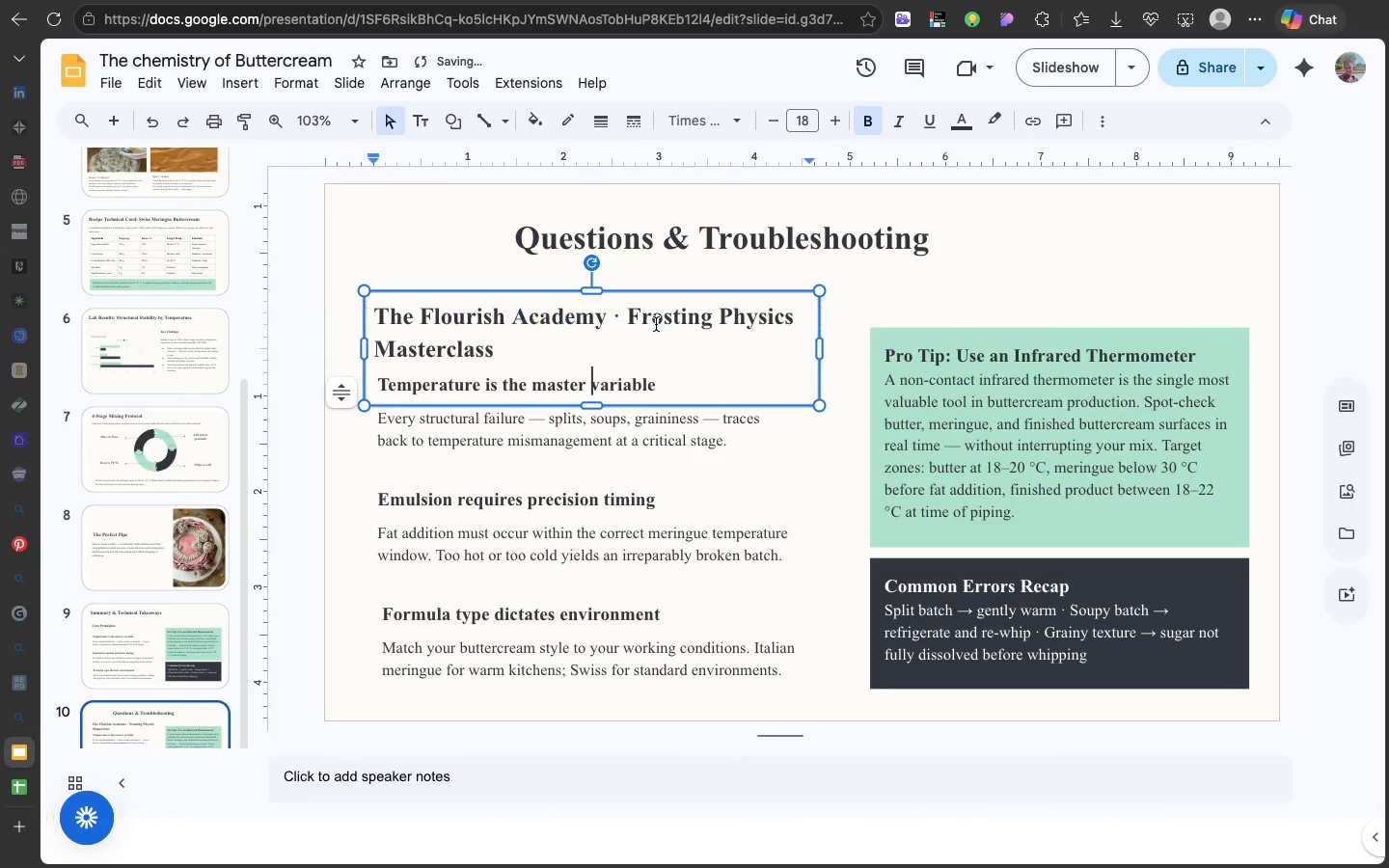 
key(Meta+V)
 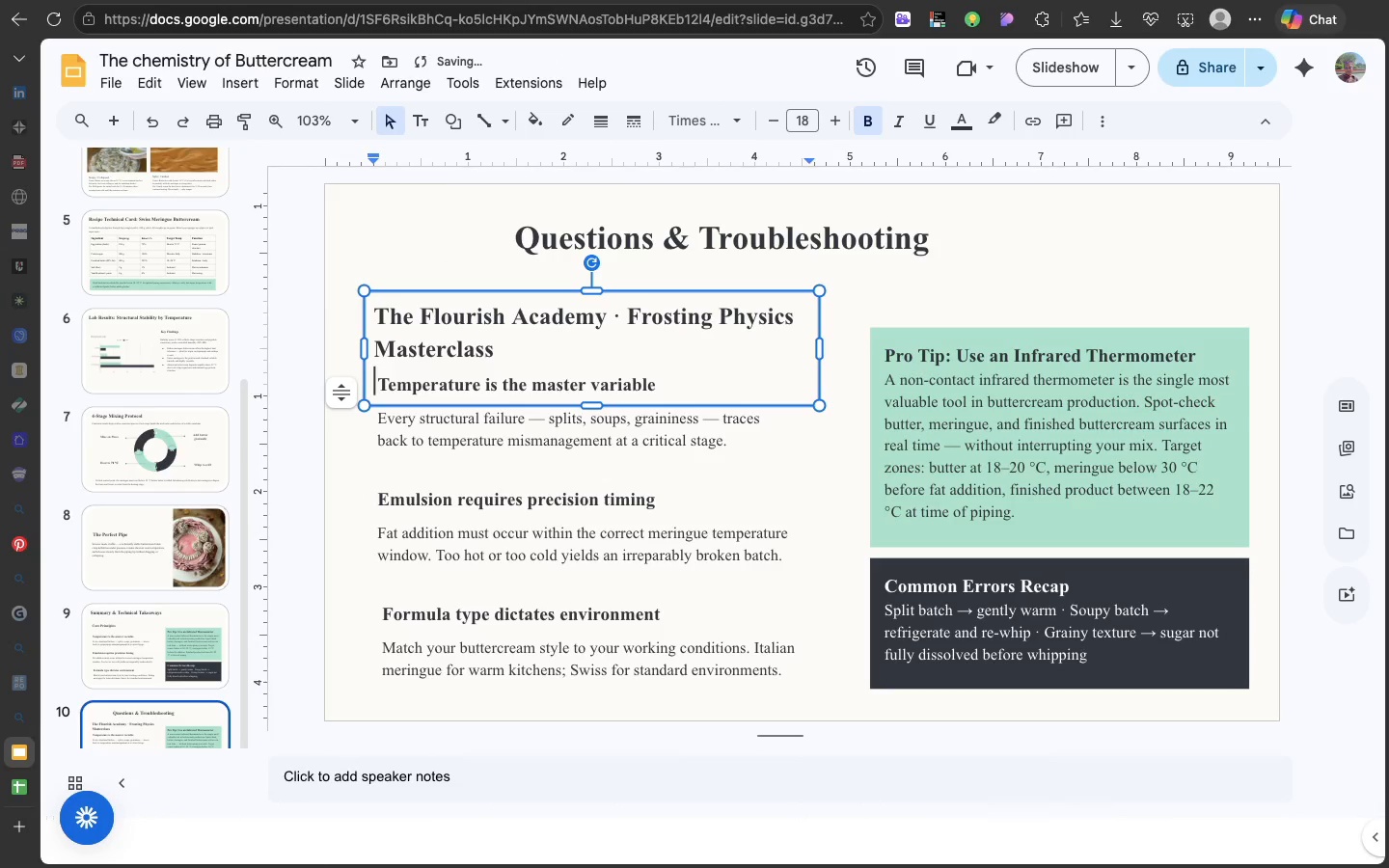 
key(Backspace)
 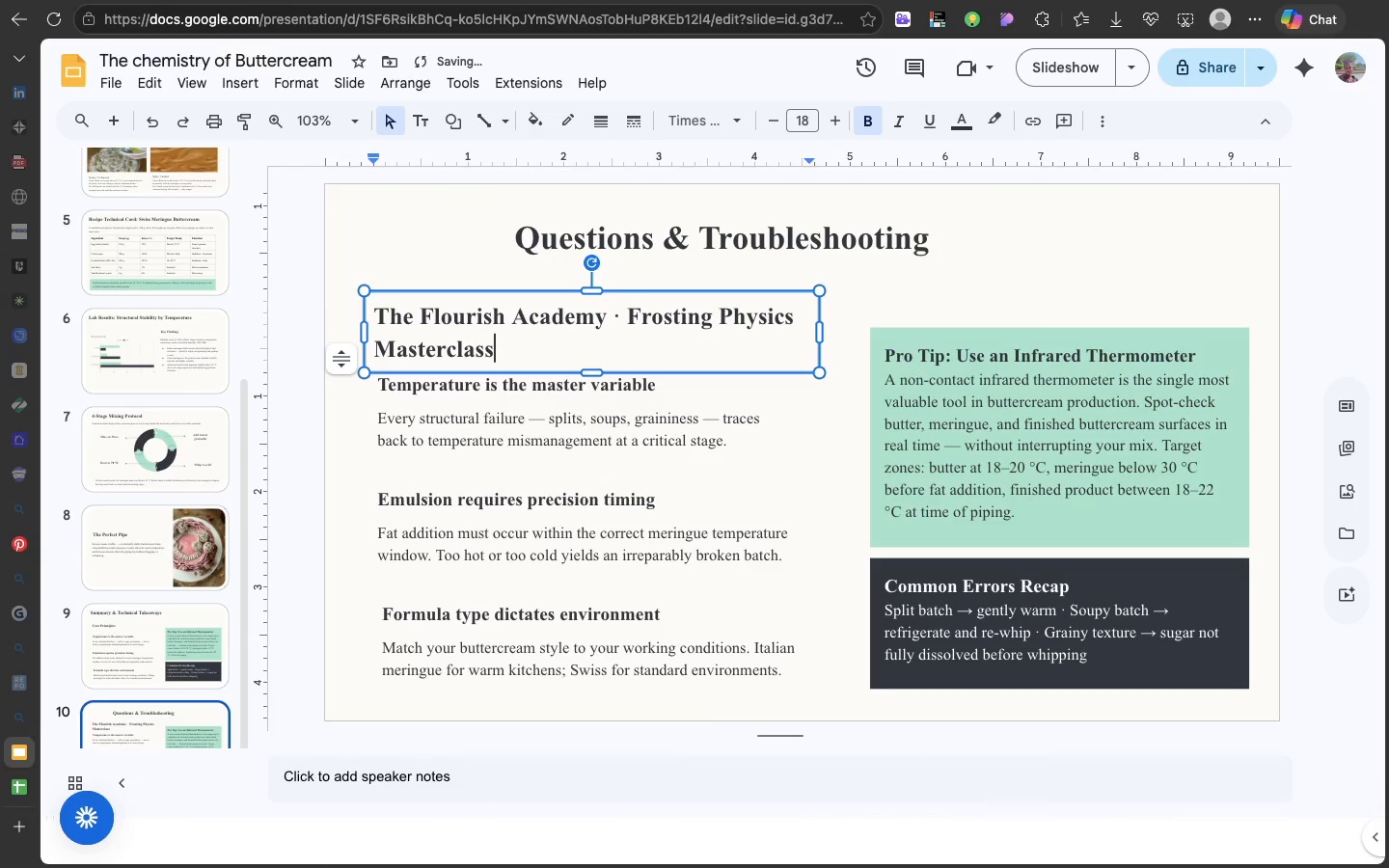 
key(Backspace)
 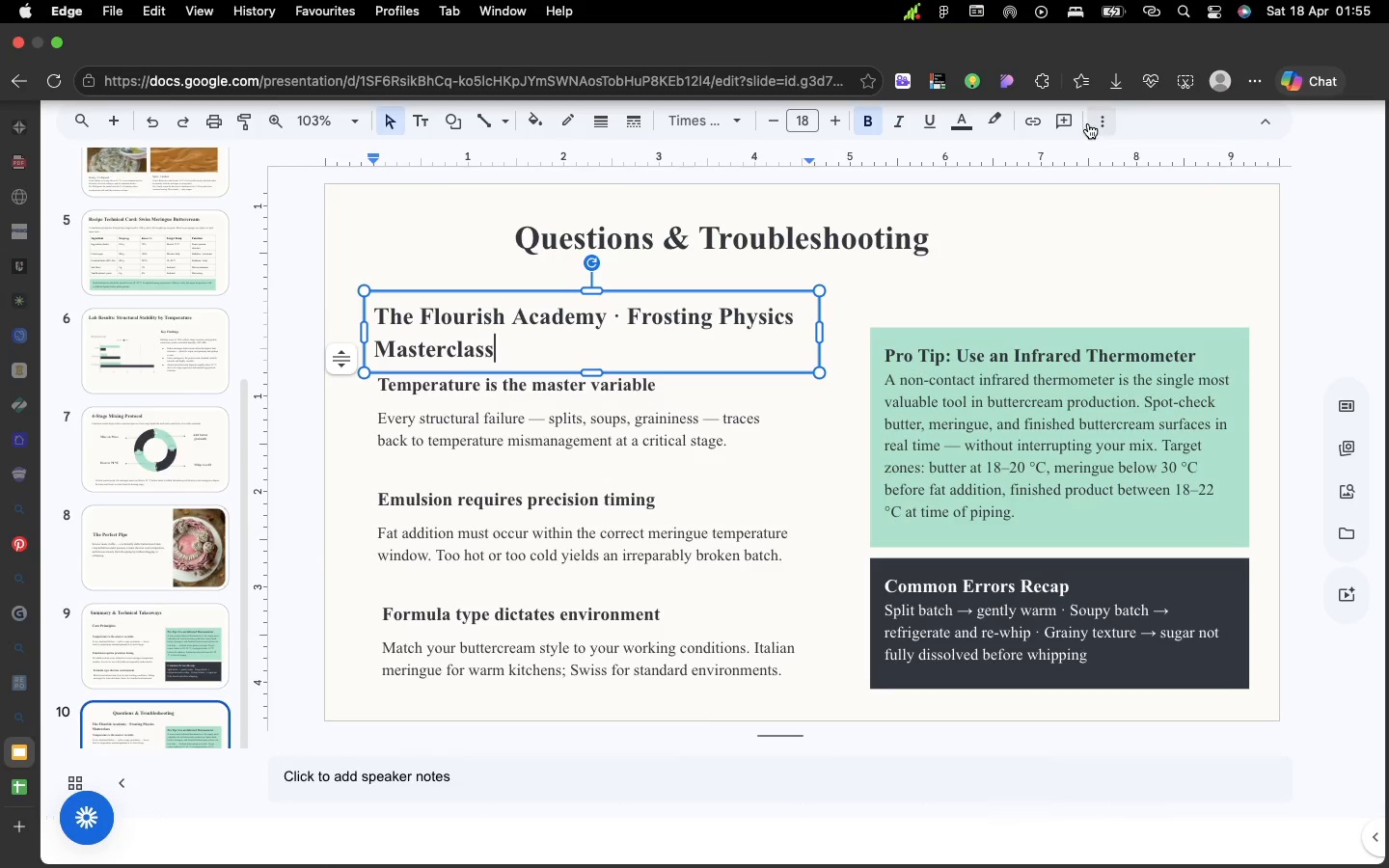 
left_click([1093, 123])
 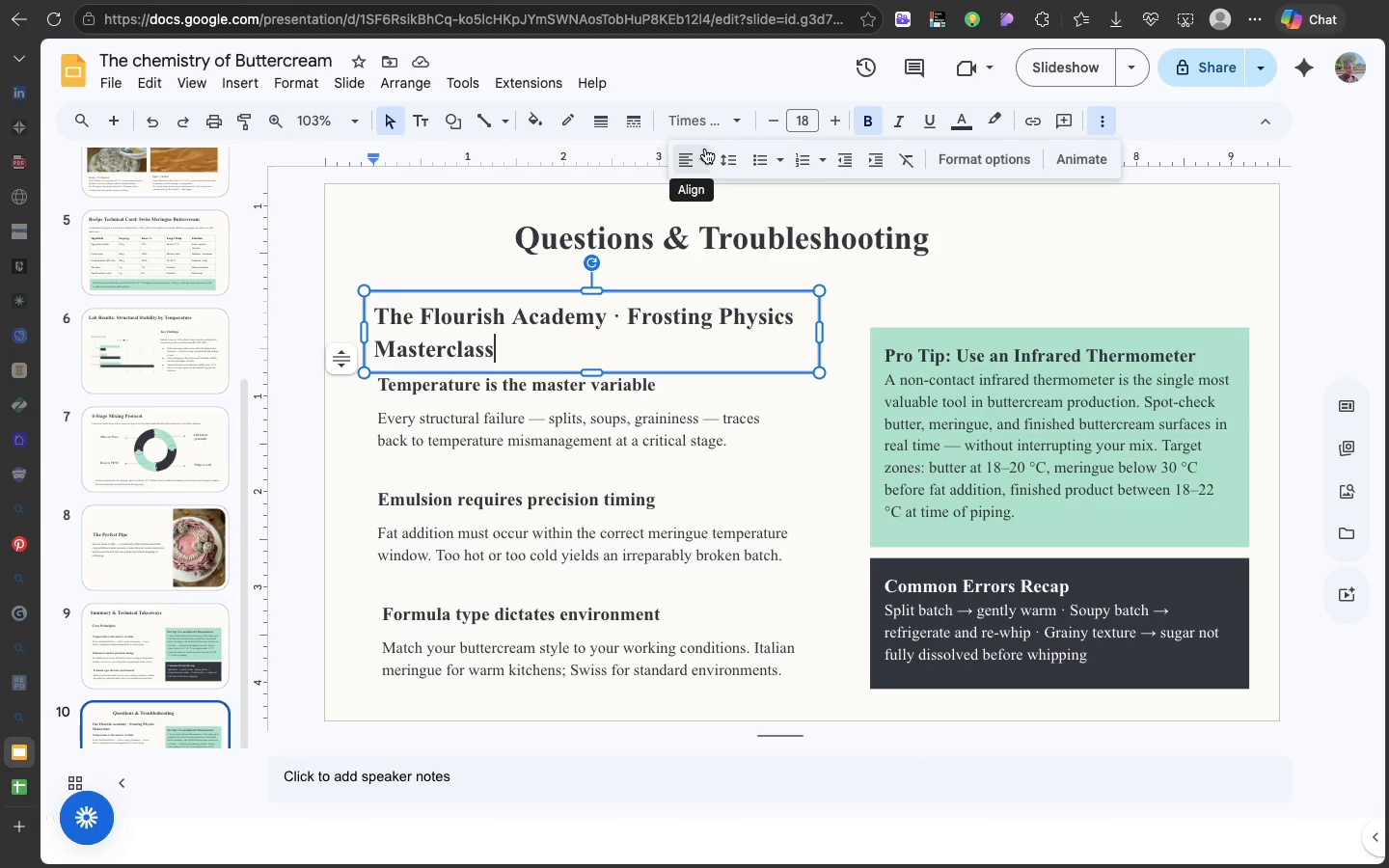 
left_click([705, 149])
 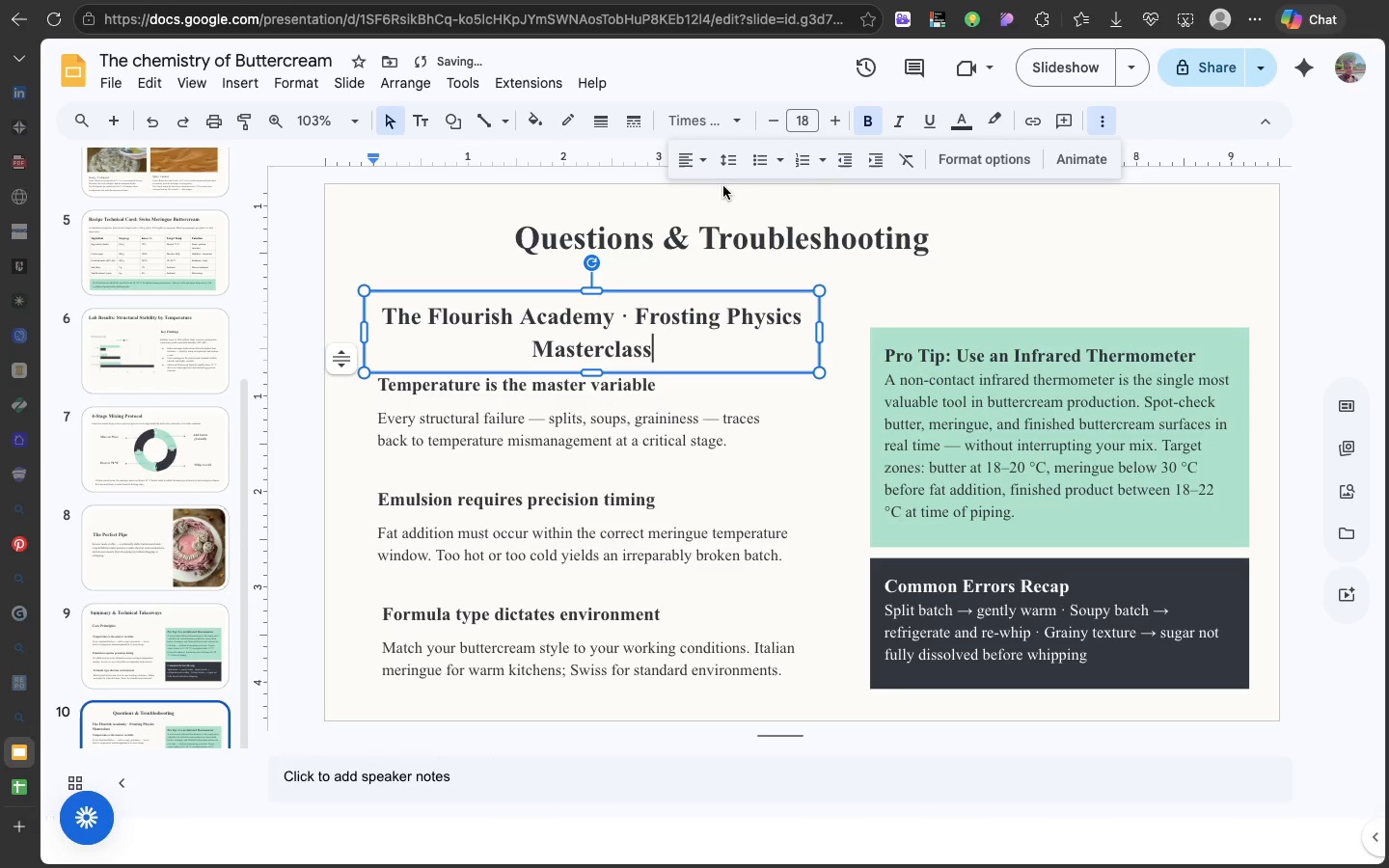 
left_click([723, 186])
 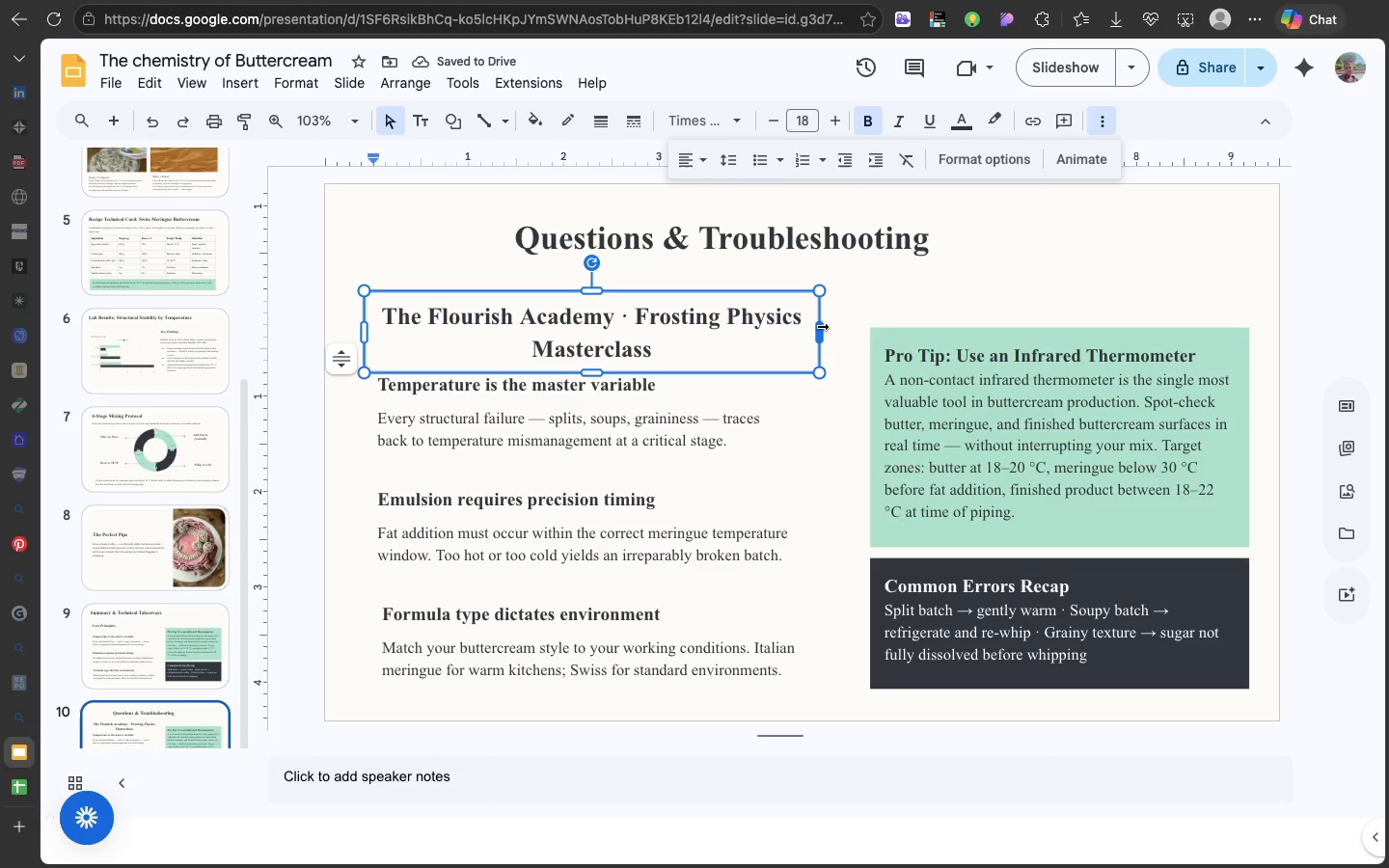 
left_click_drag(start_coordinate=[820, 327], to_coordinate=[974, 302])
 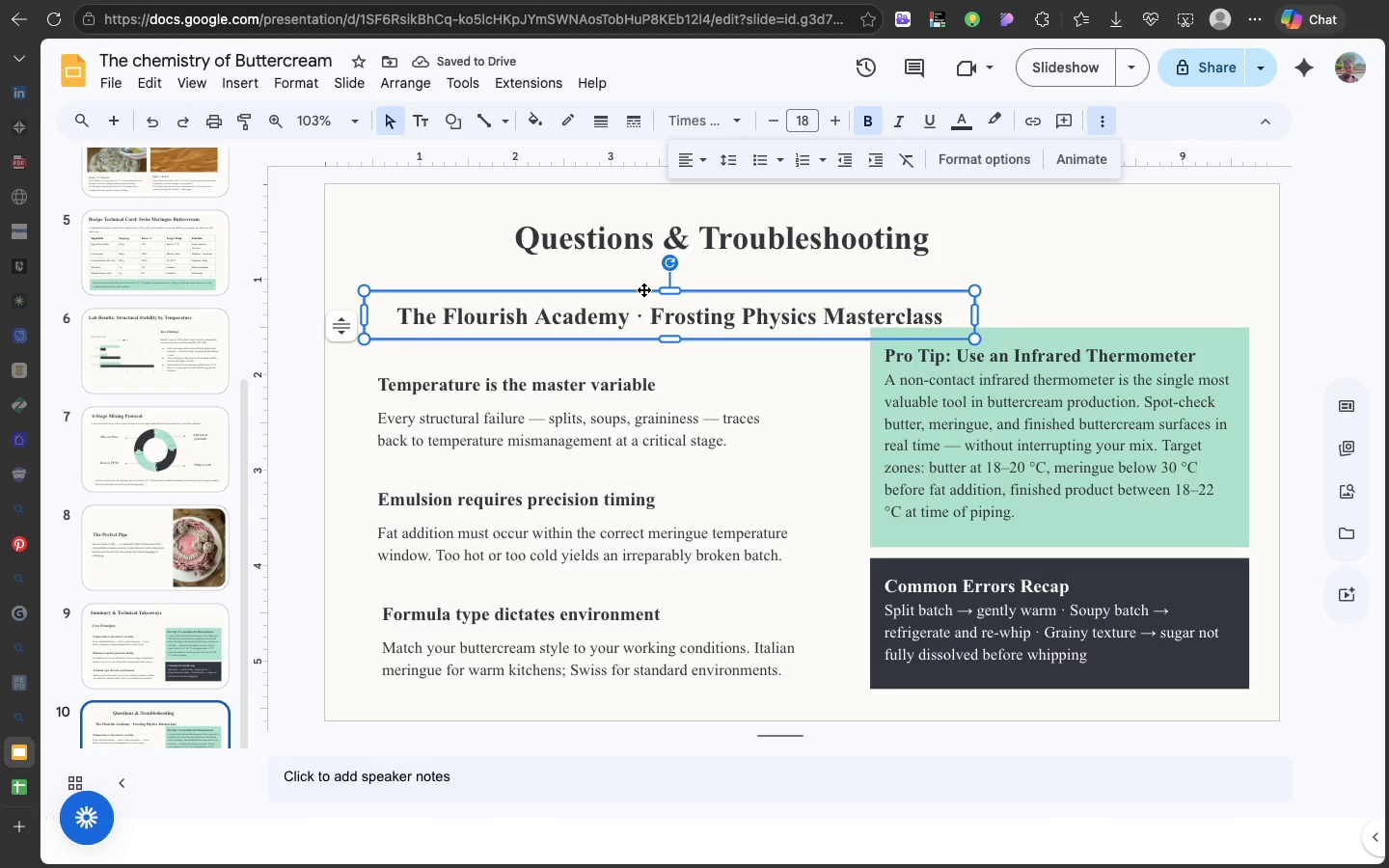 
left_click_drag(start_coordinate=[643, 289], to_coordinate=[722, 272])
 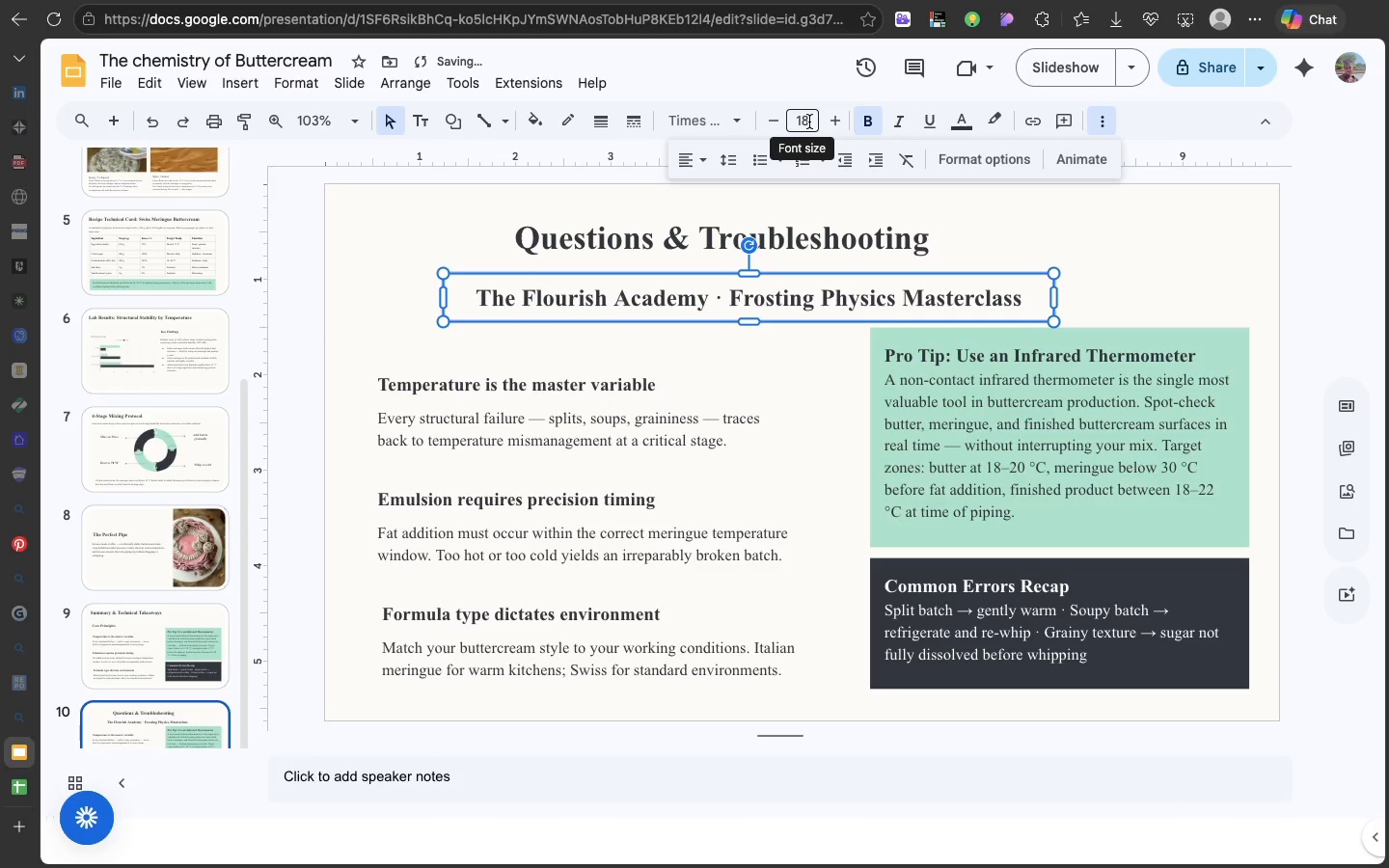 
left_click([809, 122])
 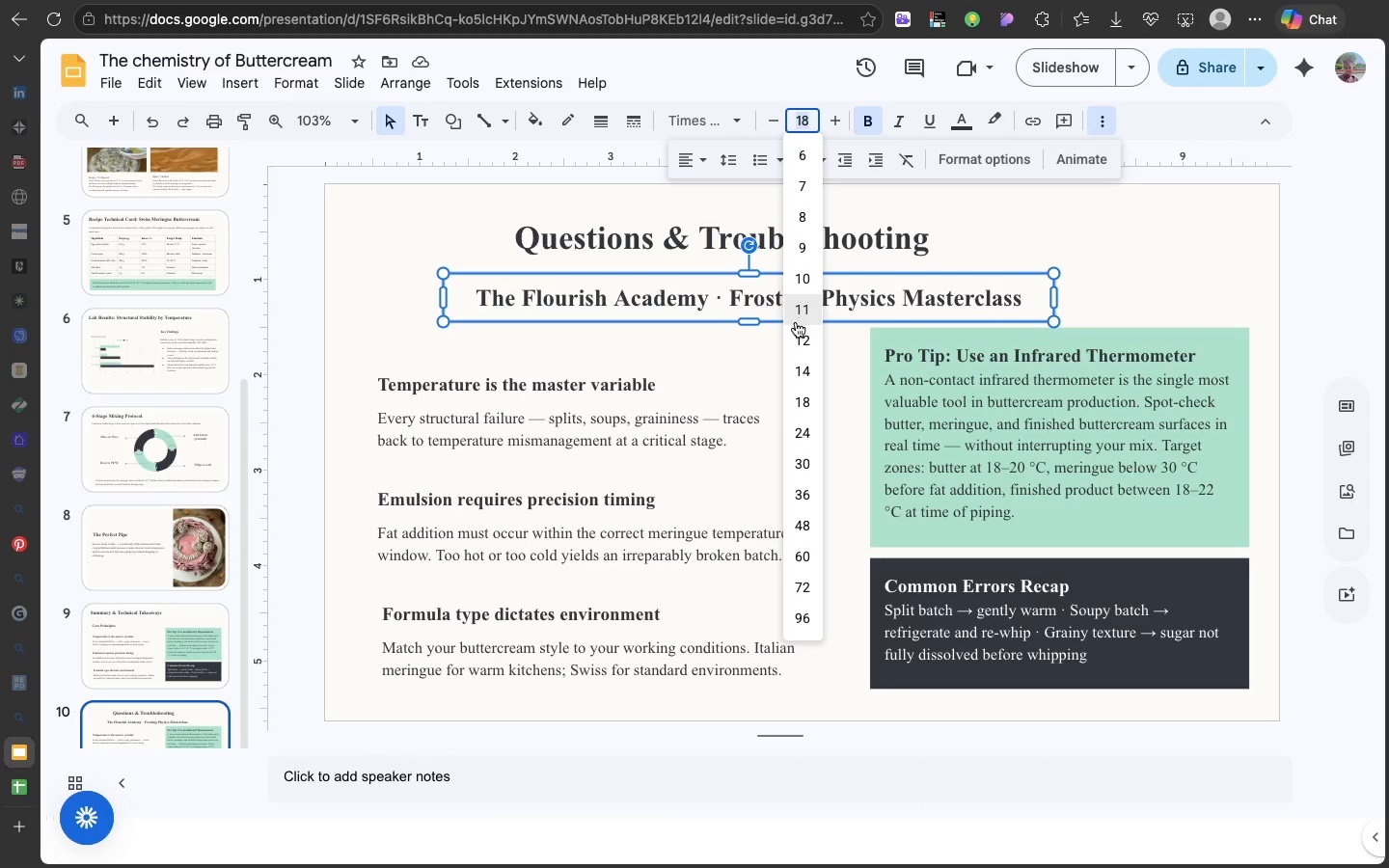 
left_click([799, 355])
 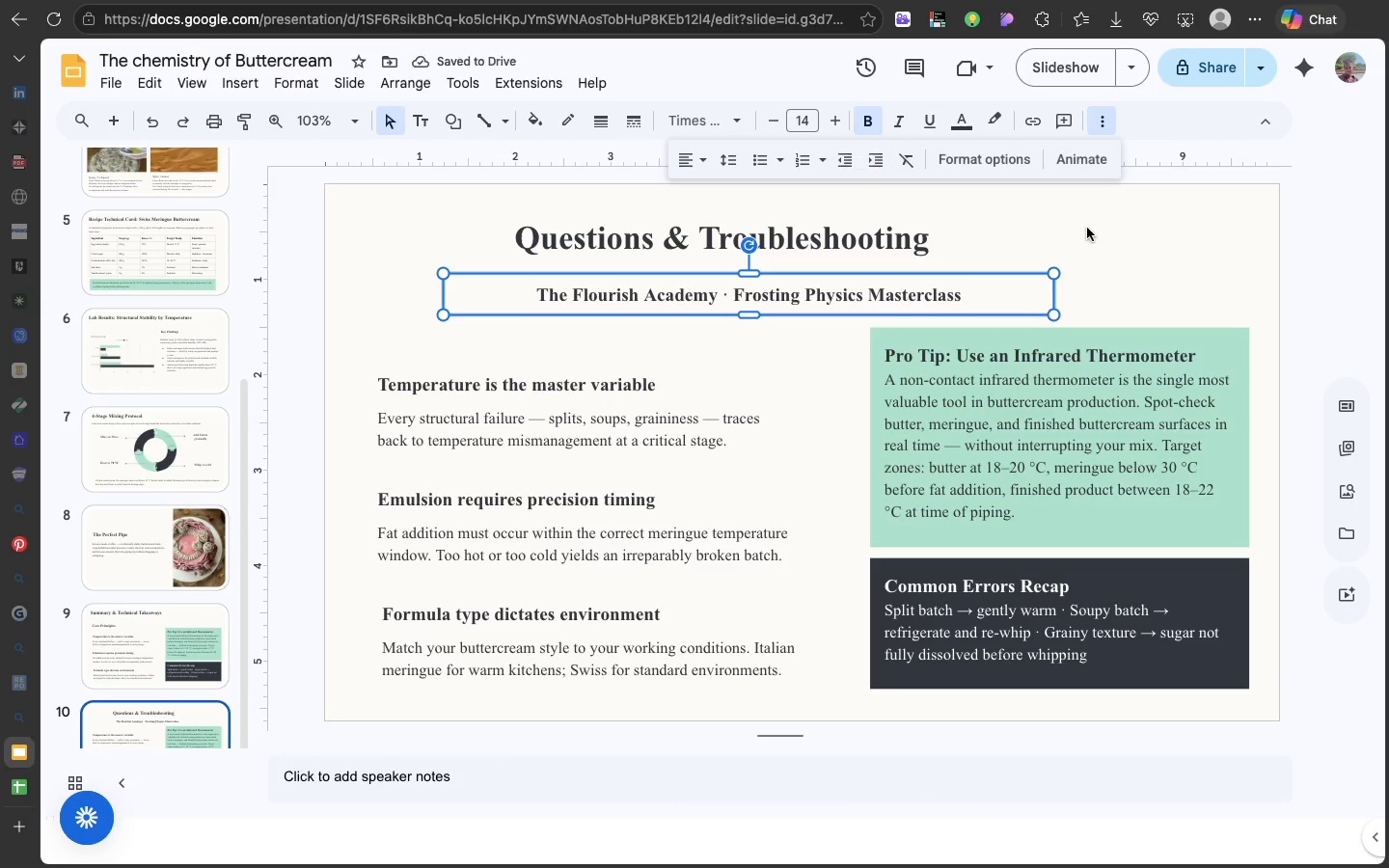 
left_click([1091, 231])
 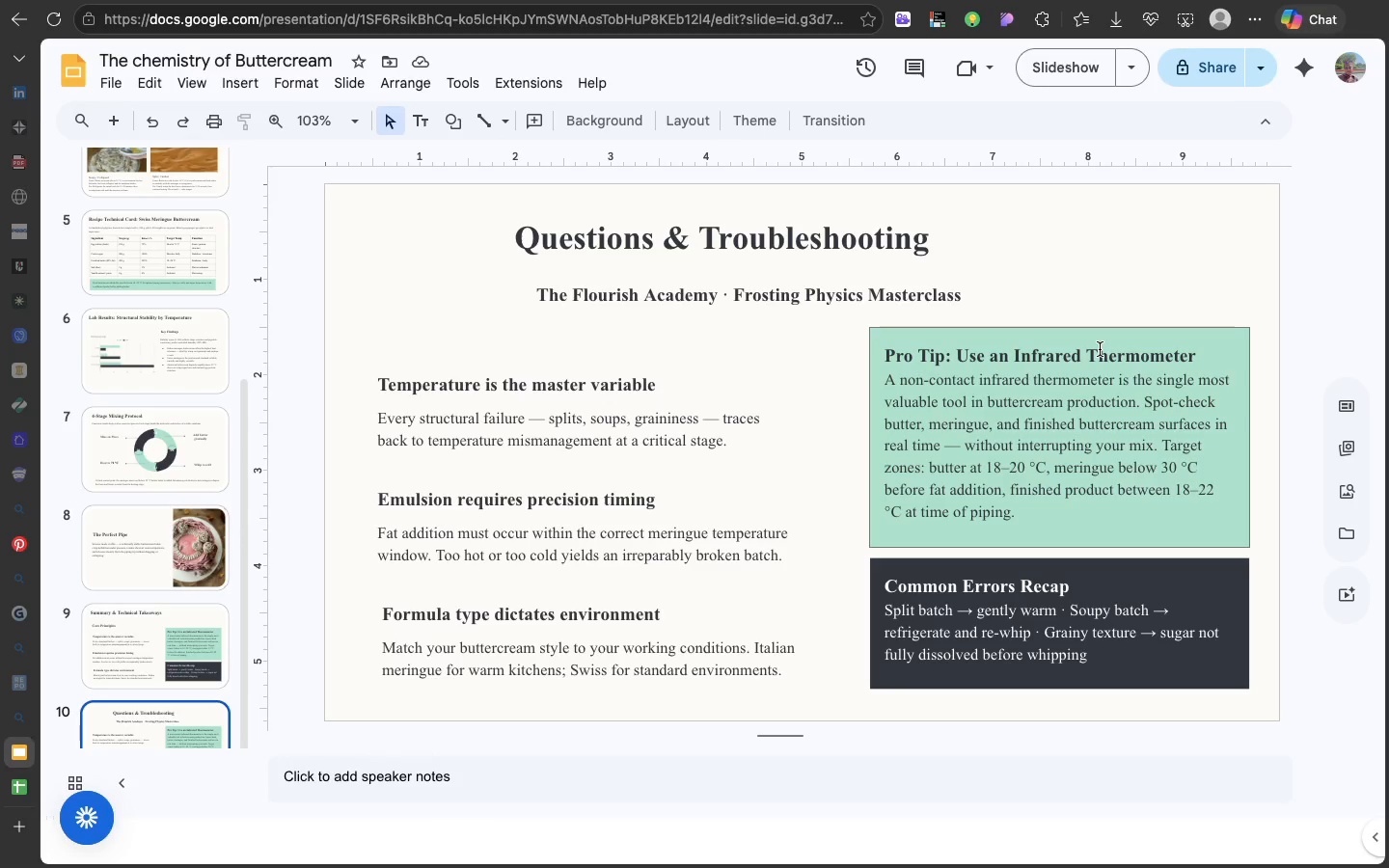 
wait(28.41)
 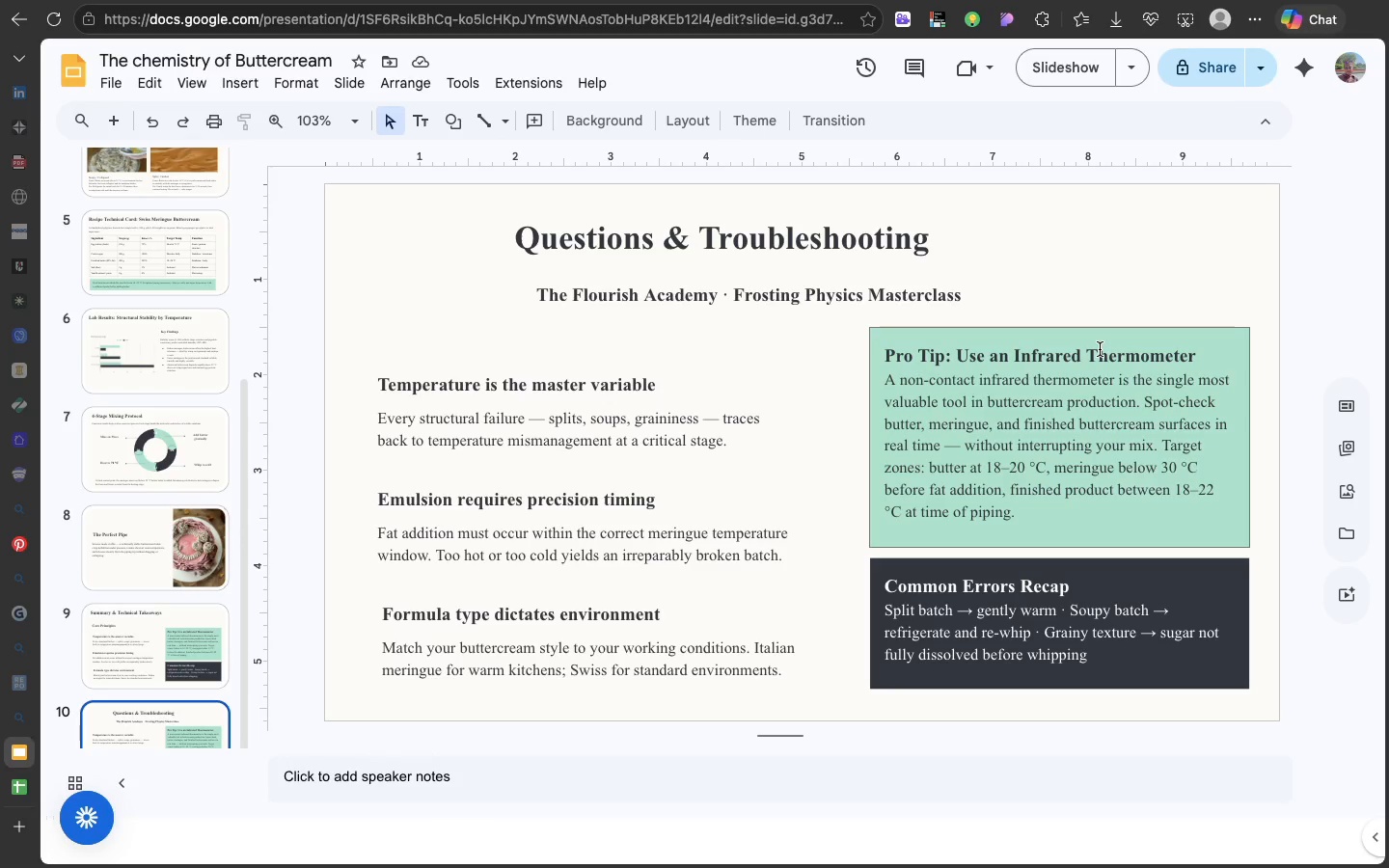 
left_click([1121, 342])
 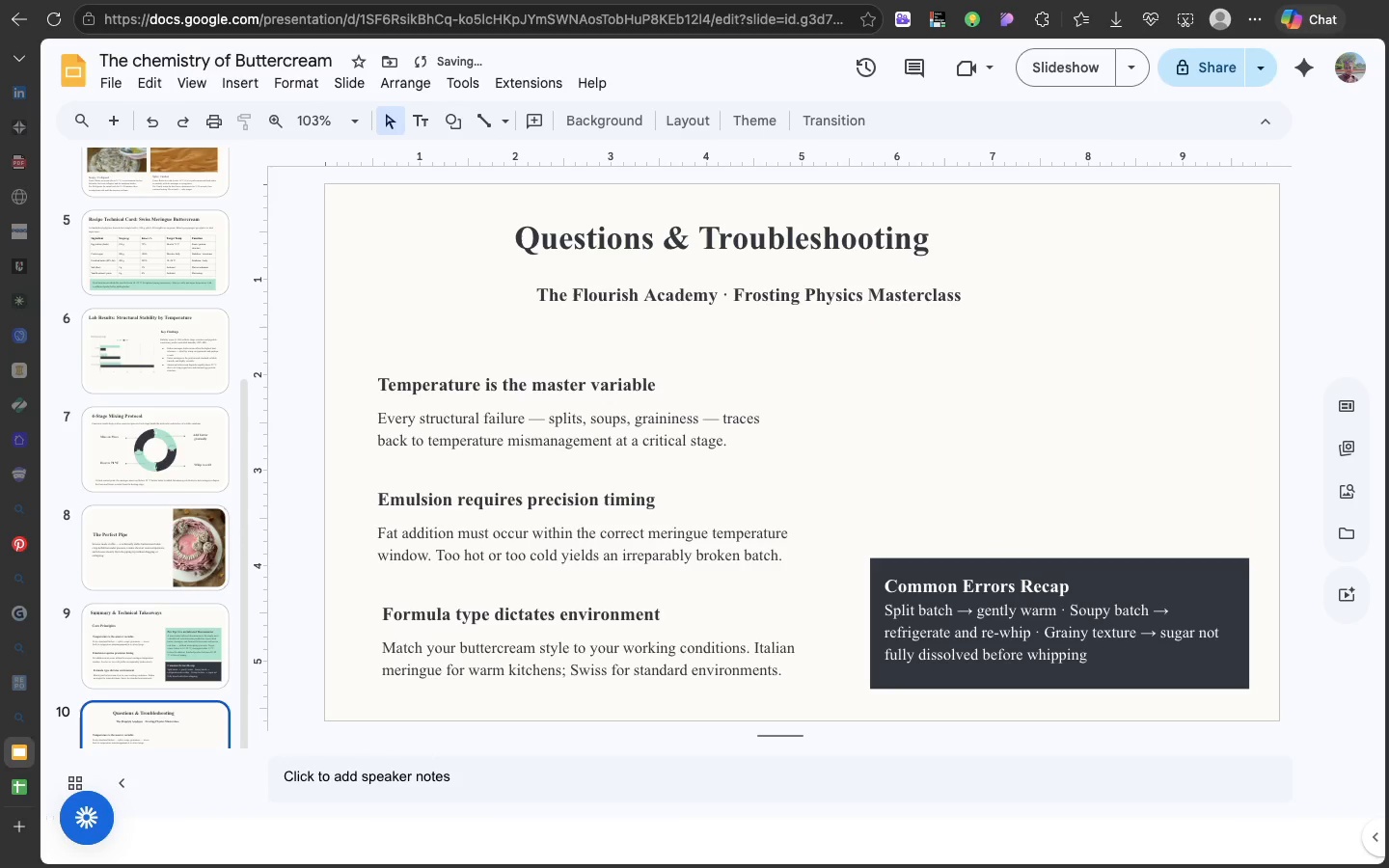 
key(Backspace)
 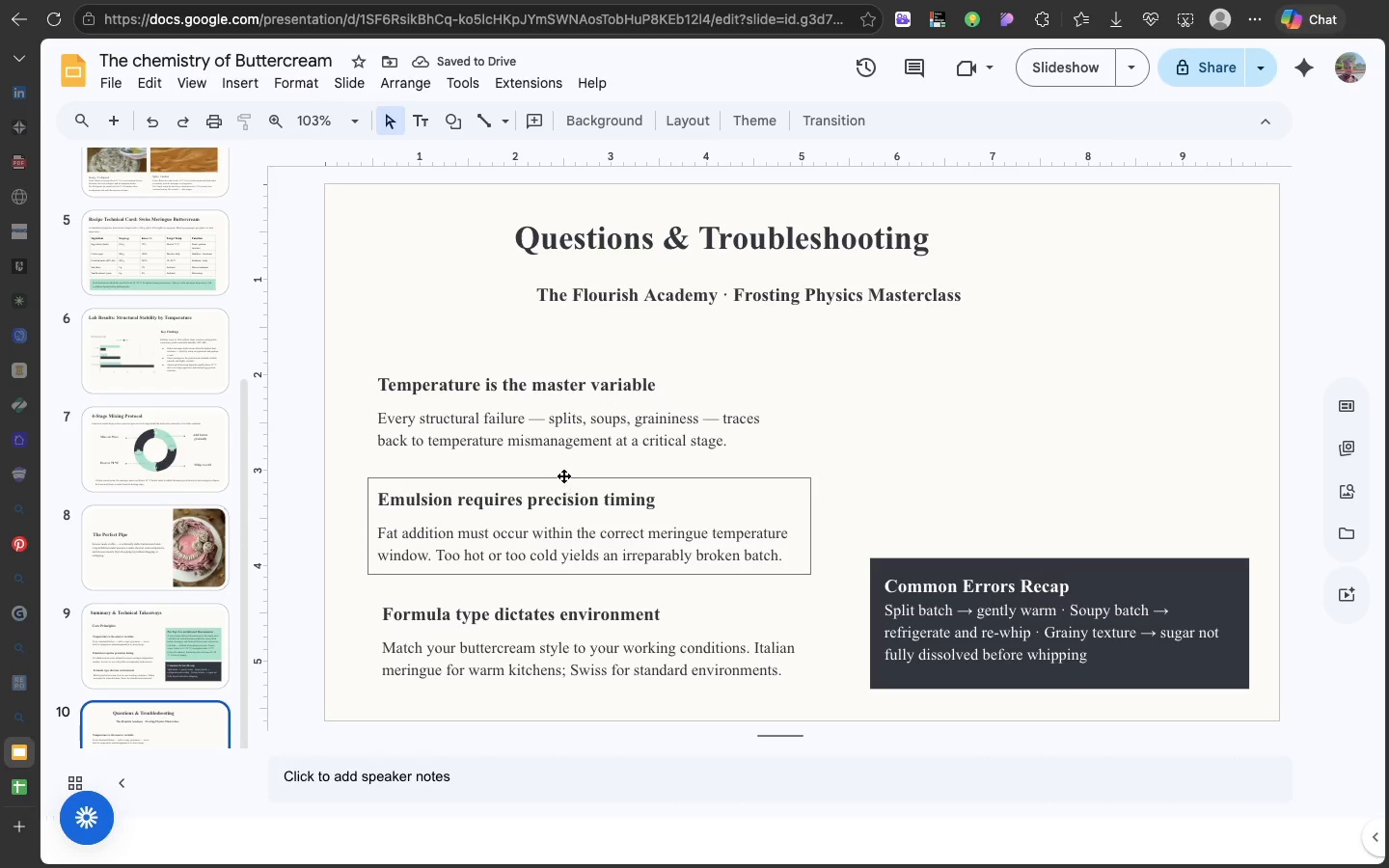 
left_click([561, 480])
 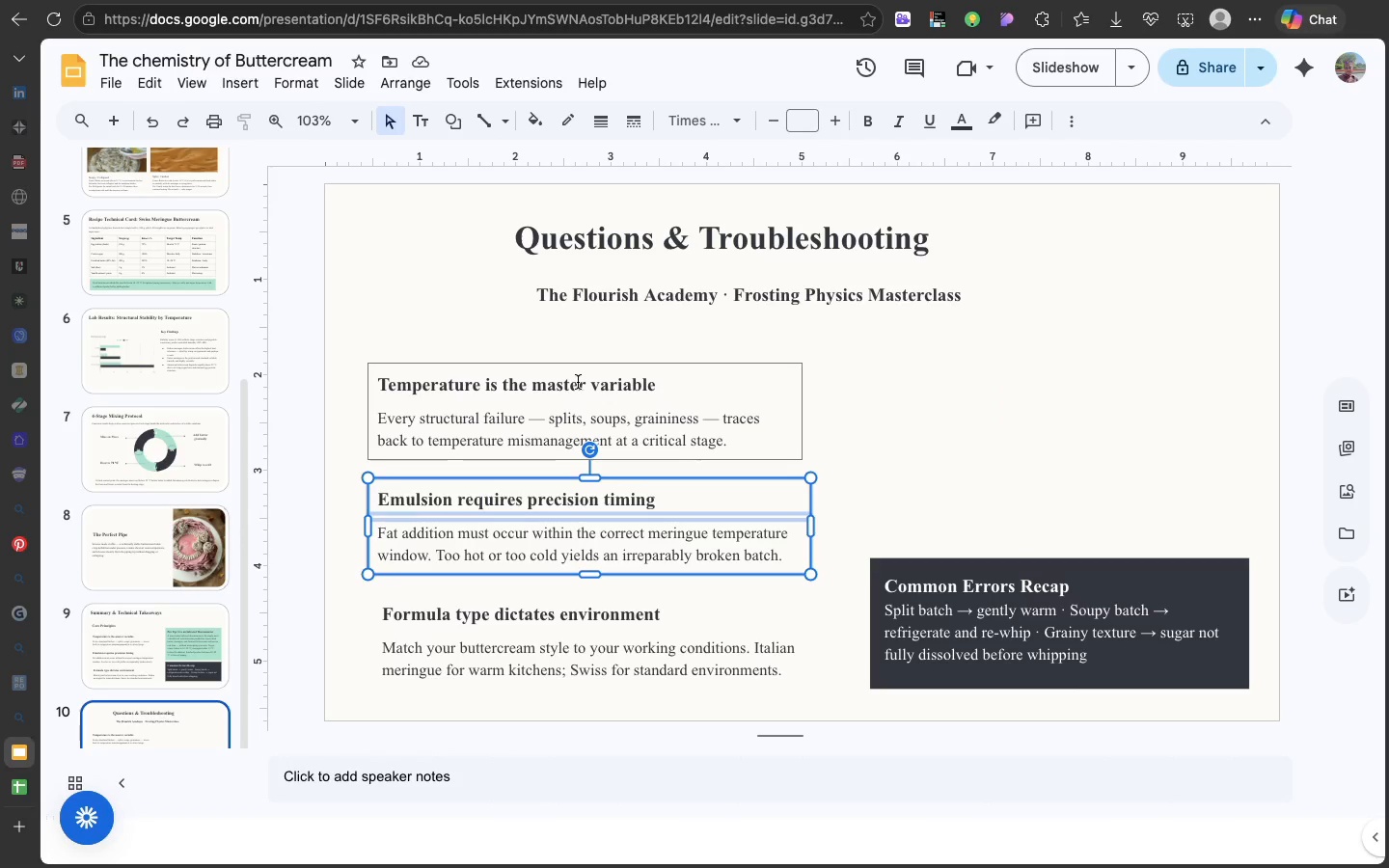 
left_click([578, 382])
 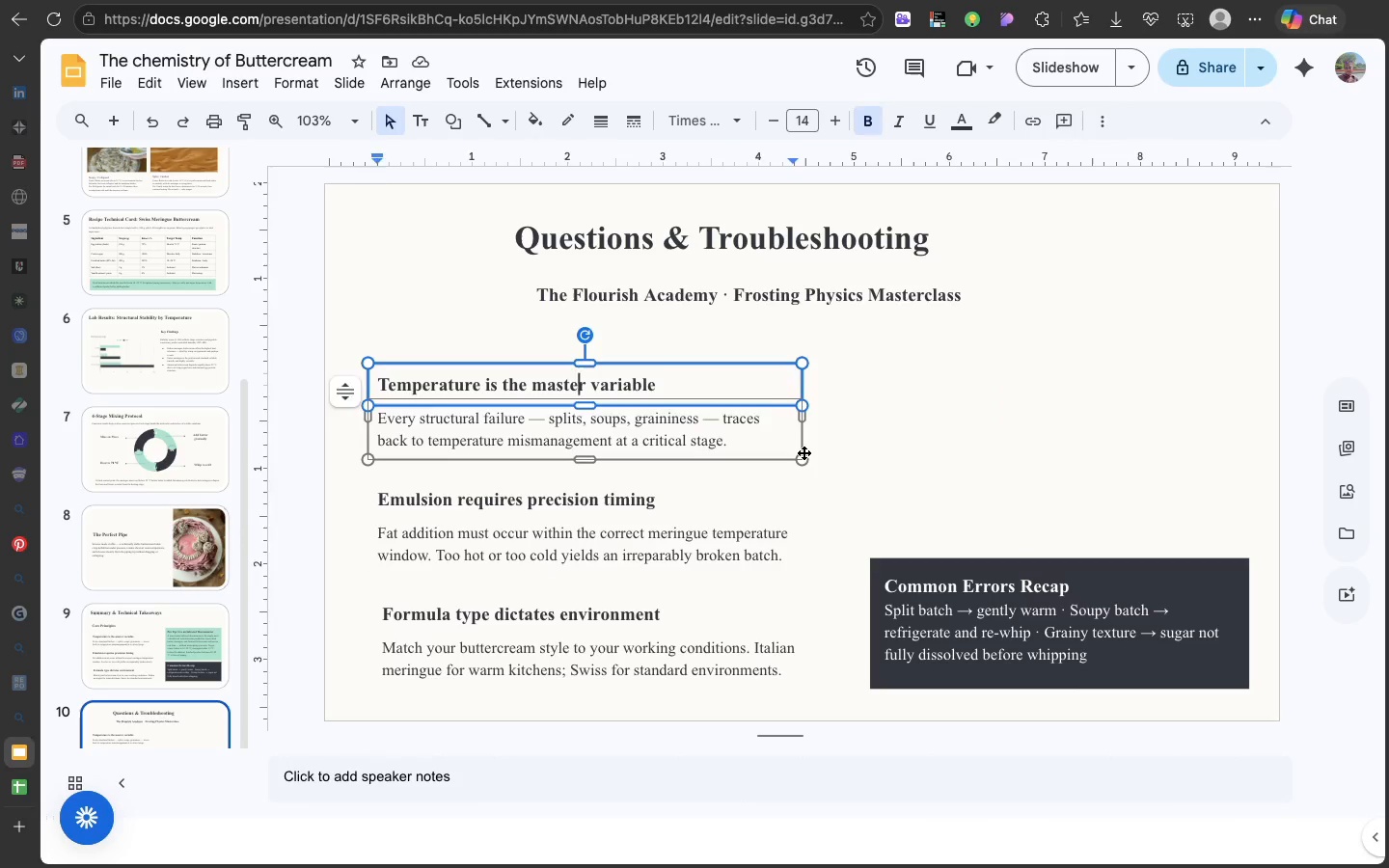 
left_click([803, 452])
 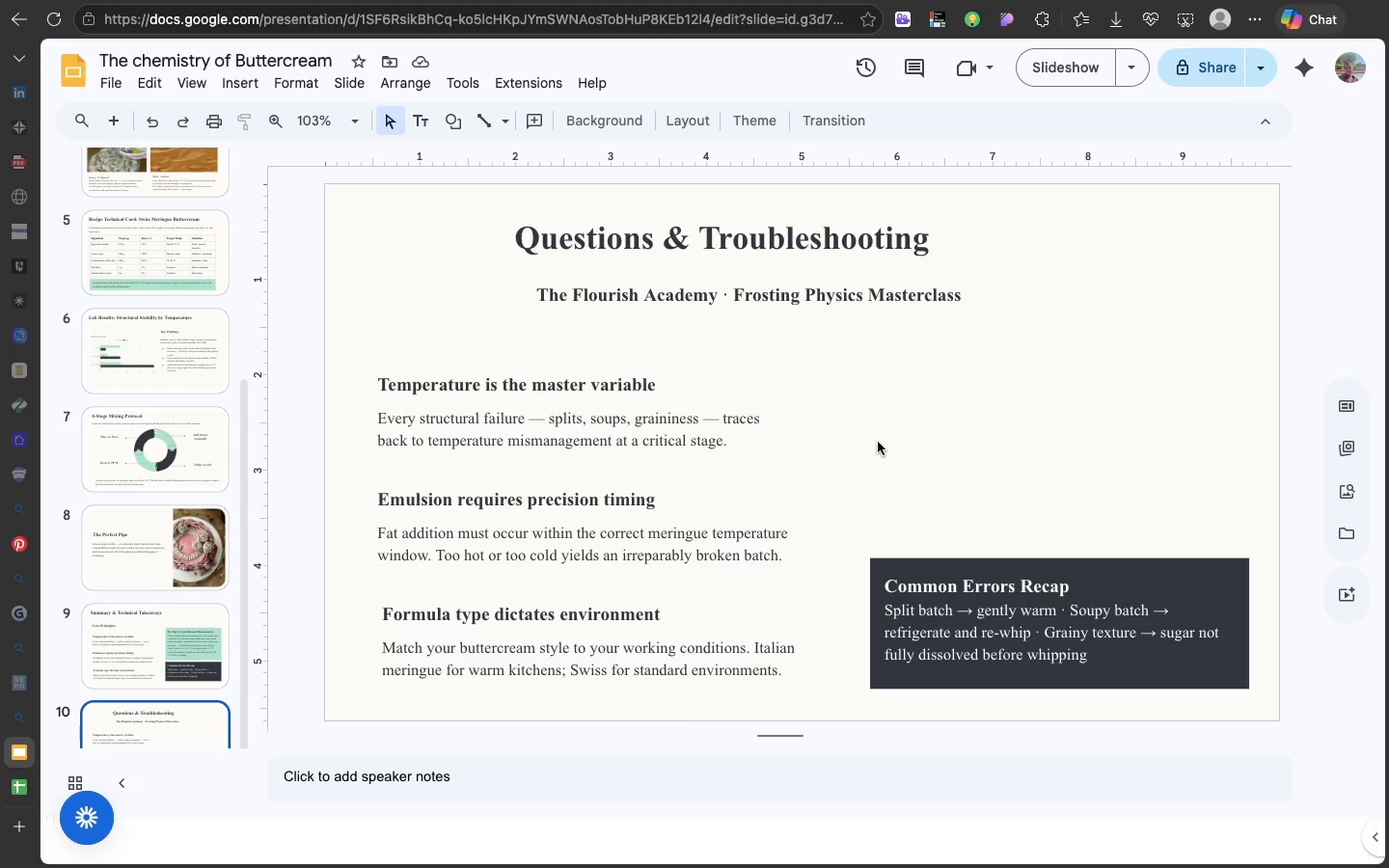 
left_click([878, 442])
 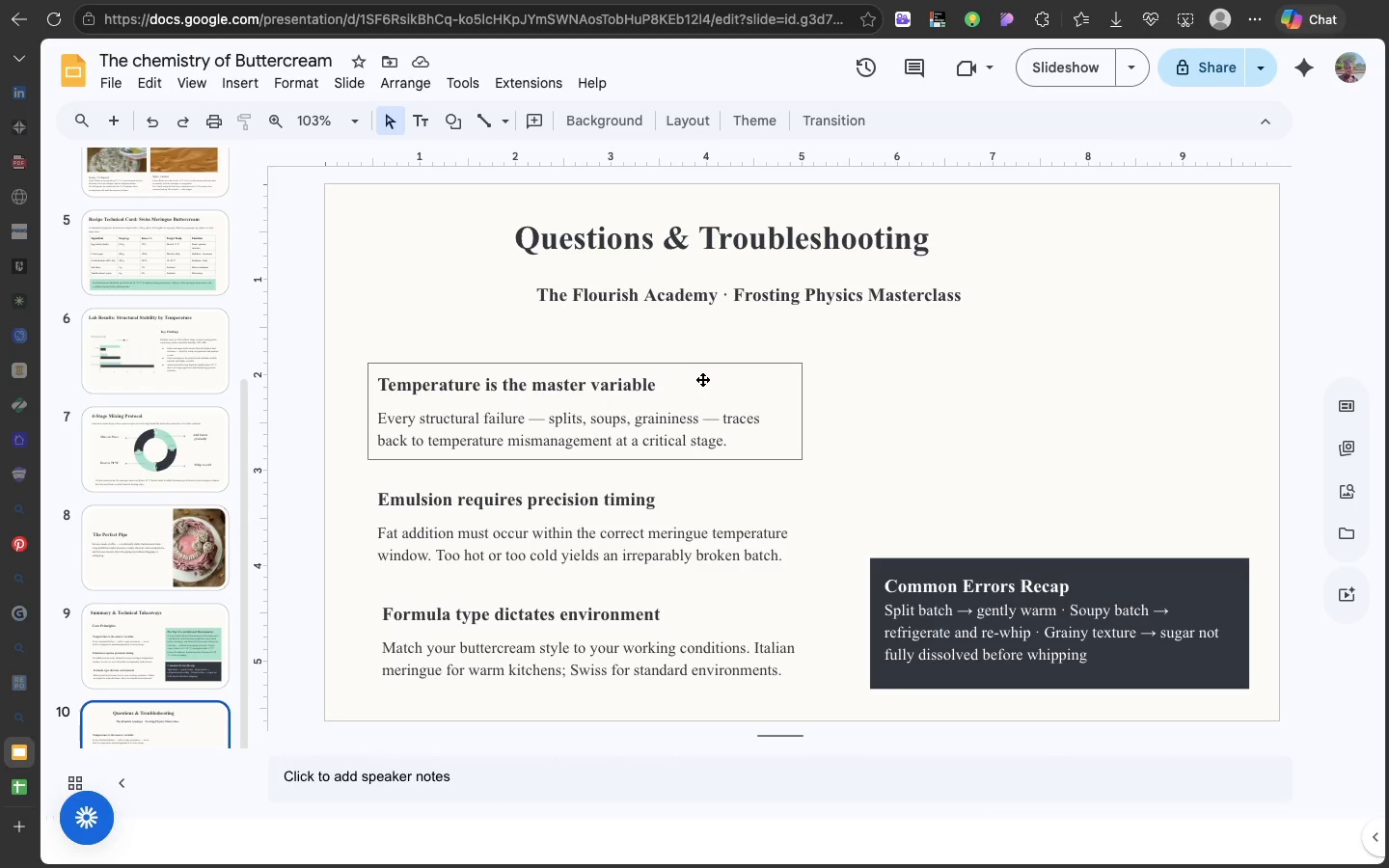 
left_click_drag(start_coordinate=[702, 364], to_coordinate=[1156, 356])
 